 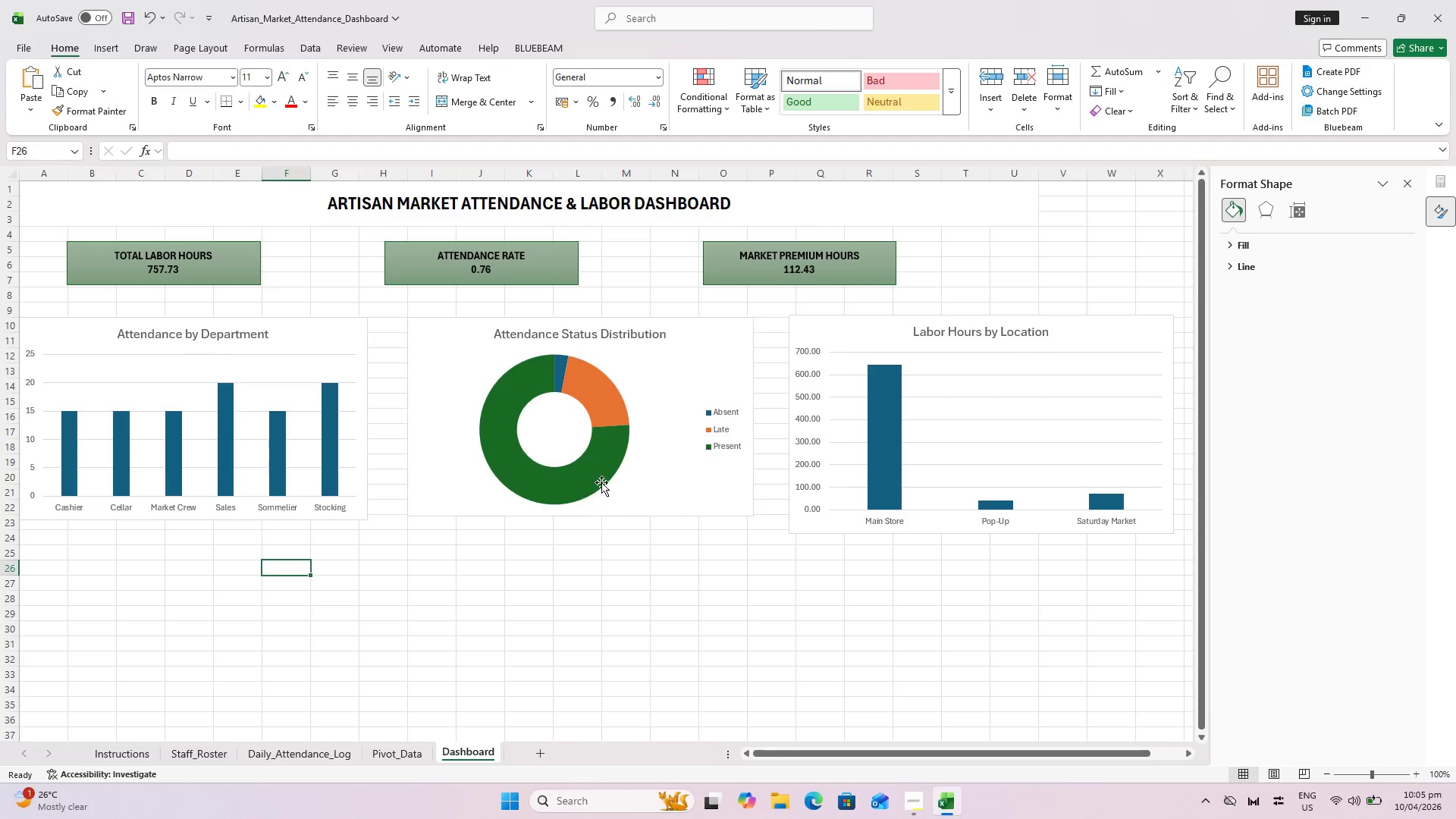 
left_click([406, 748])
 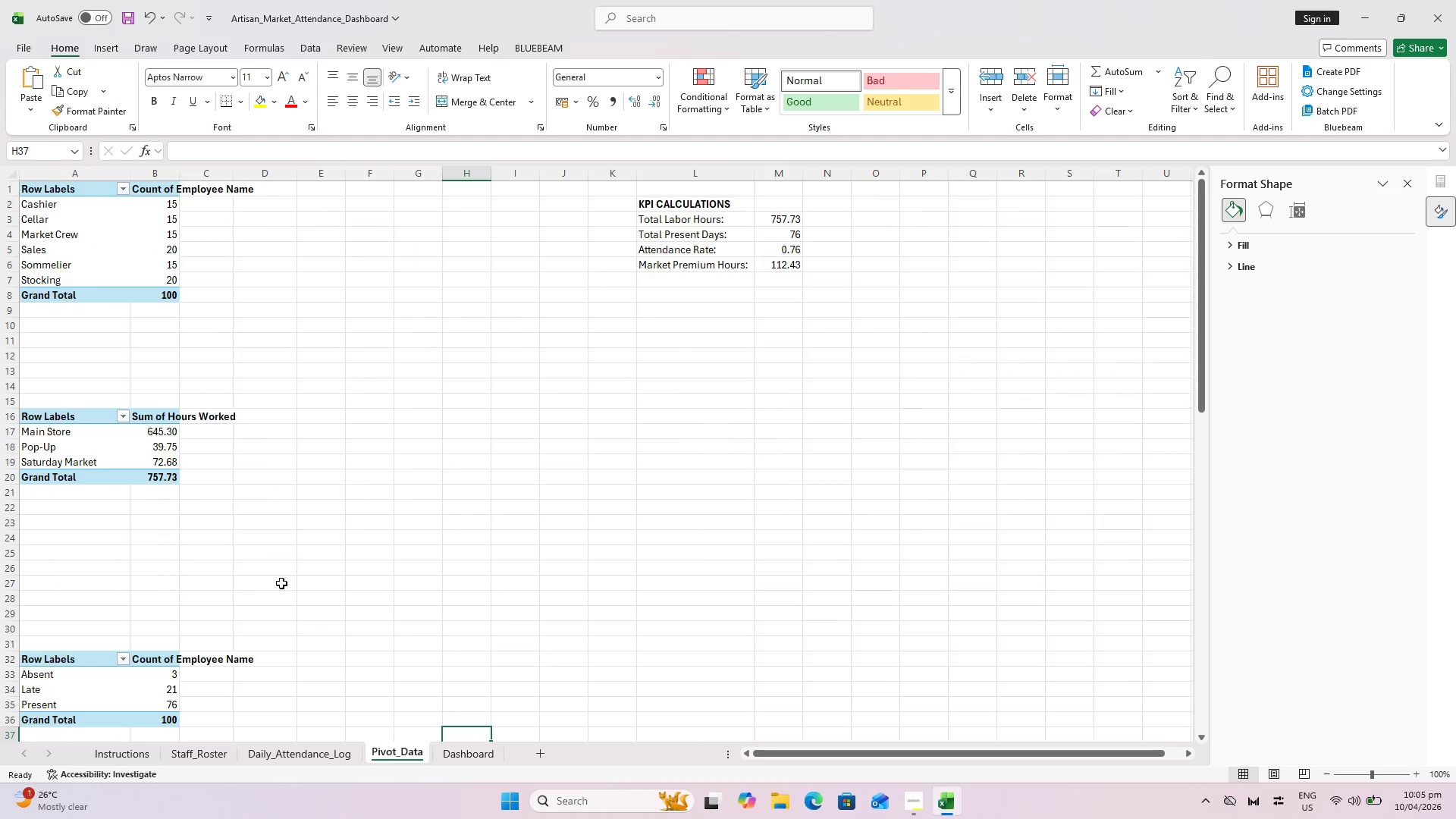 
scroll: coordinate [263, 541], scroll_direction: down, amount: 9.0
 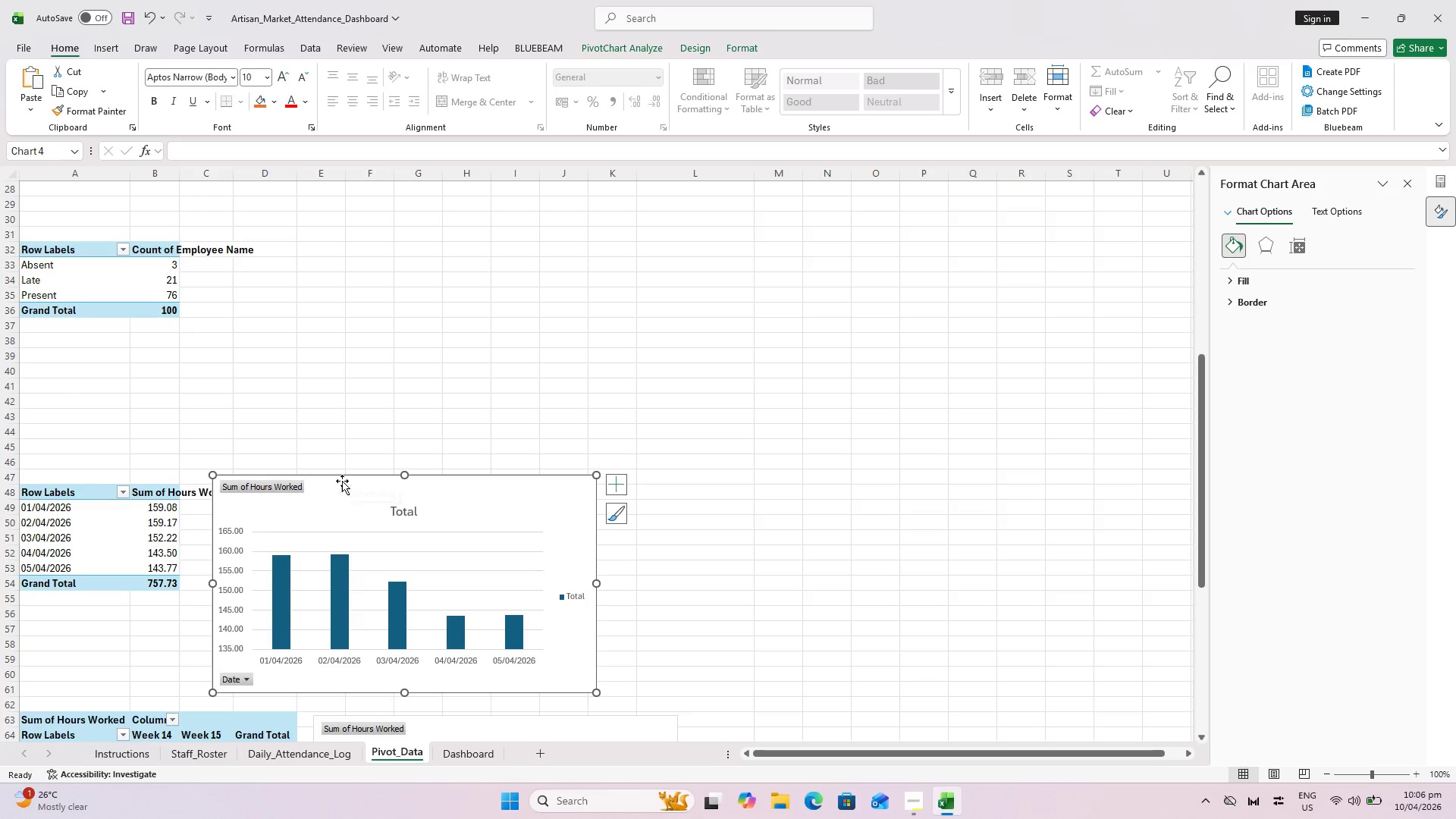 
wait(9.88)
 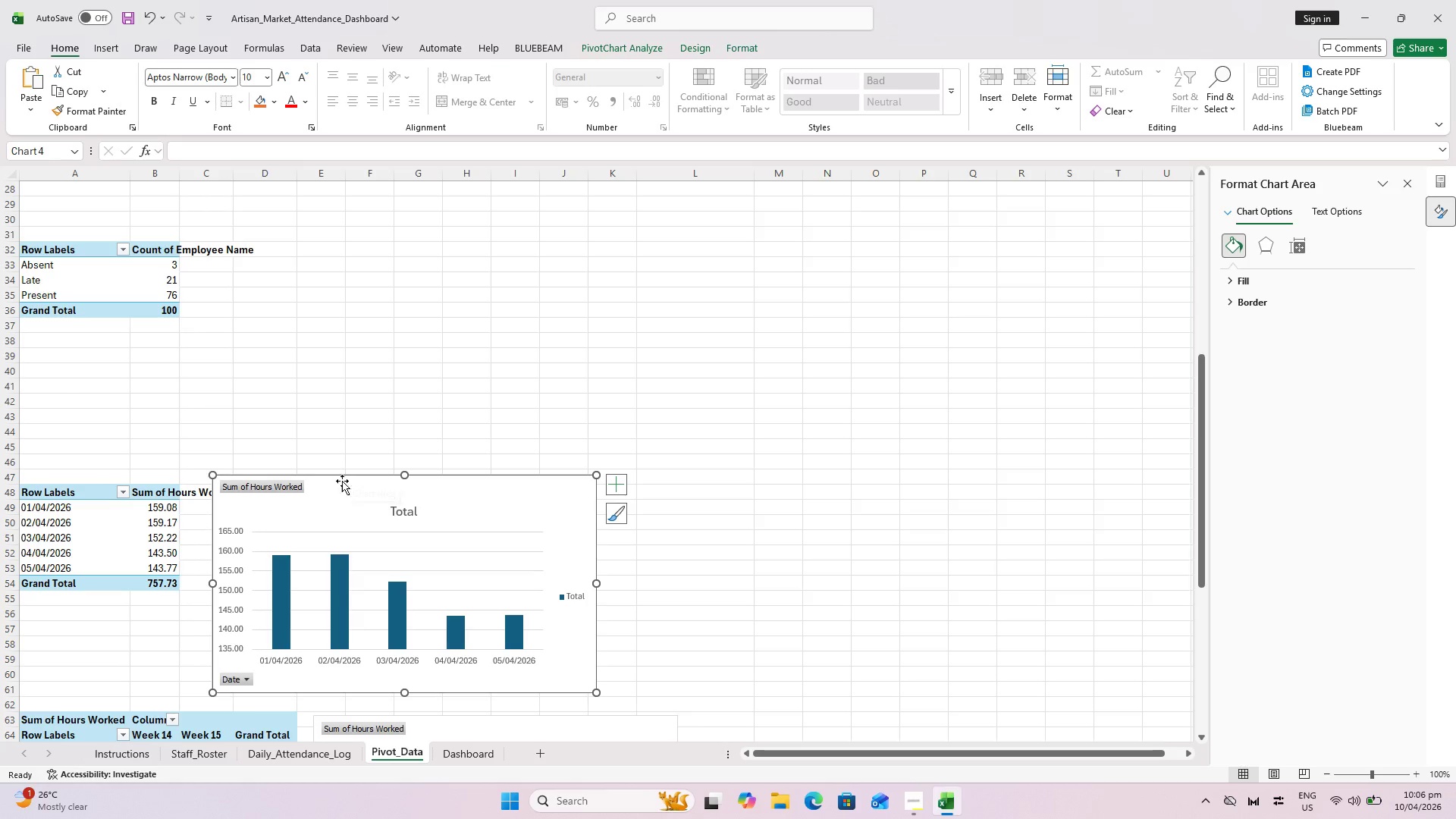 
hold_key(key=ControlLeft, duration=1.5)
 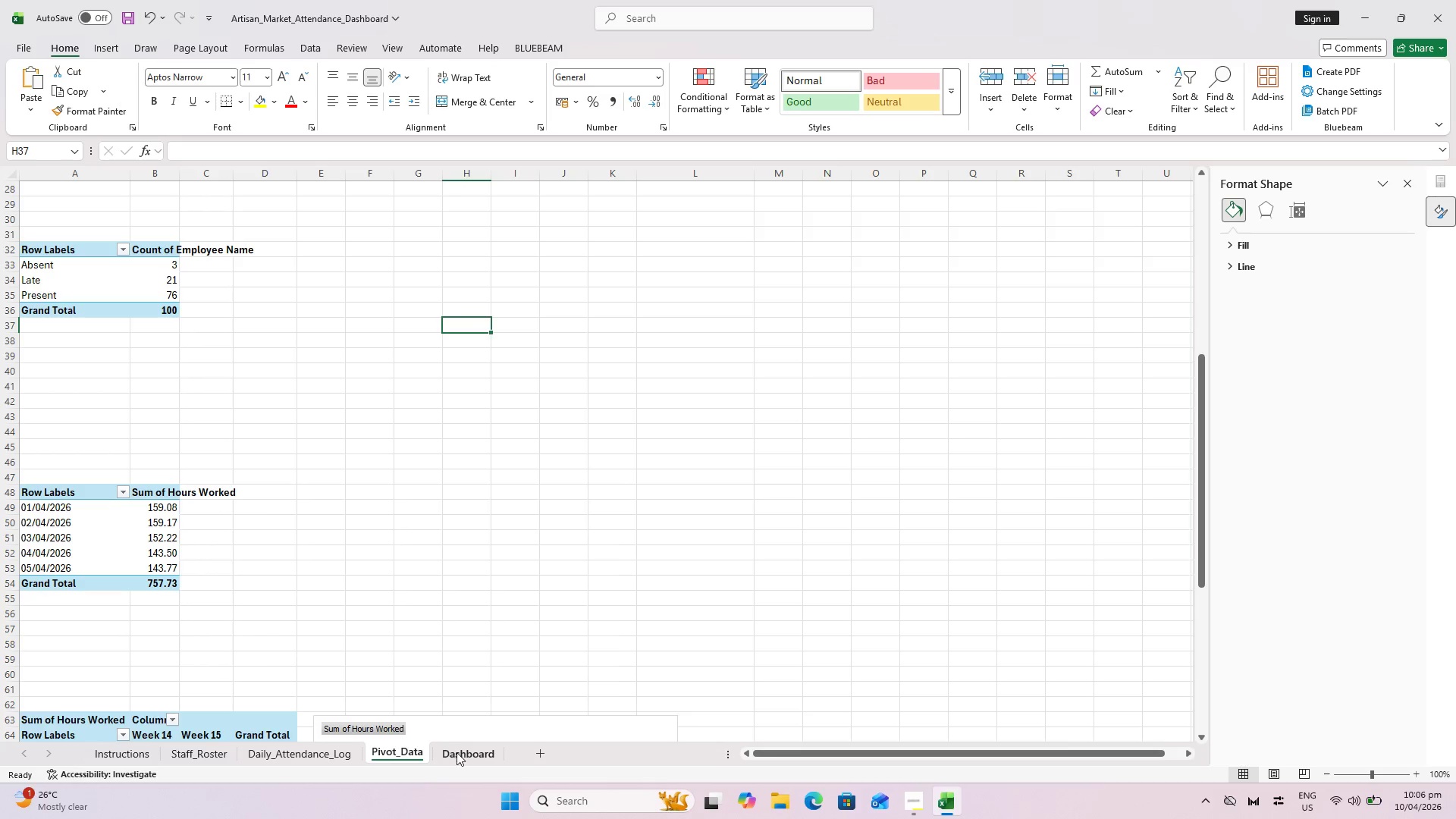 
key(Control+X)
 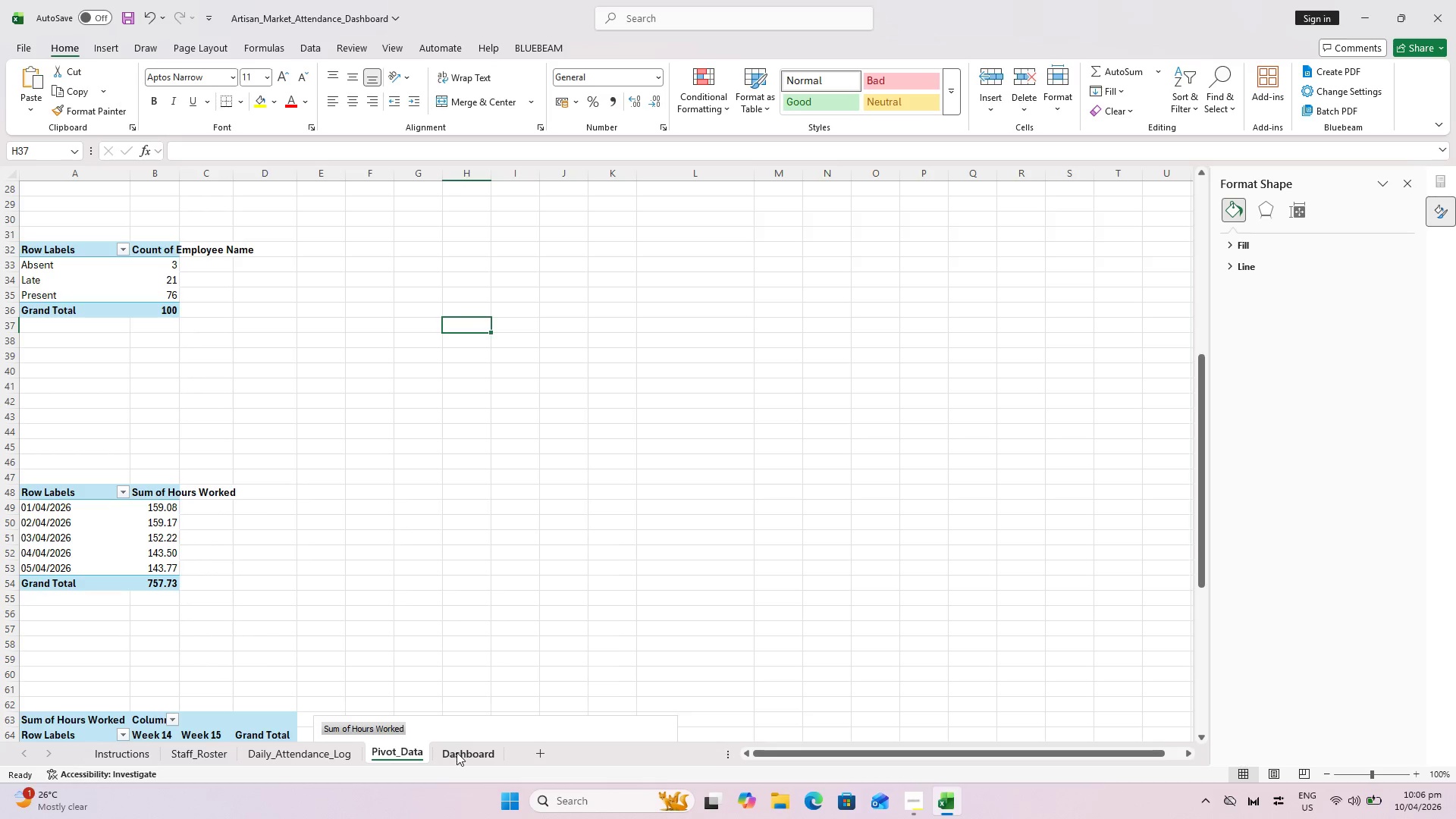 
left_click([457, 752])
 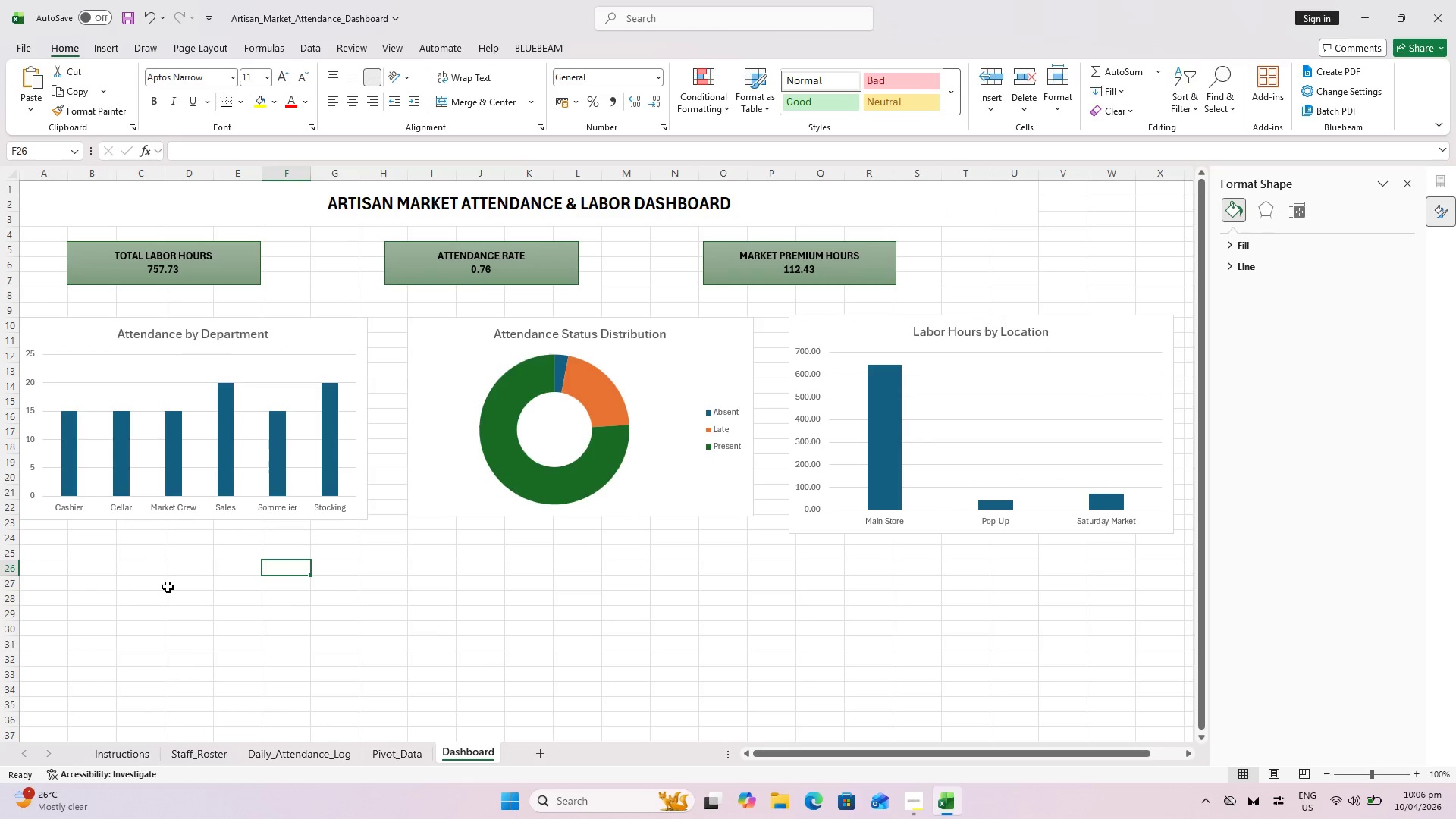 
key(Control+V)
 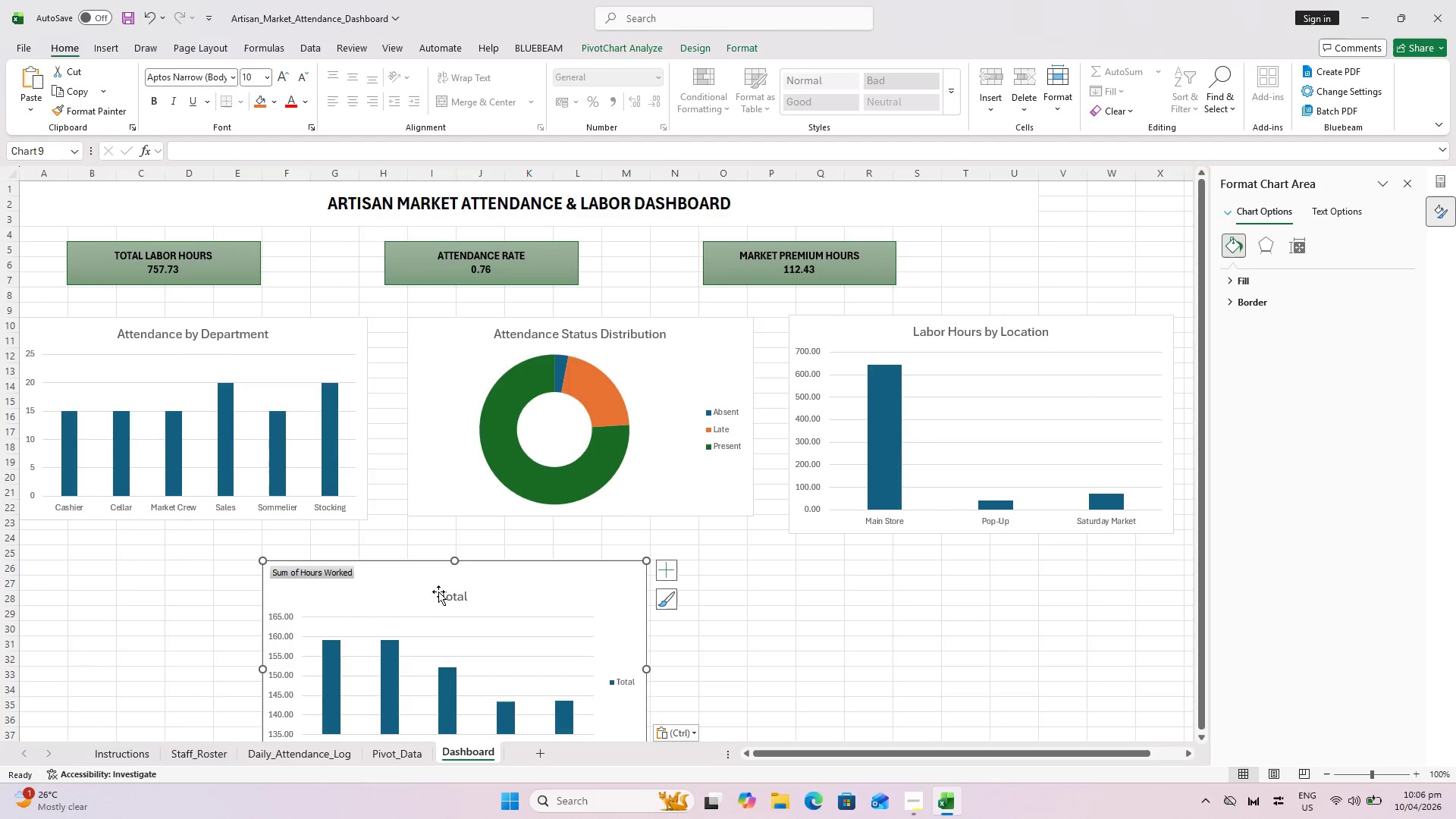 
left_click_drag(start_coordinate=[426, 587], to_coordinate=[243, 558])
 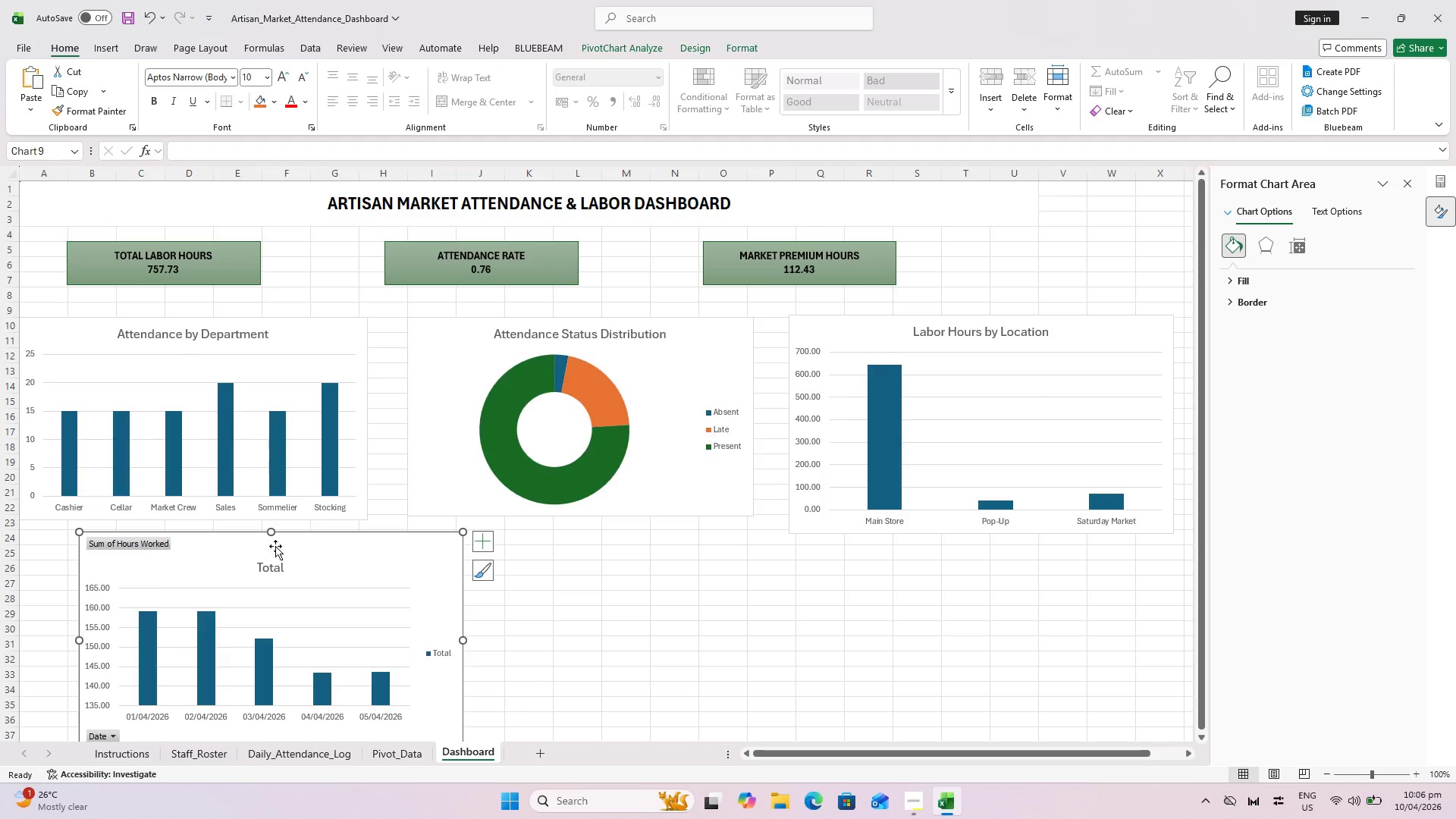 
scroll: coordinate [278, 548], scroll_direction: down, amount: 3.0
 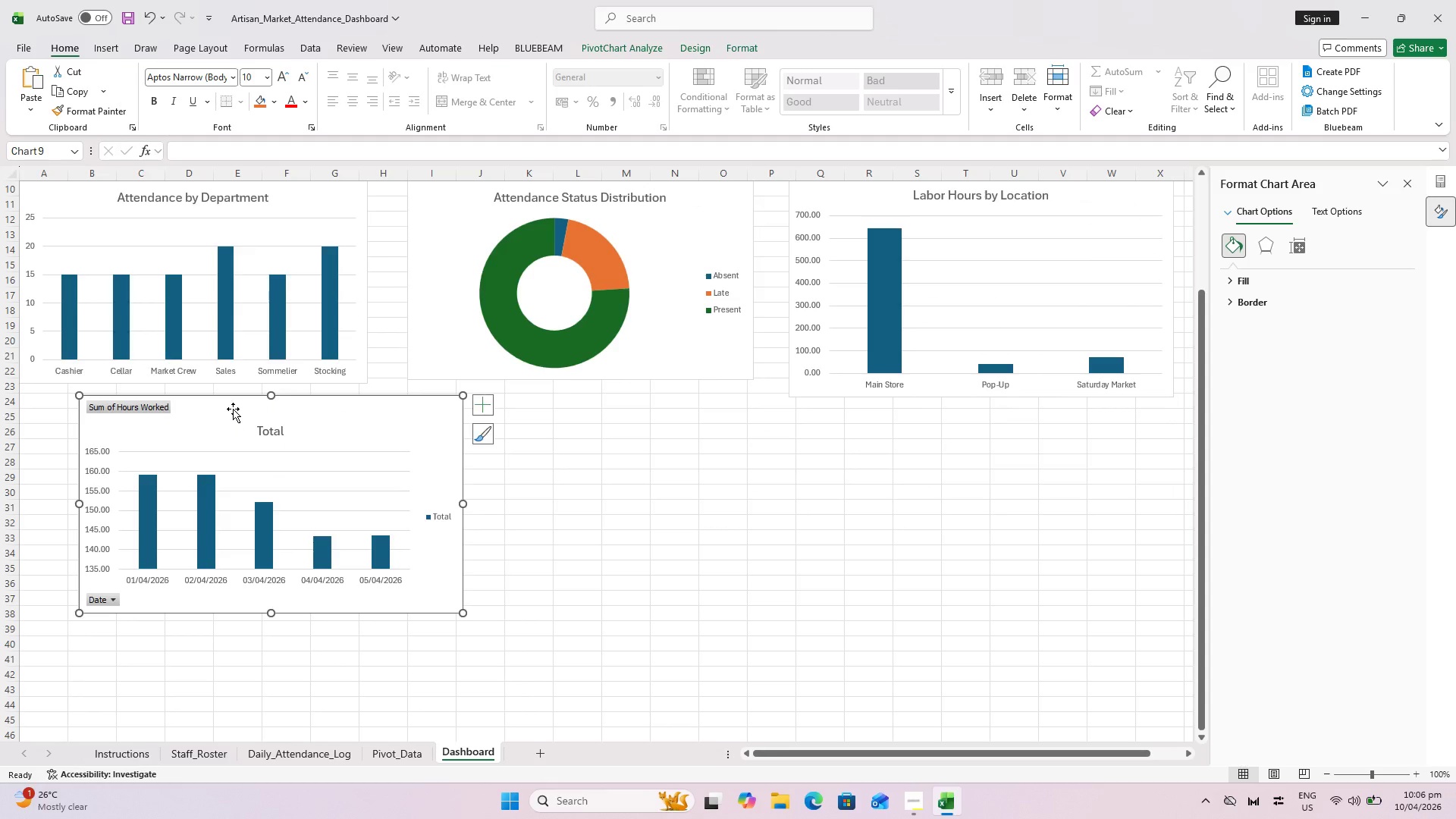 
left_click_drag(start_coordinate=[232, 409], to_coordinate=[219, 428])
 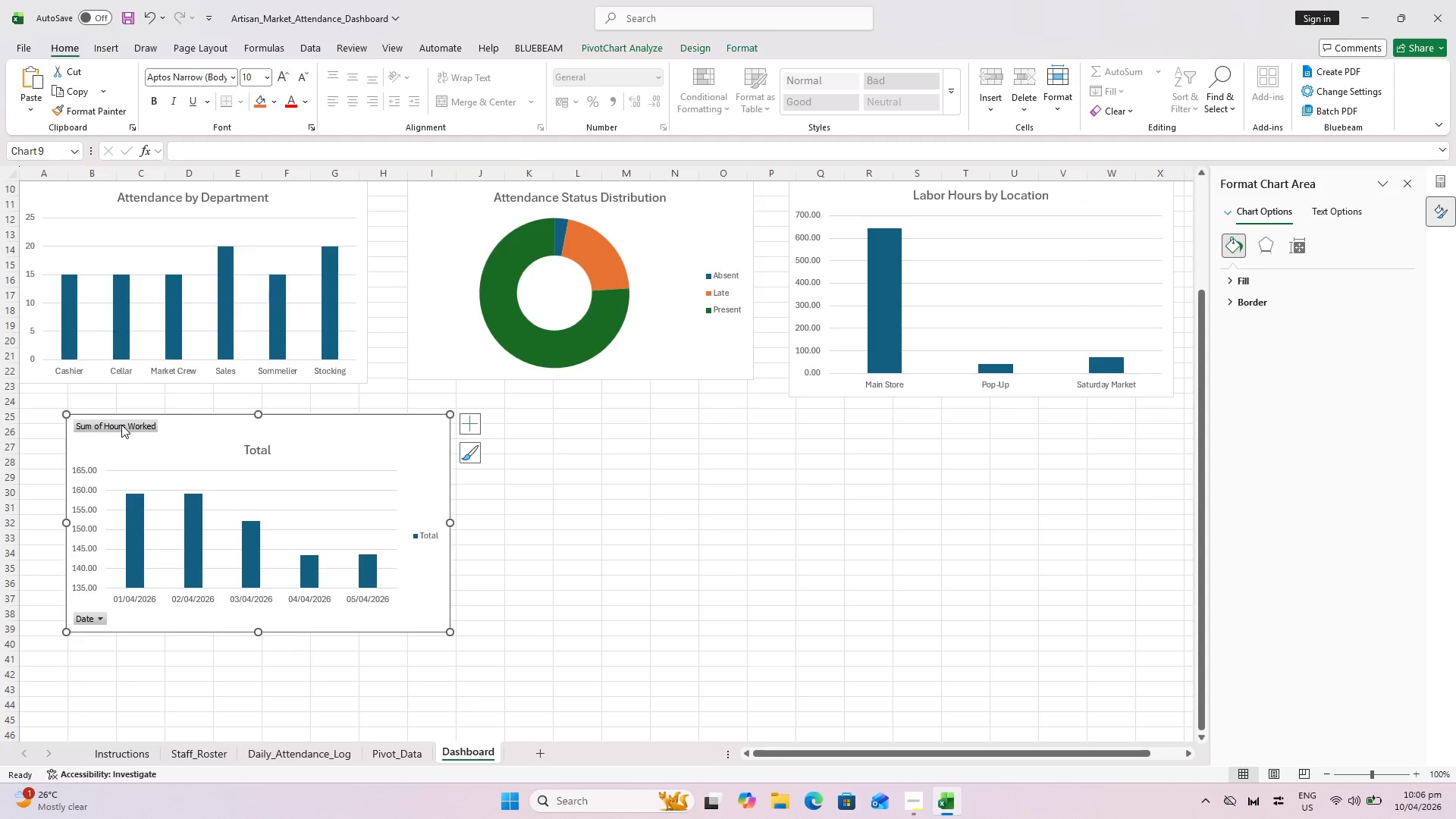 
right_click([121, 425])
 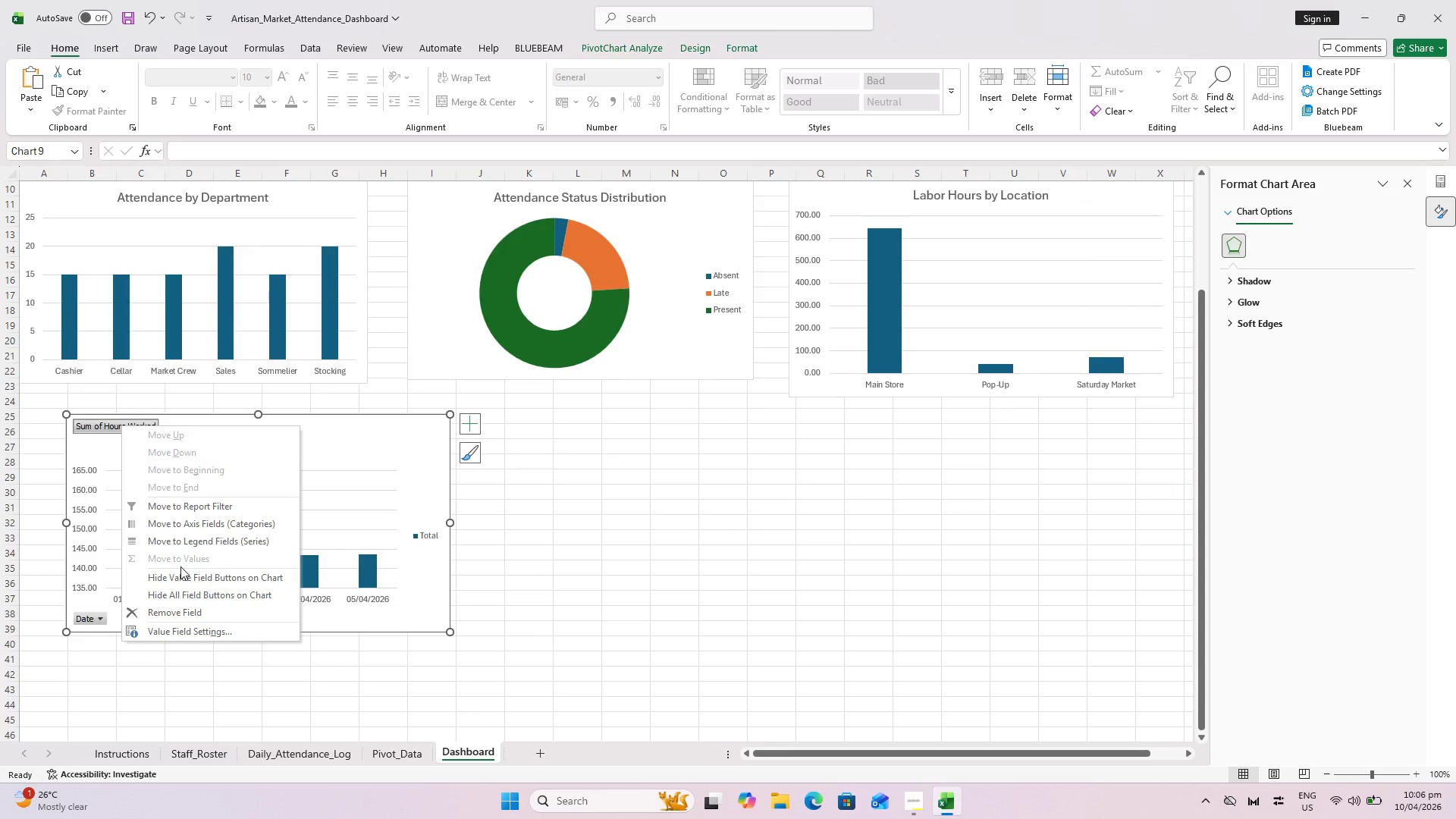 
left_click([180, 570])
 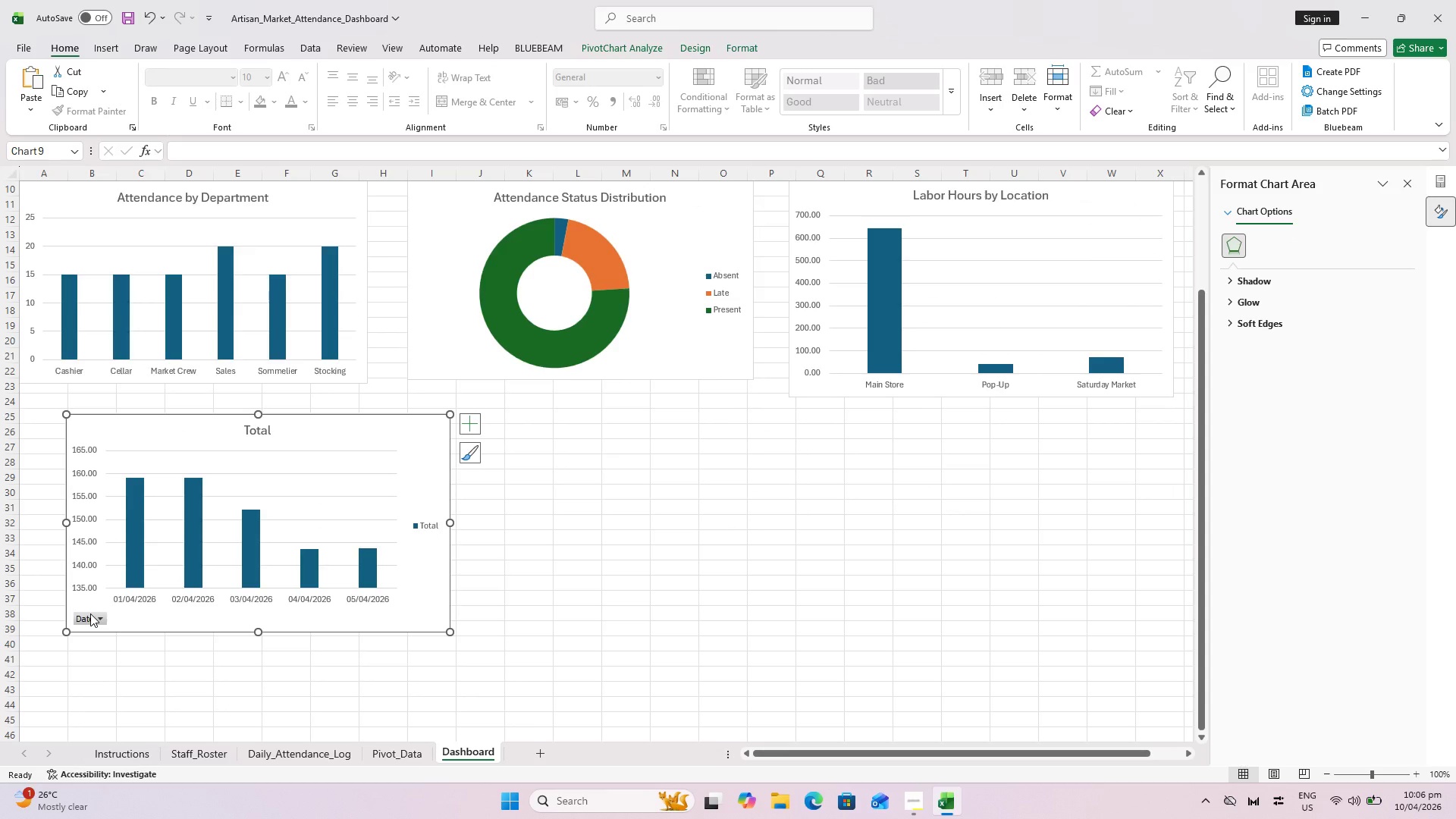 
right_click([90, 613])
 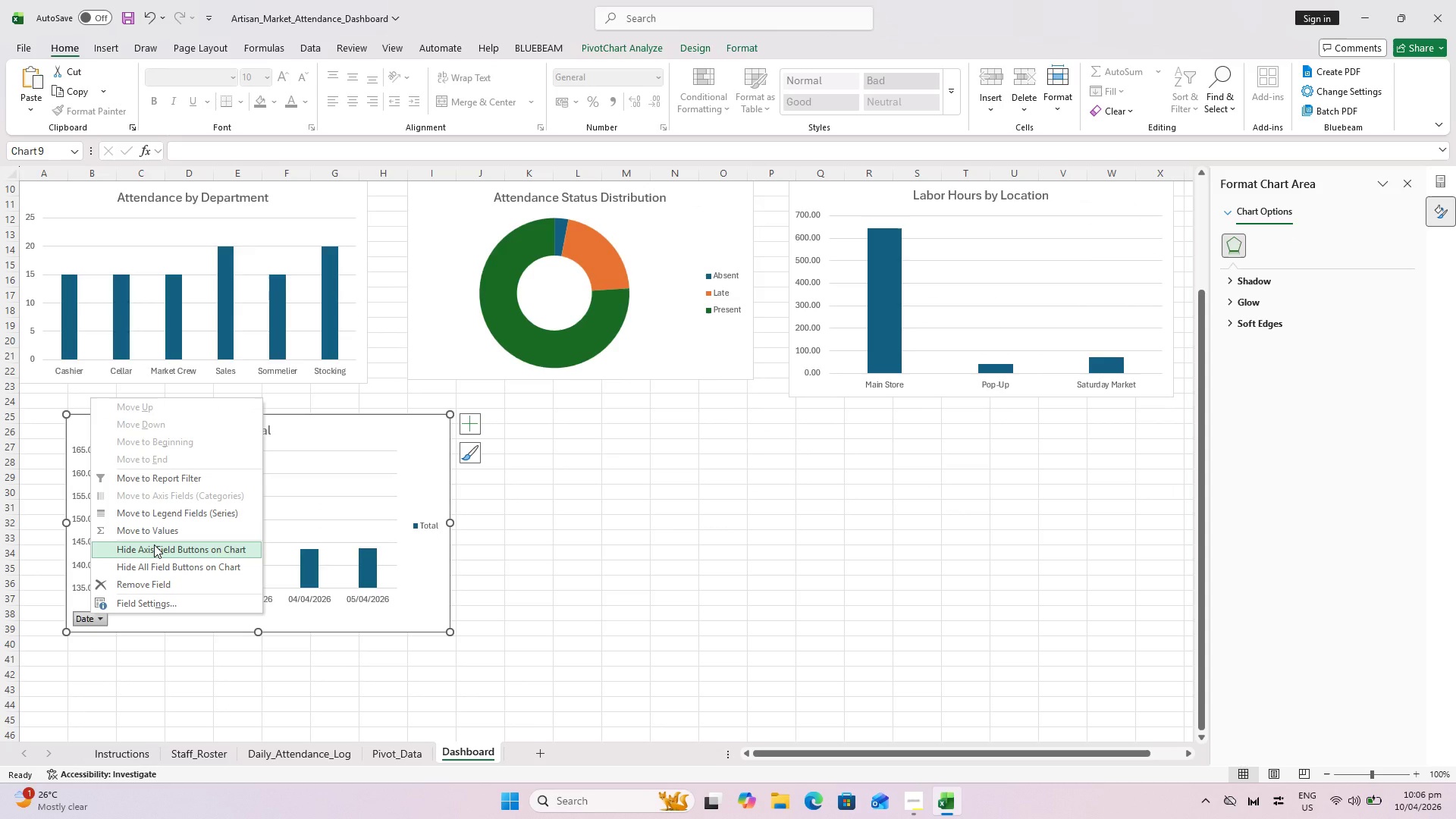 
left_click([154, 544])
 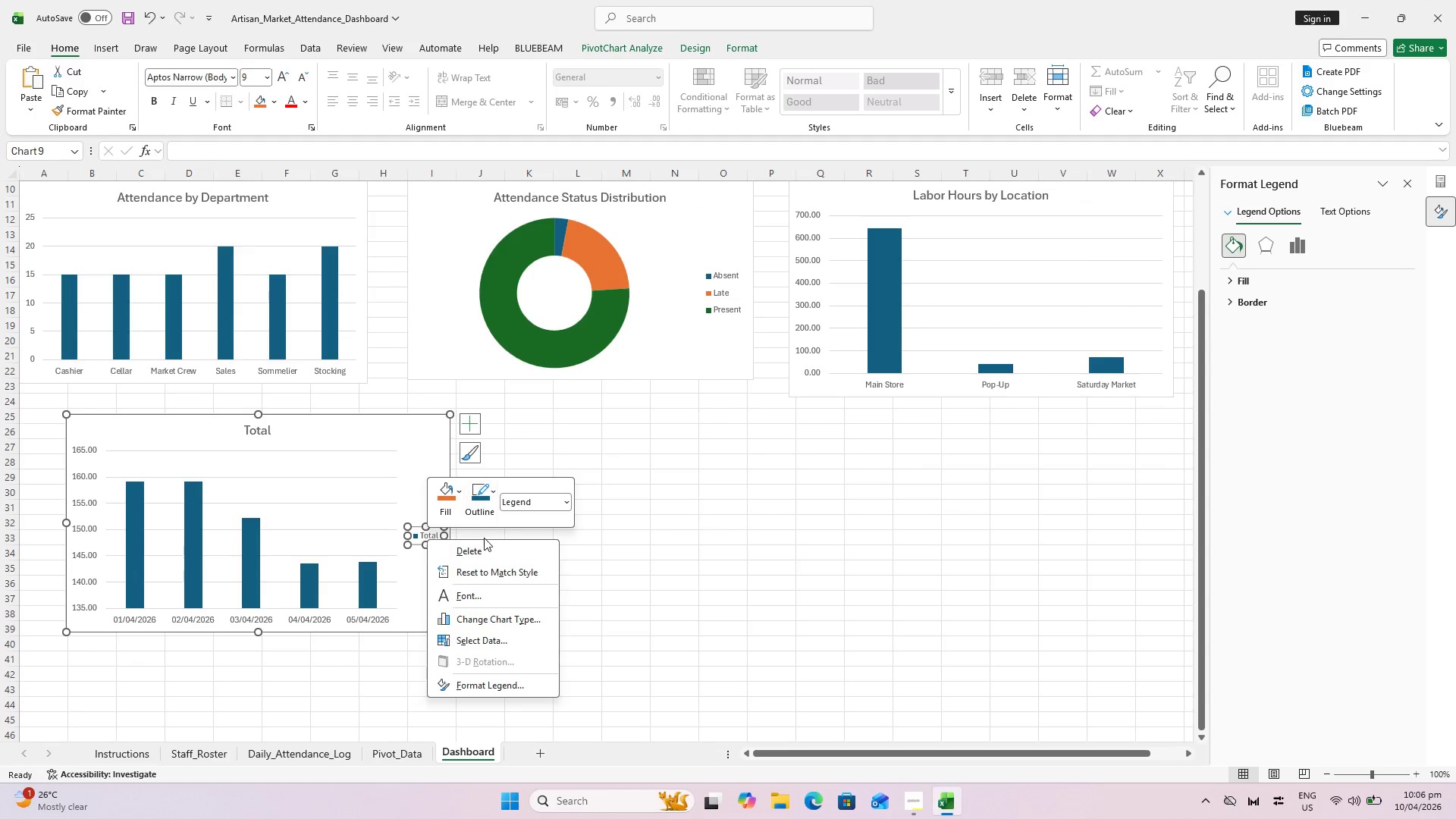 
double_click([544, 565])
 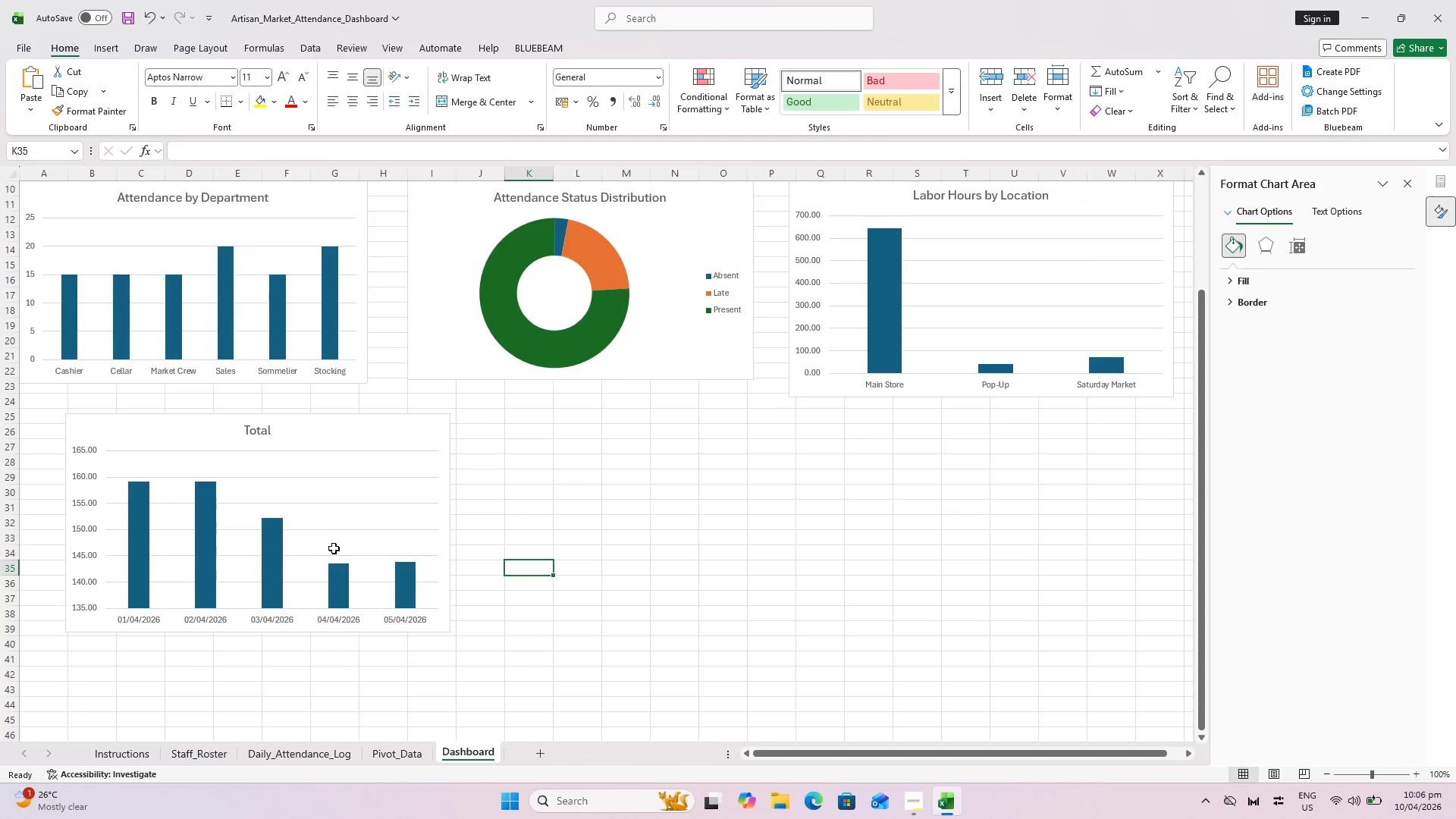 
triple_click([329, 547])
 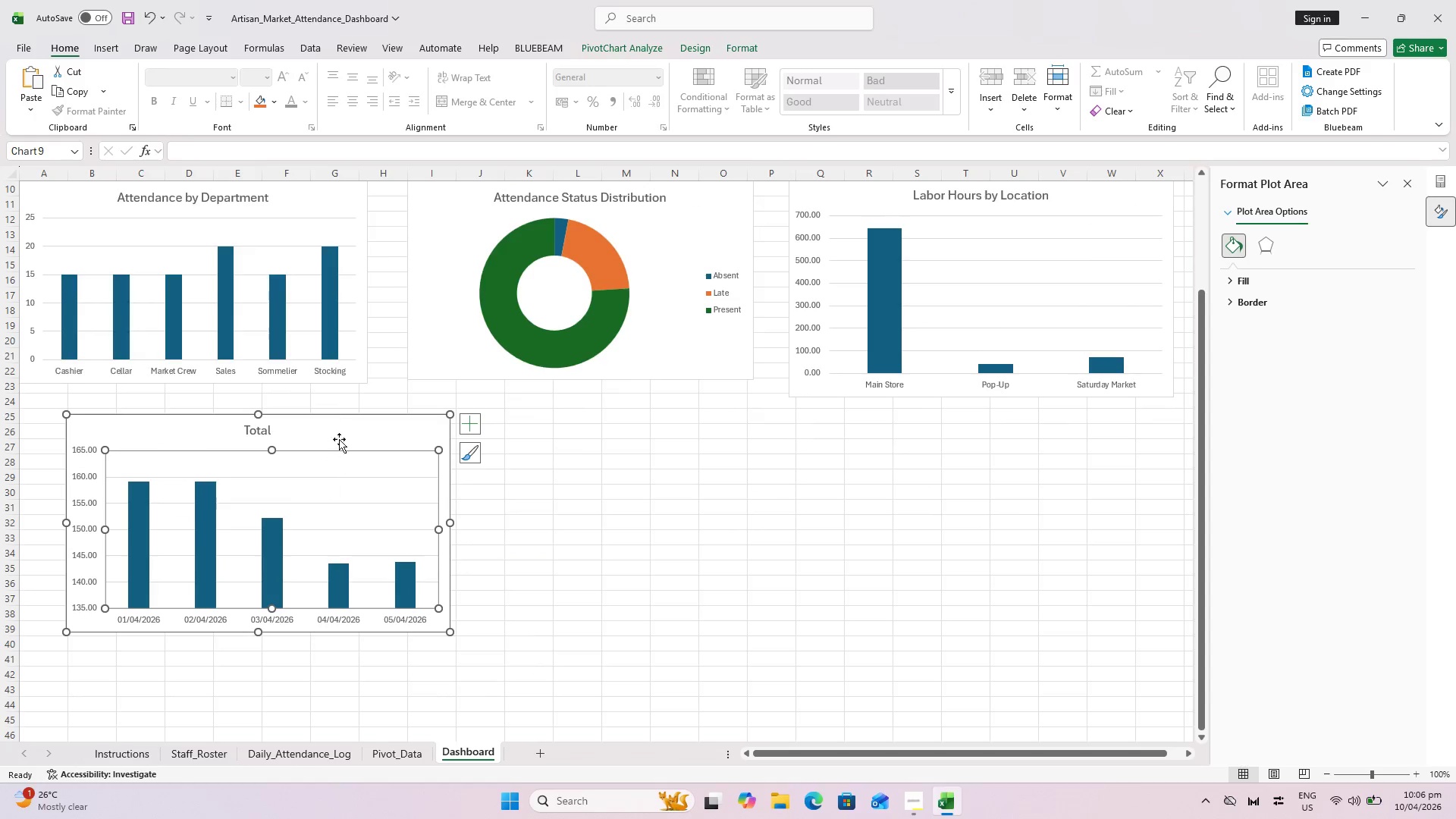 
left_click_drag(start_coordinate=[340, 424], to_coordinate=[256, 433])
 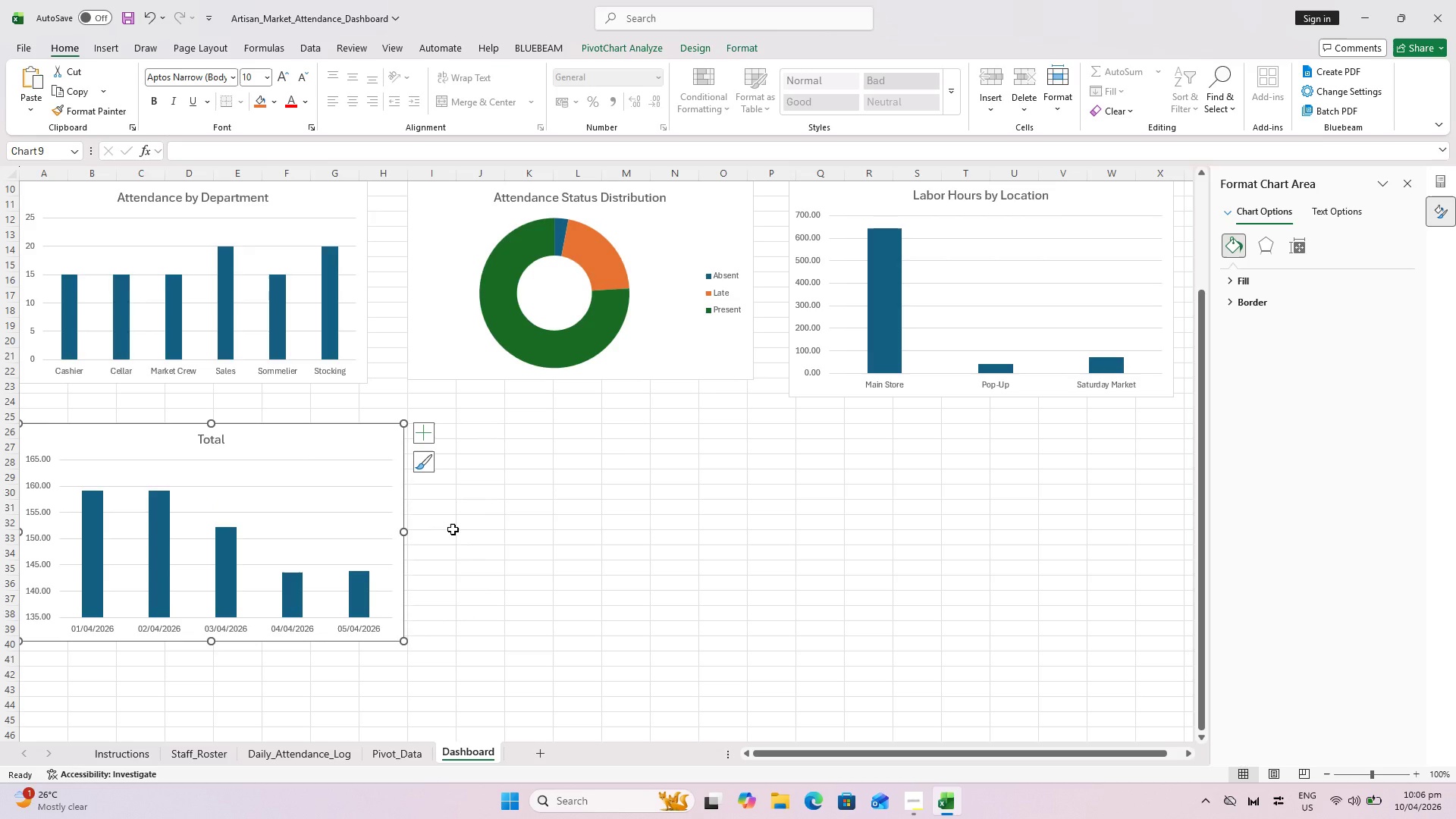 
wait(6.53)
 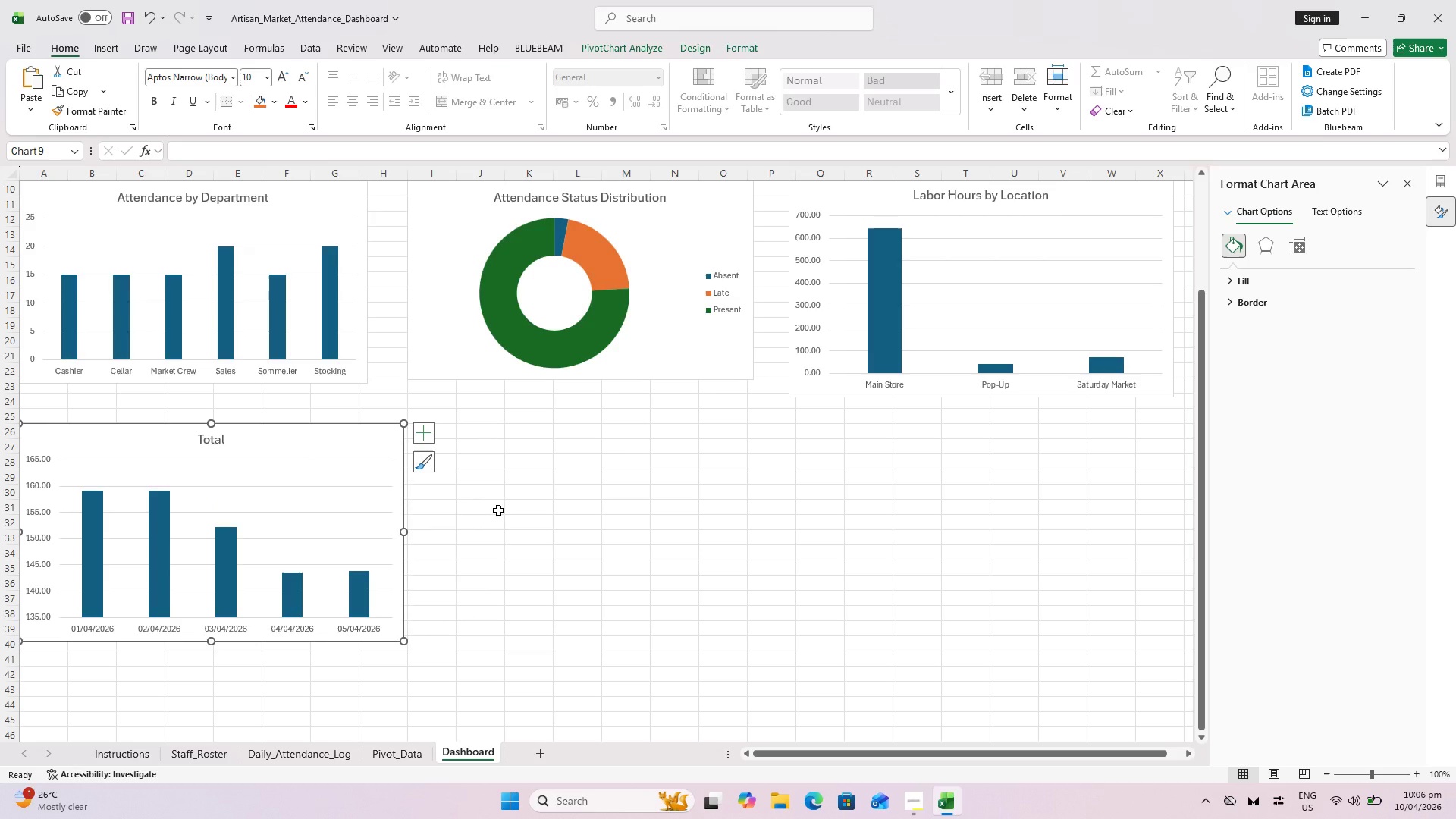 
right_click([282, 459])
 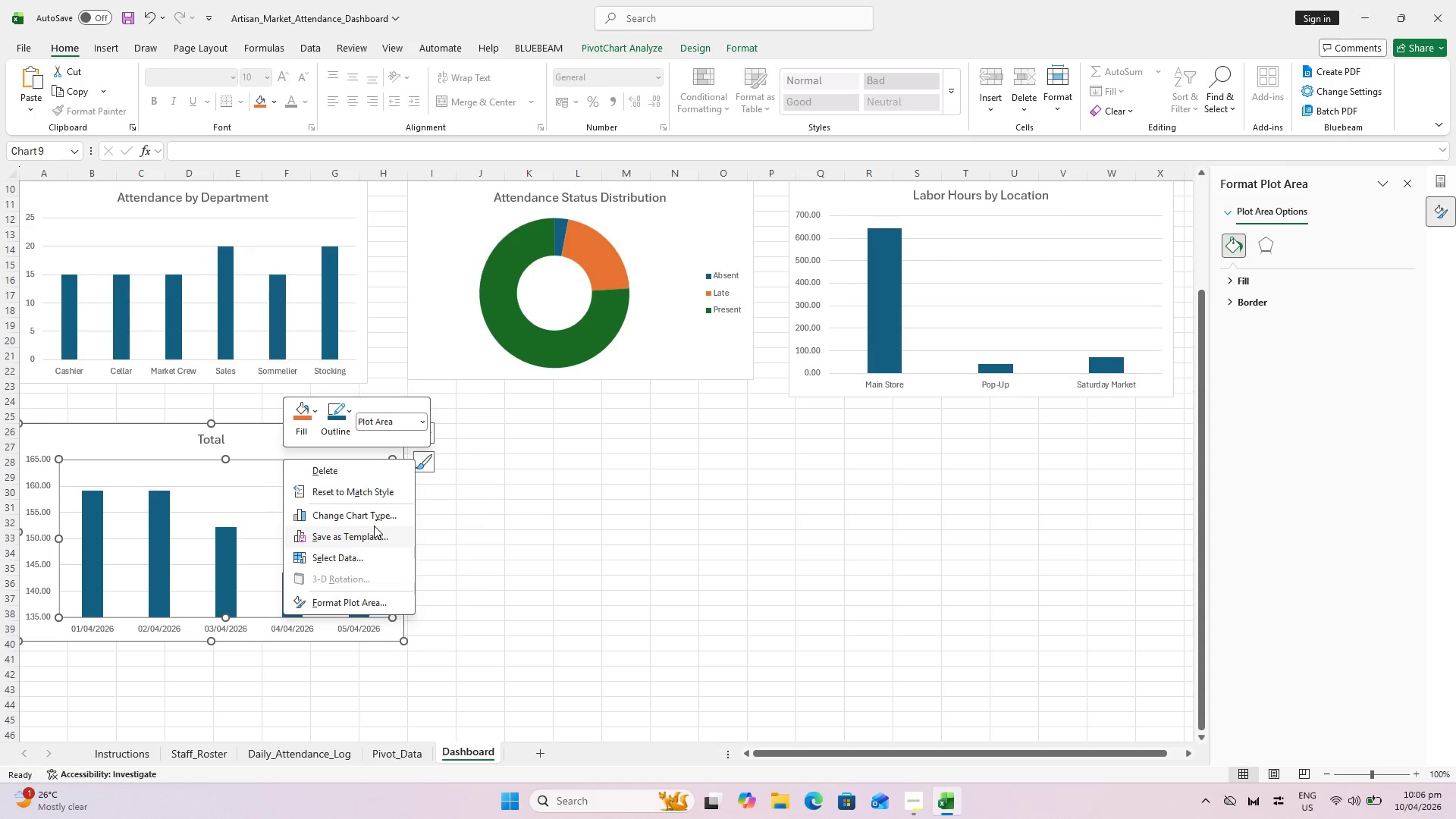 
left_click([375, 519])
 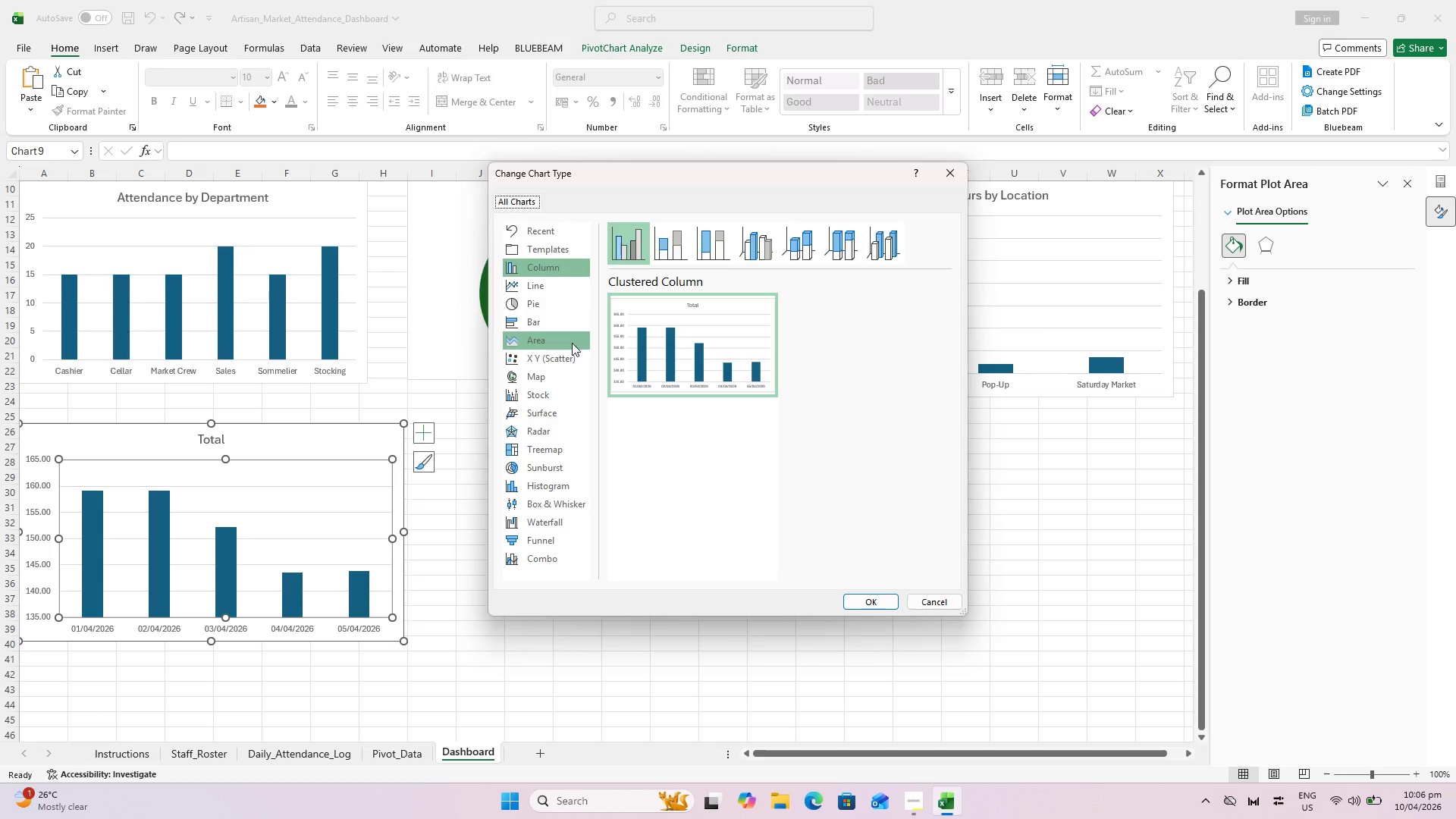 
wait(5.36)
 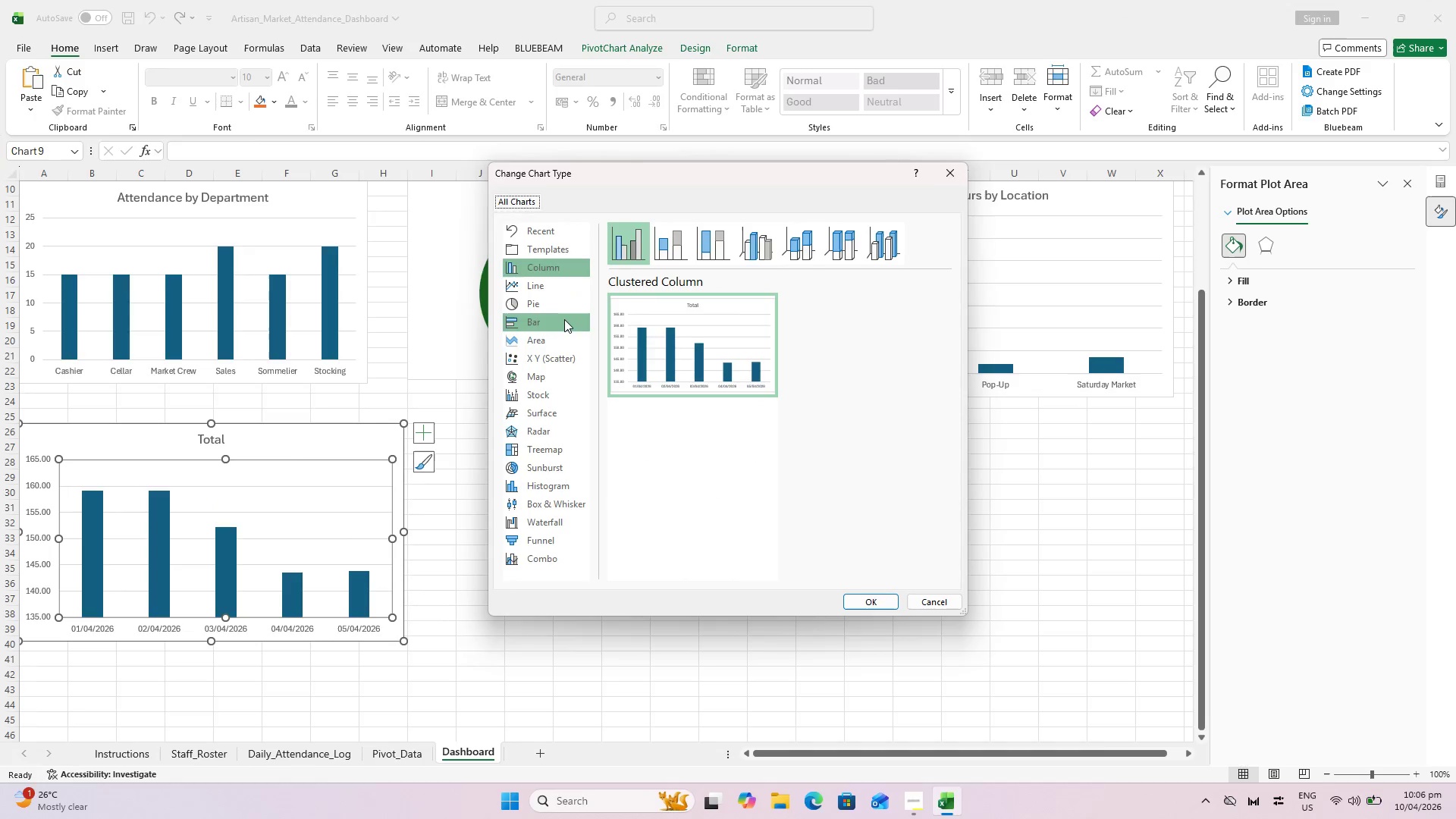 
left_click([563, 284])
 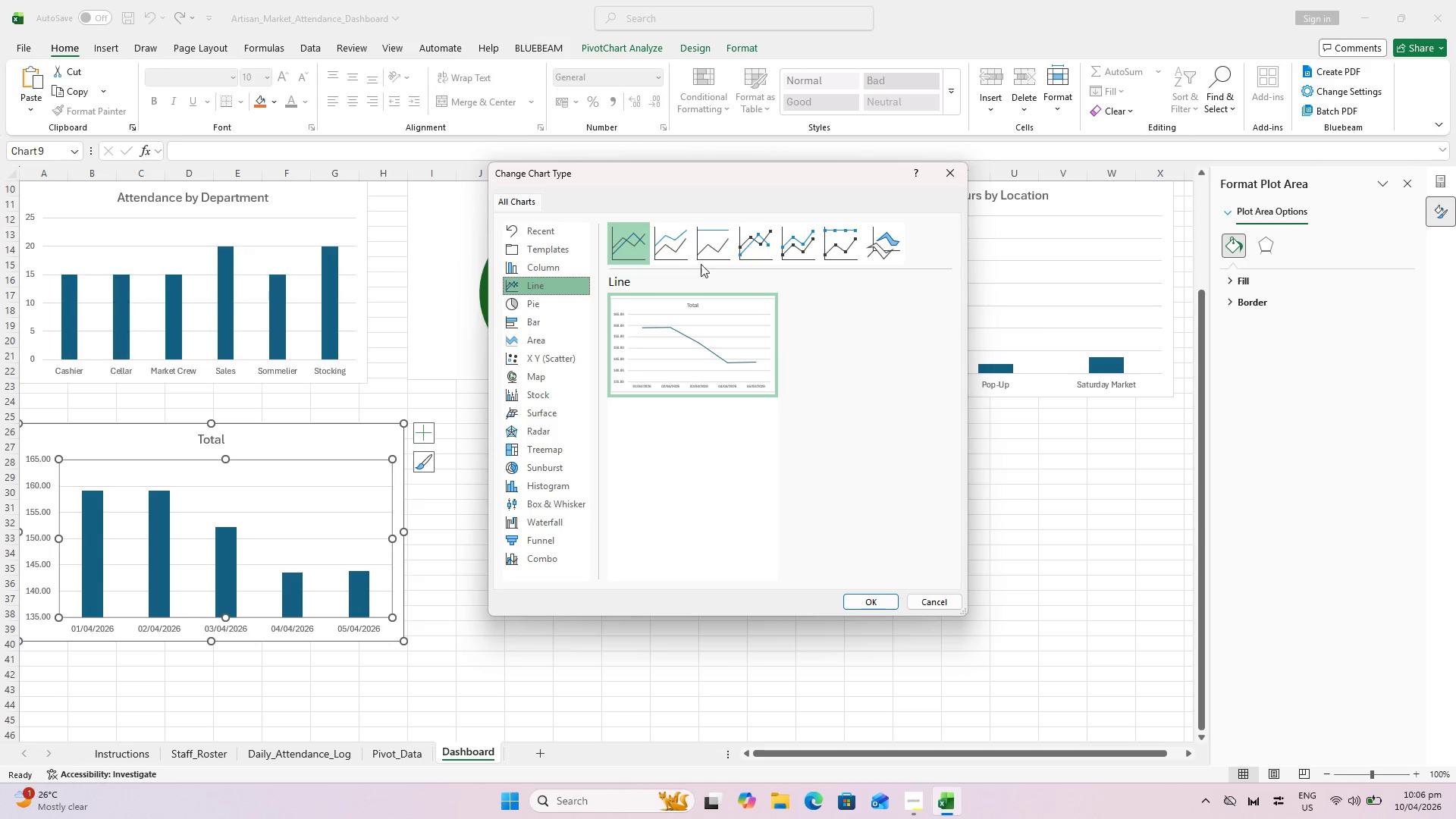 
mouse_move([788, 243])
 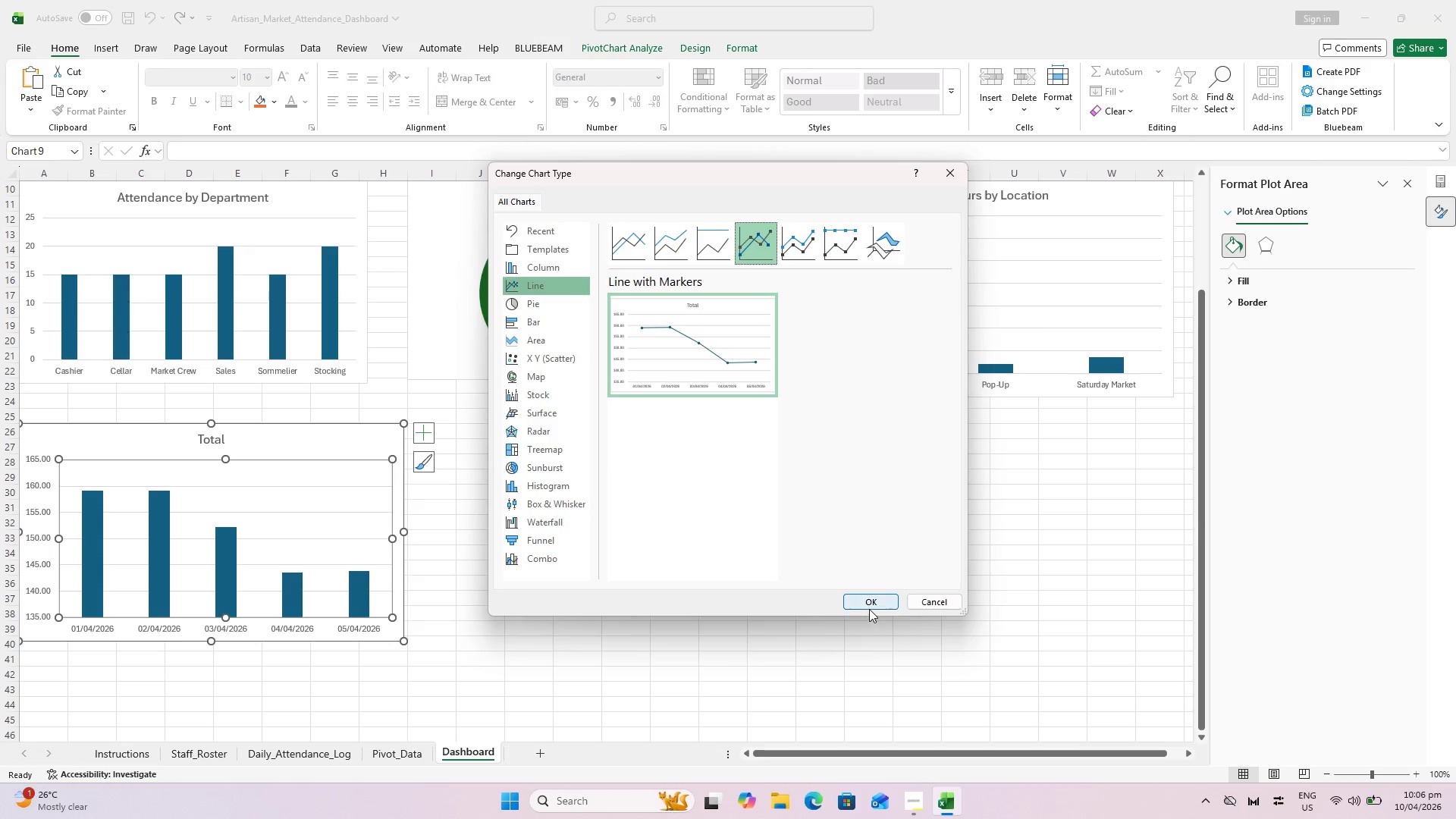 
left_click([869, 606])
 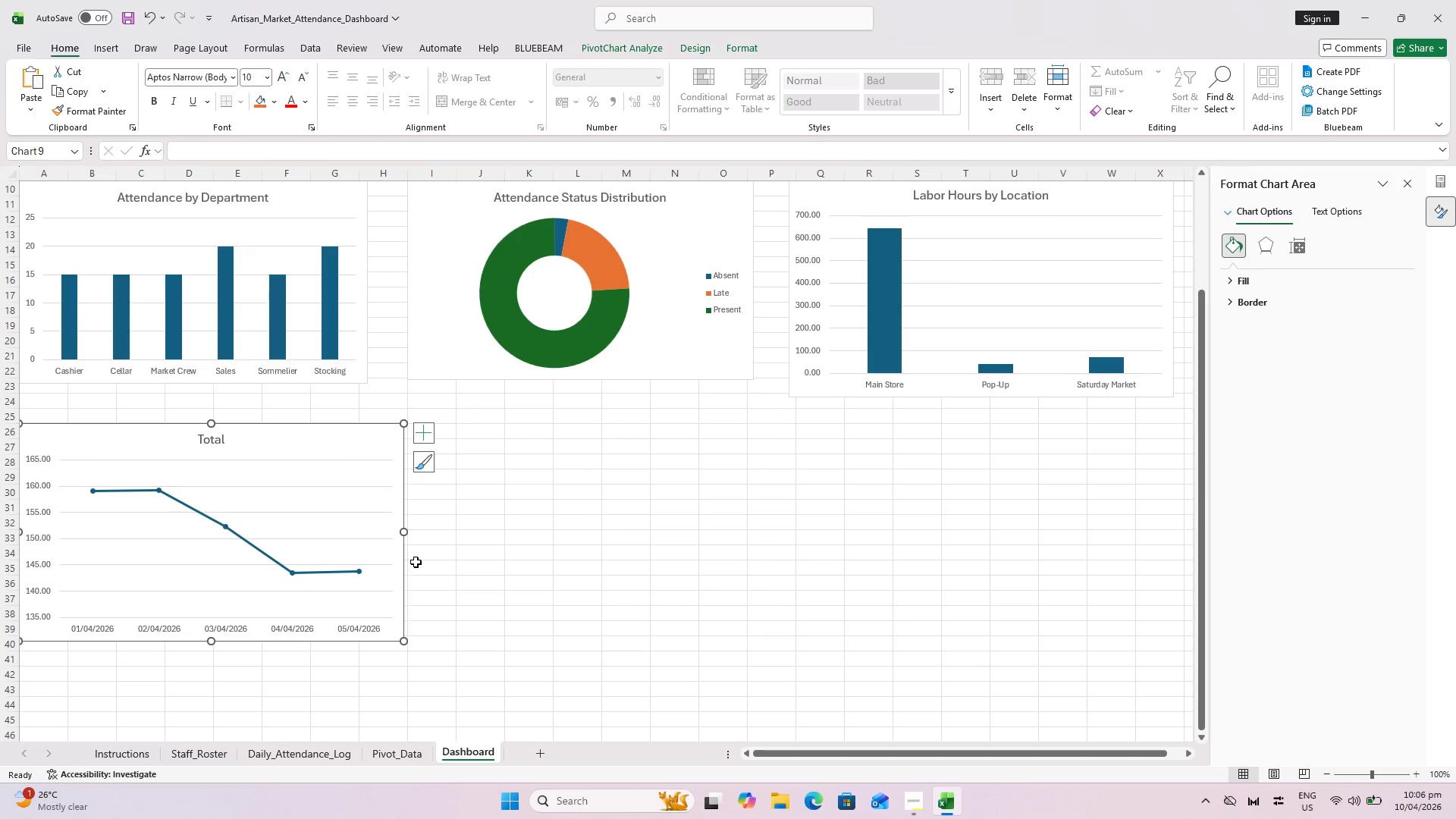 
wait(10.14)
 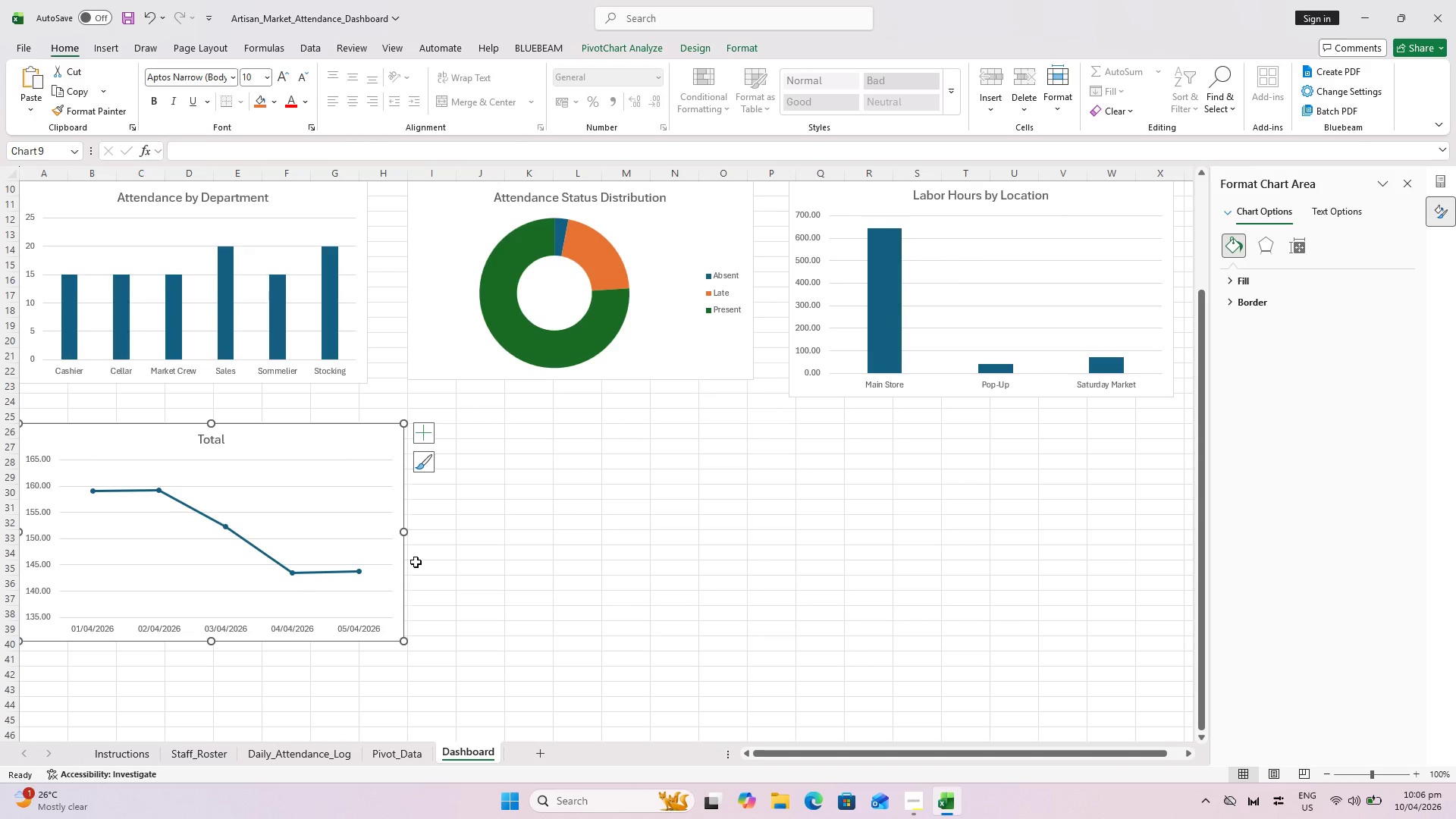 
double_click([209, 438])
 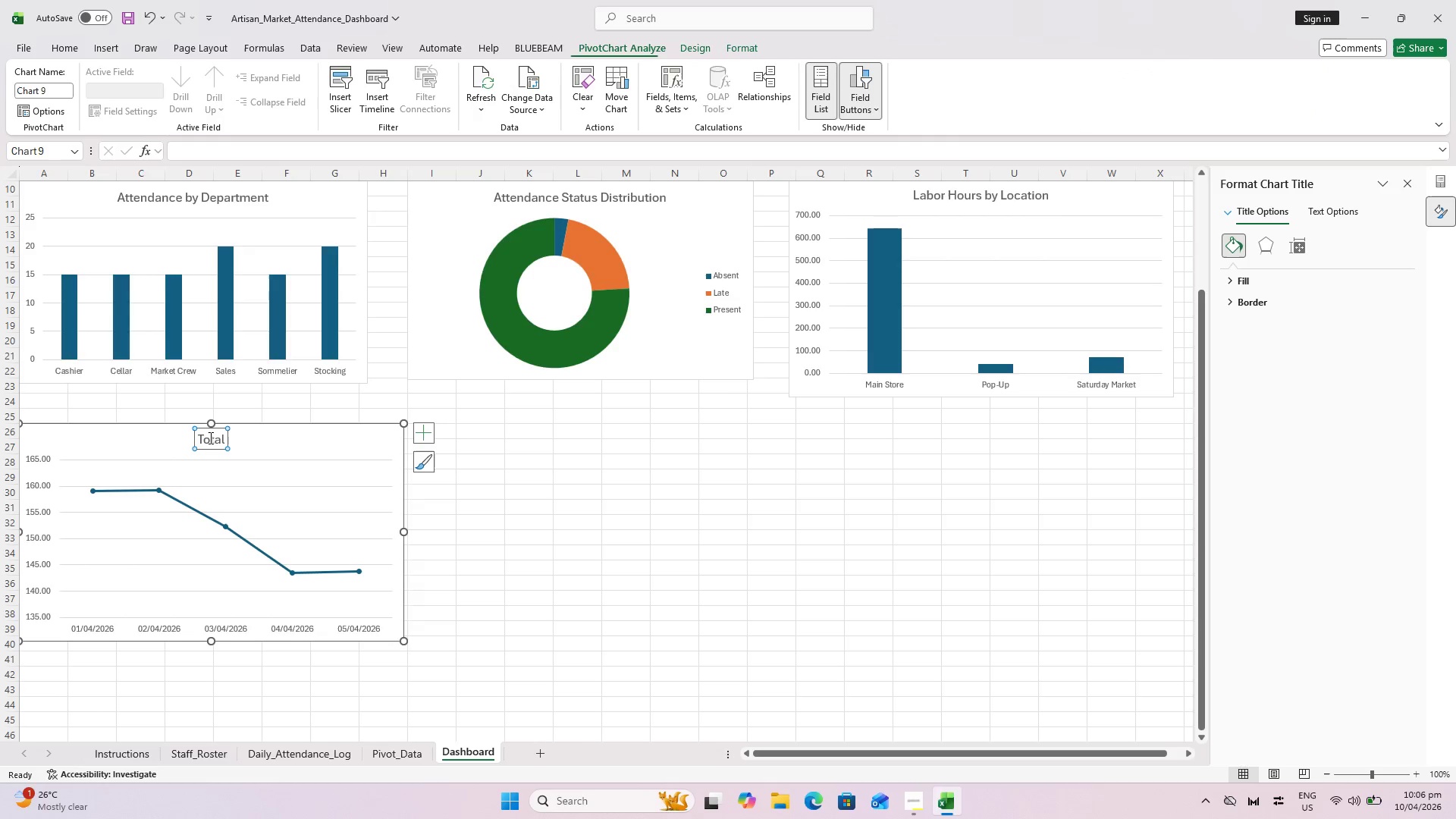 
key(Control+A)
 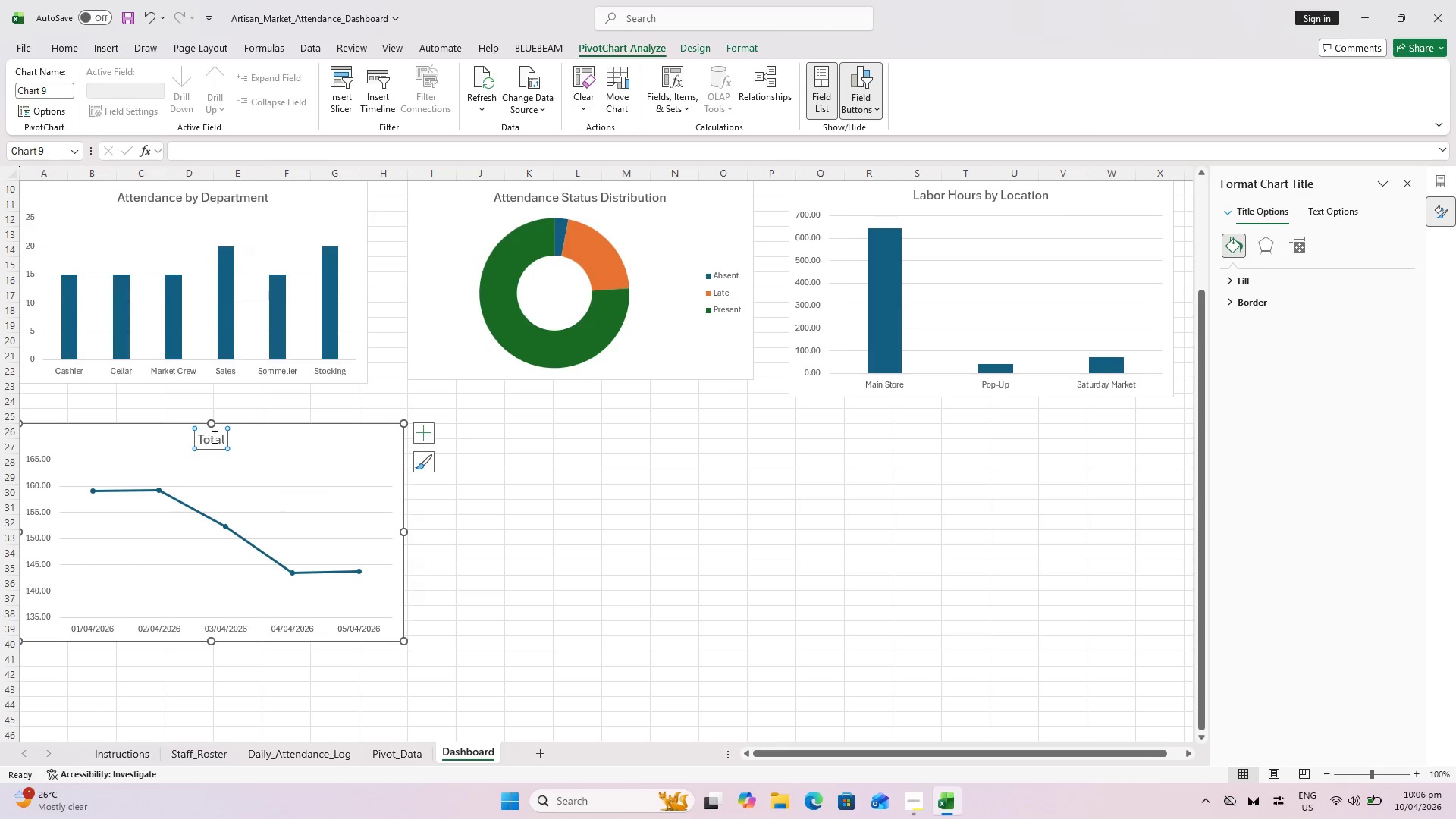 
key(Control+A)
 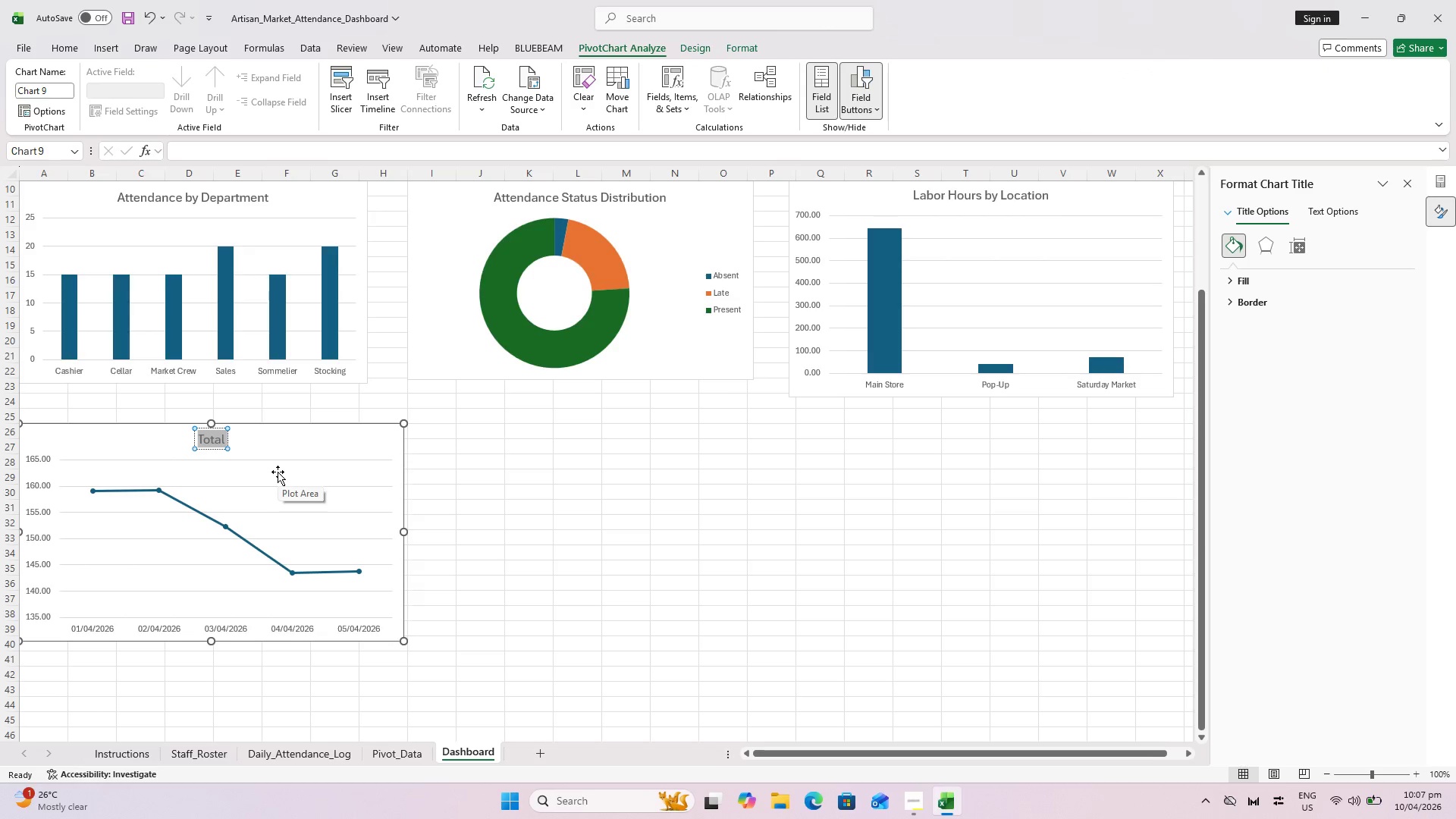 
type(Daily Labor Hours Trend)
 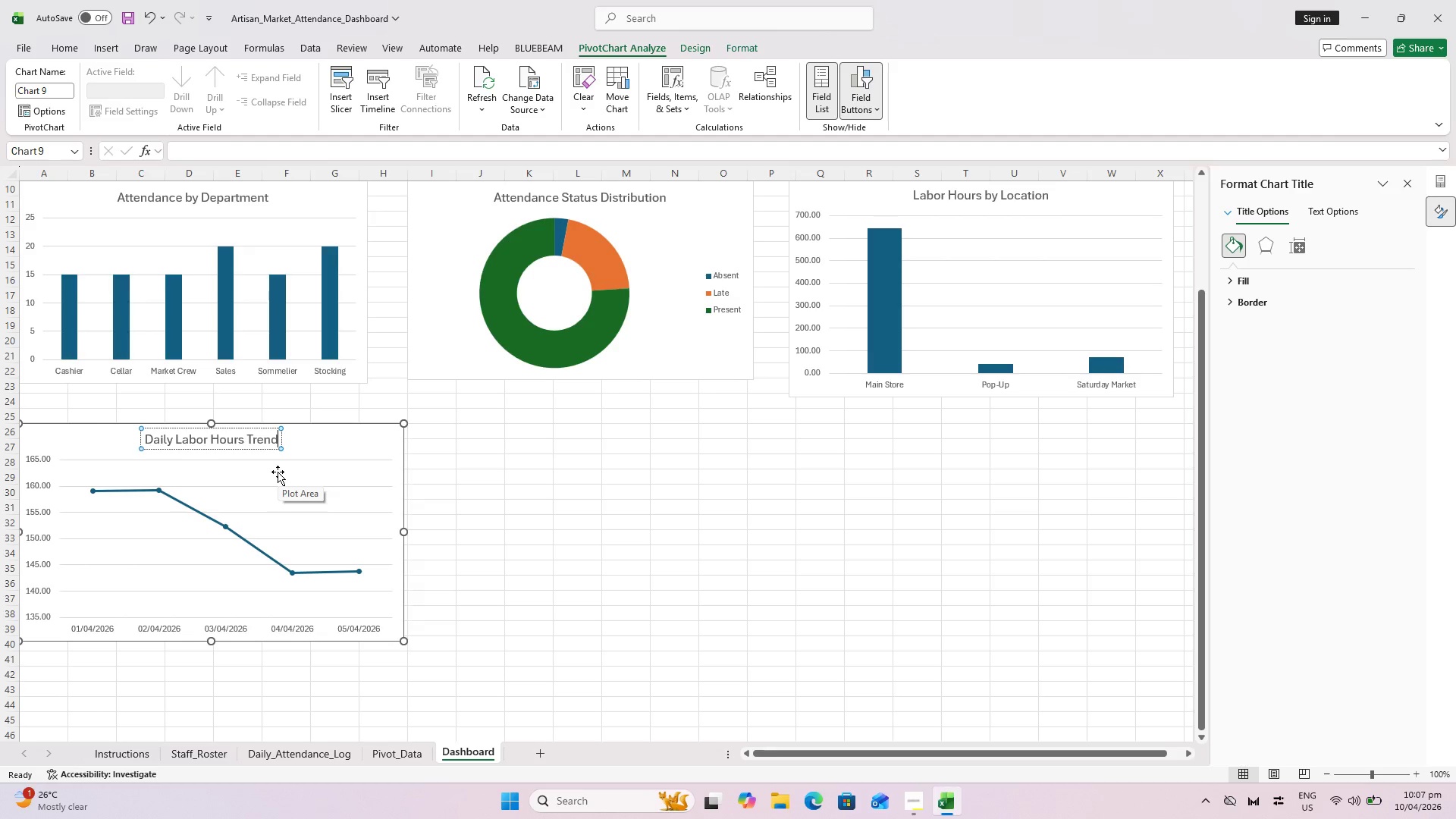 
left_click([526, 538])
 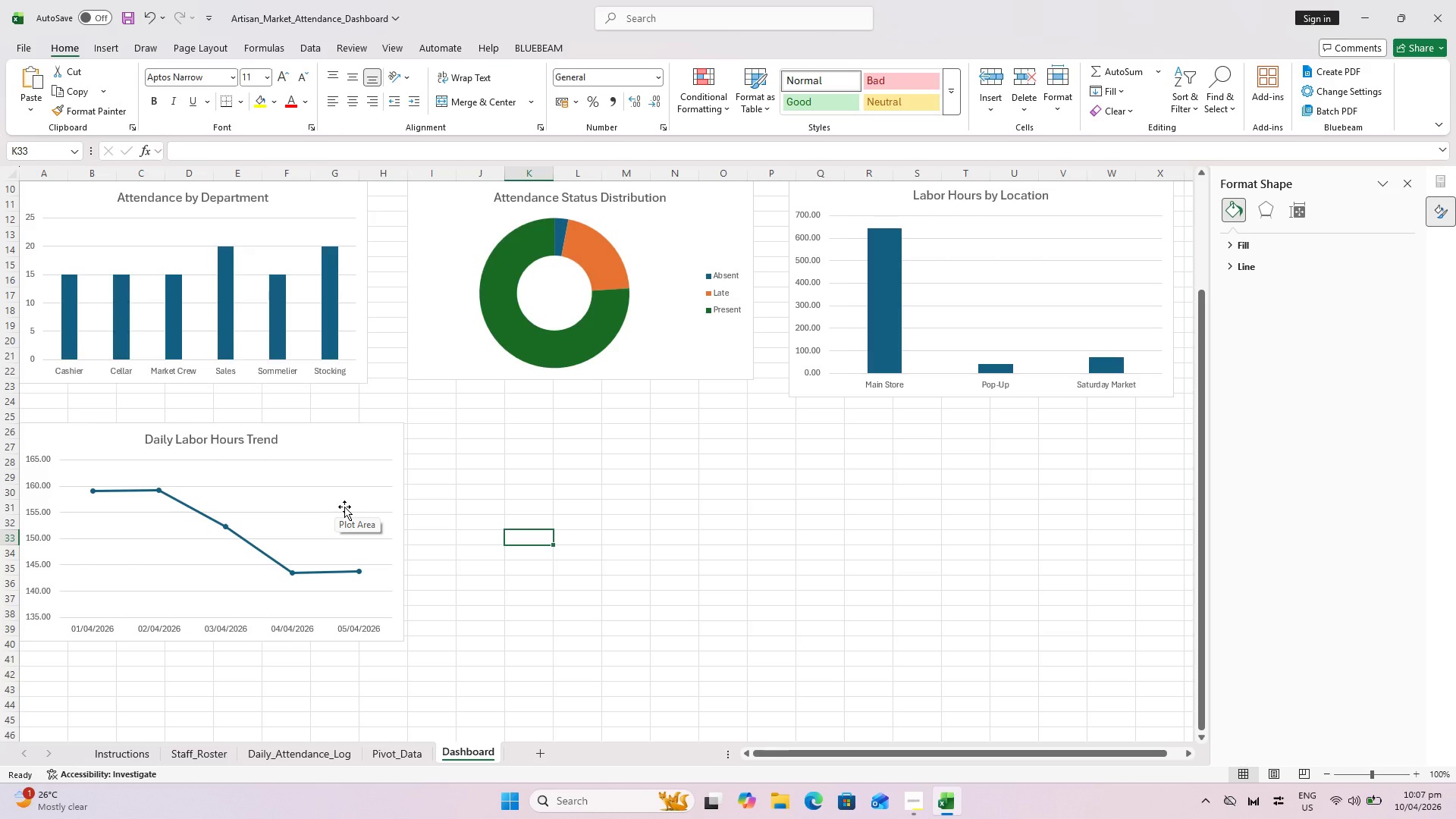 
wait(18.31)
 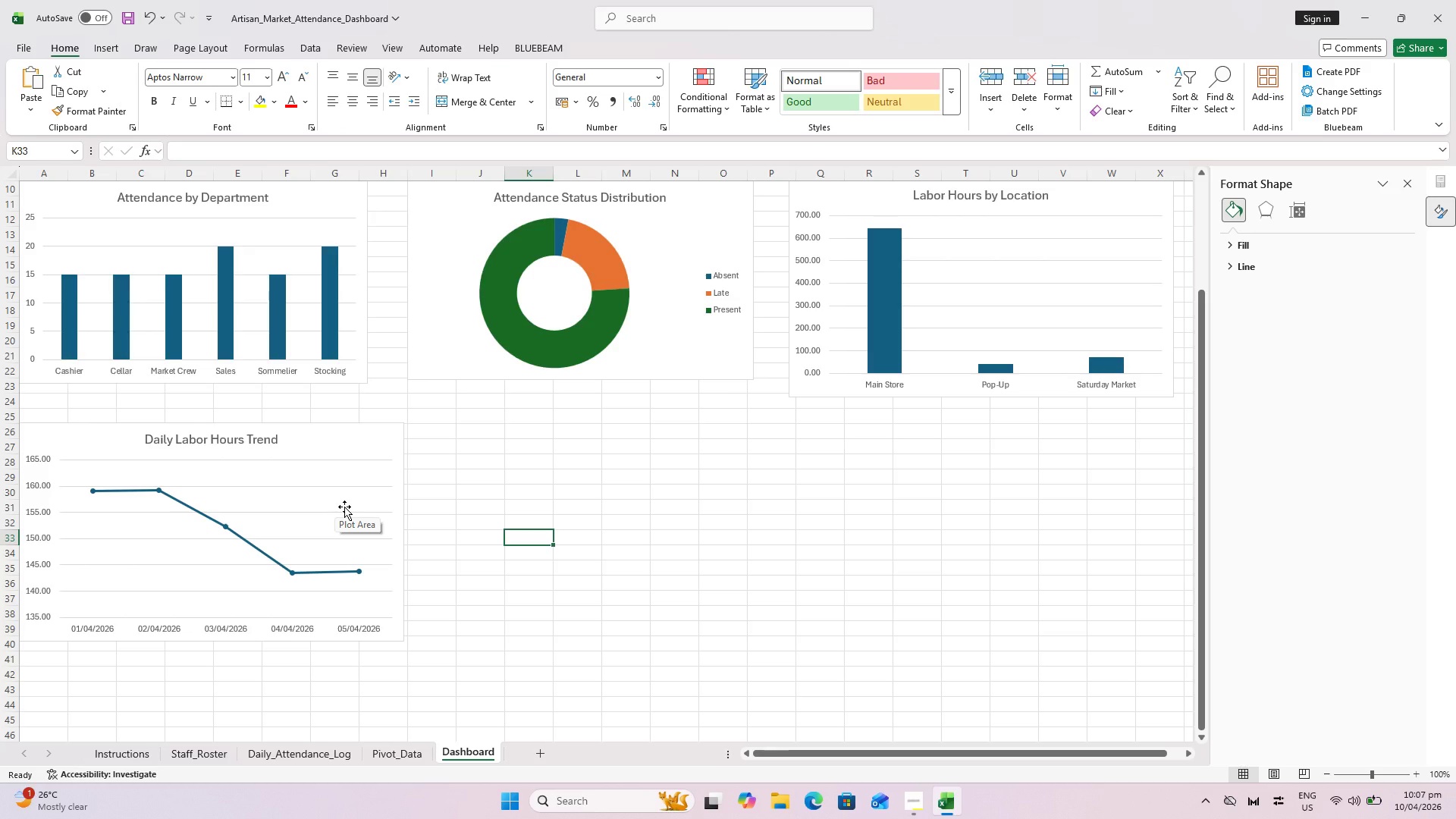 
key(Control+S)
 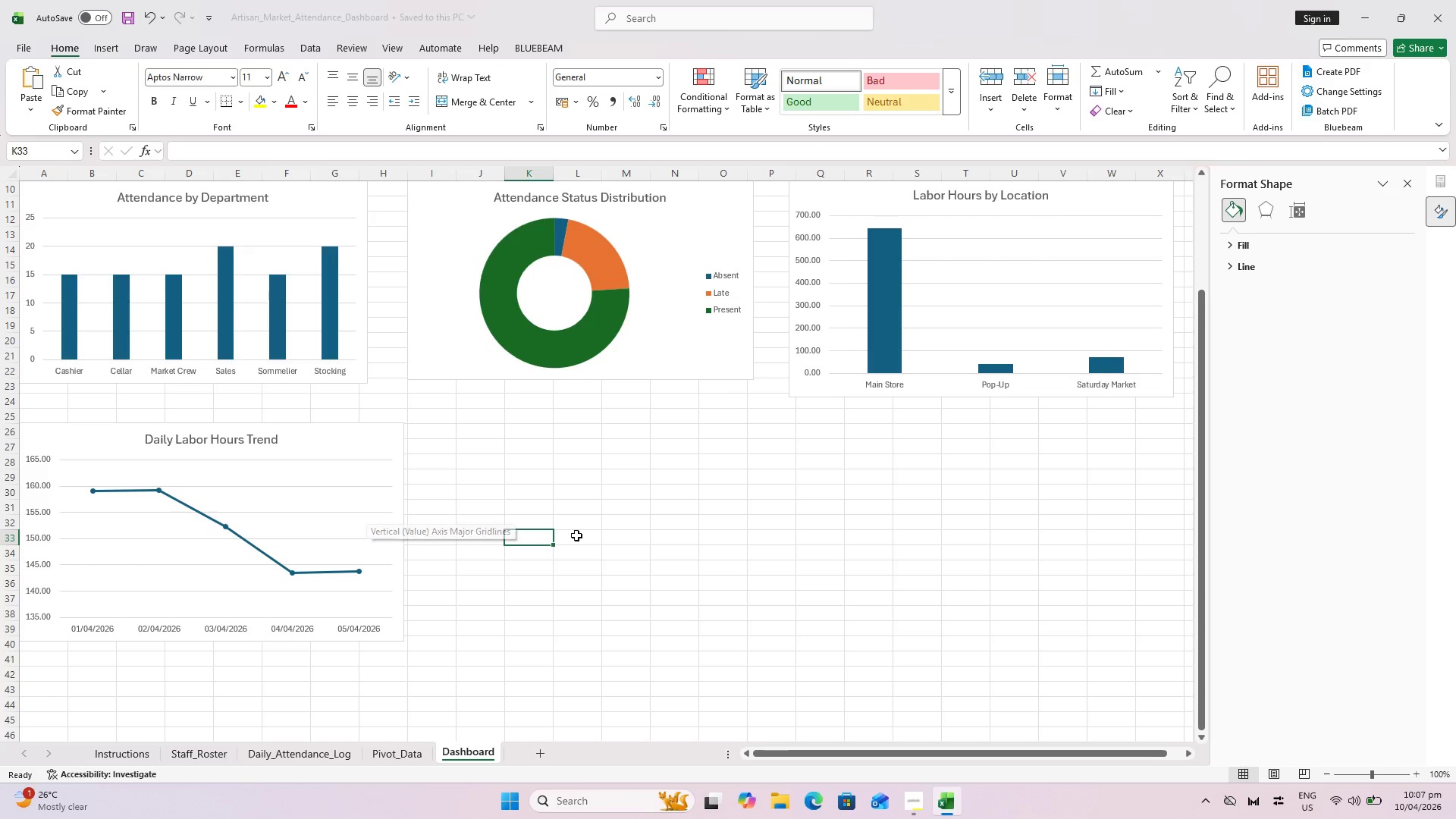 
left_click([624, 534])
 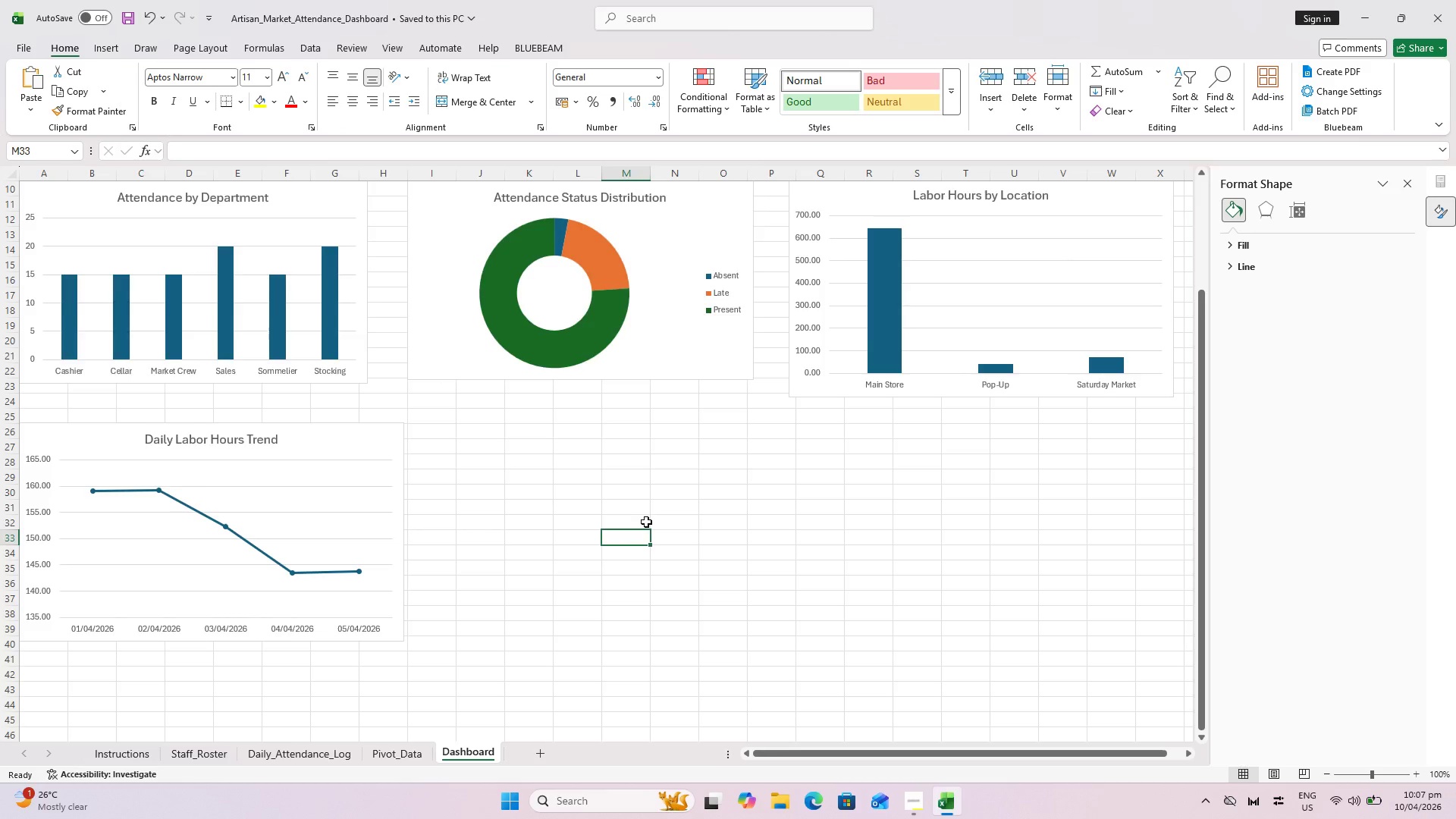 
scroll: coordinate [646, 522], scroll_direction: up, amount: 2.0
 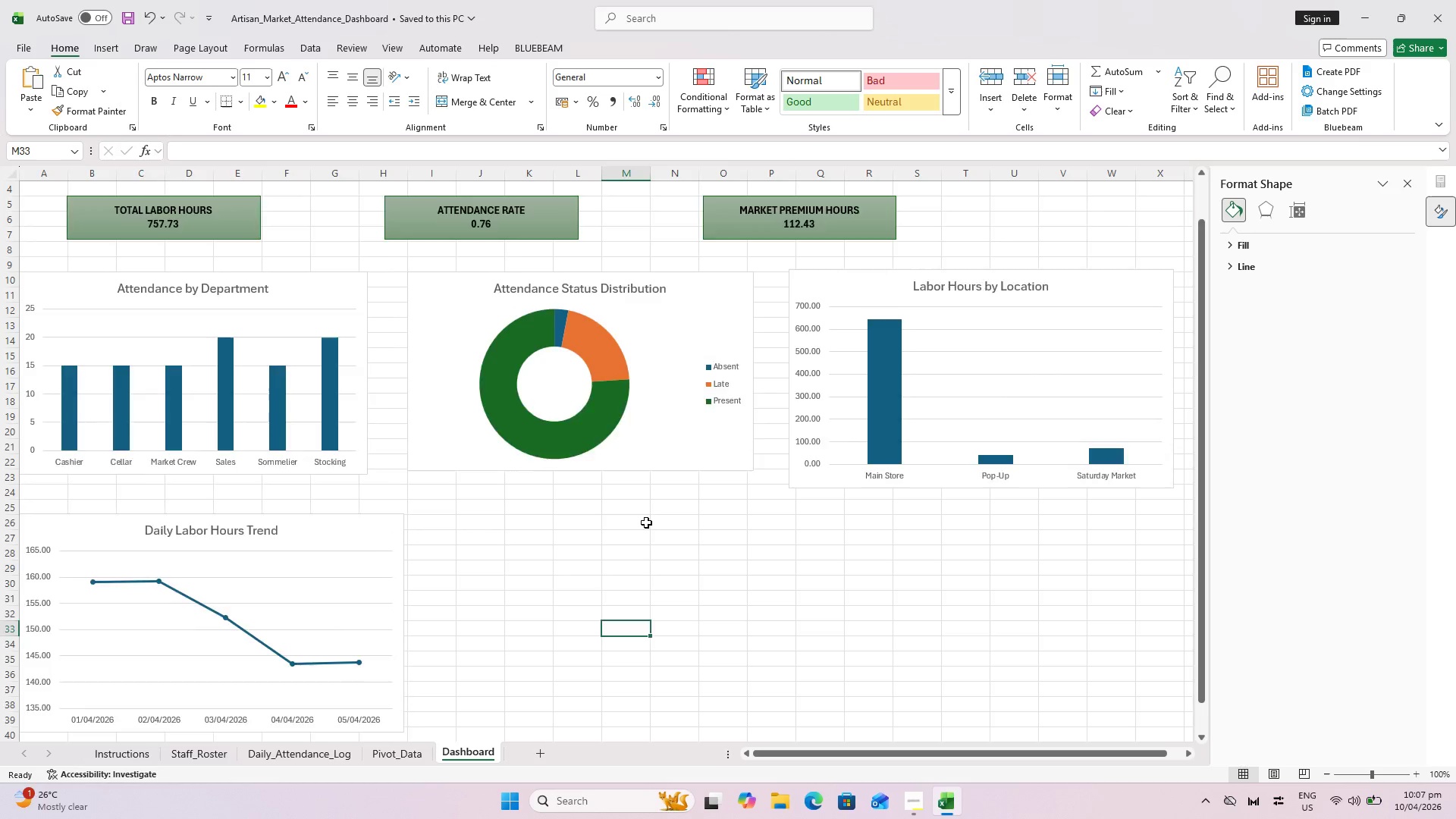 
scroll: coordinate [646, 522], scroll_direction: down, amount: 2.0
 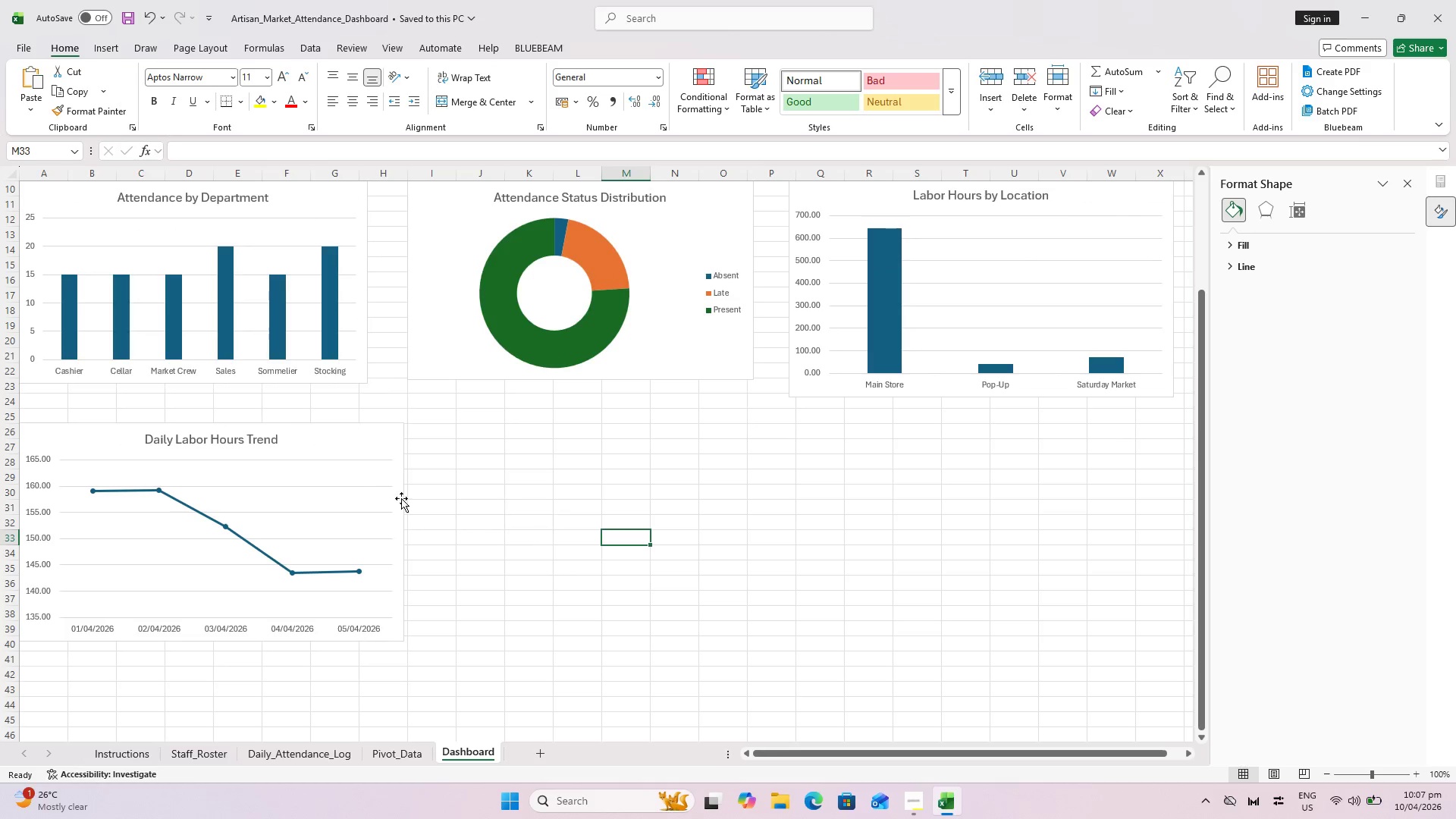 
left_click([355, 498])
 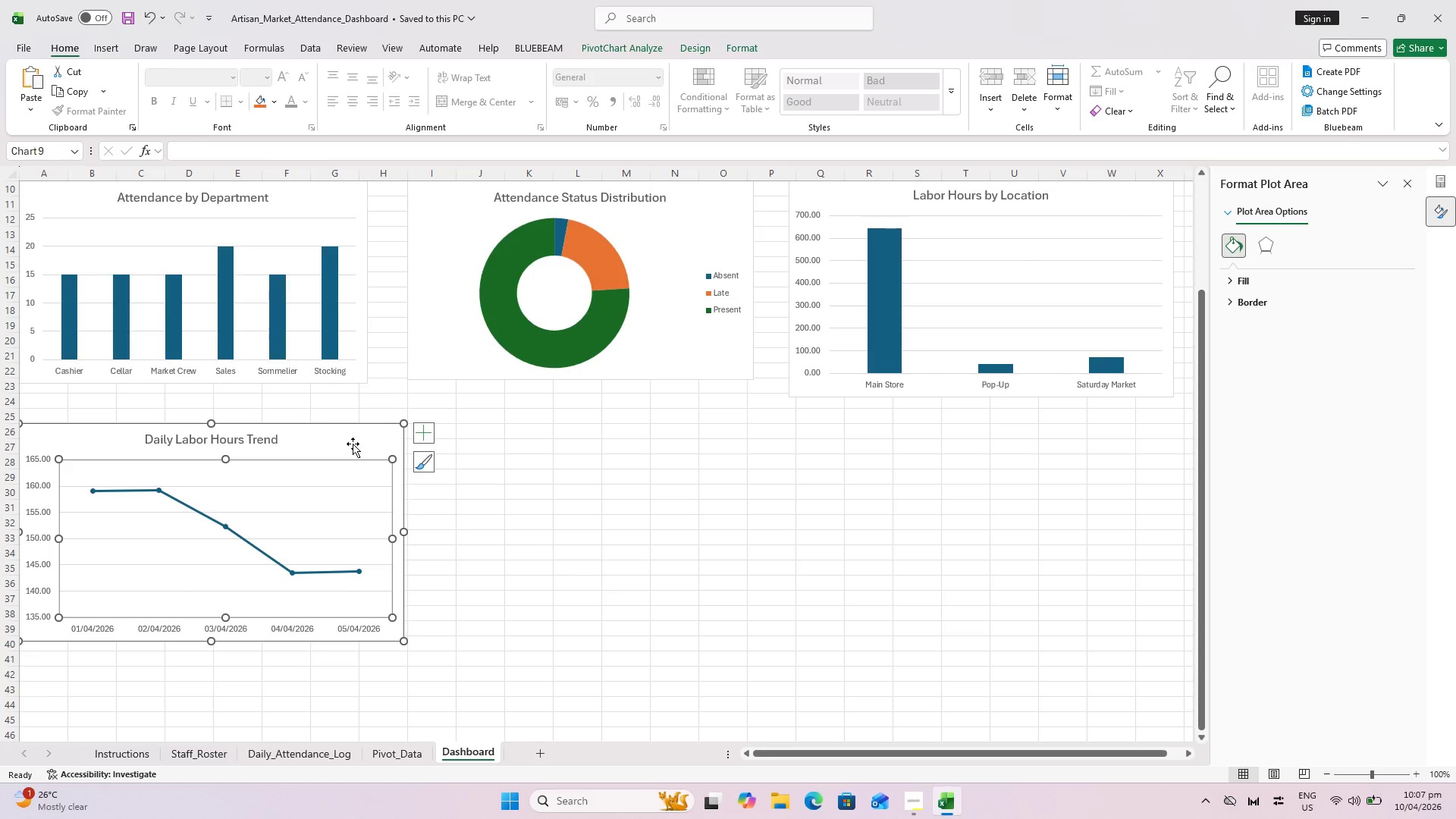 
left_click_drag(start_coordinate=[353, 439], to_coordinate=[347, 440])
 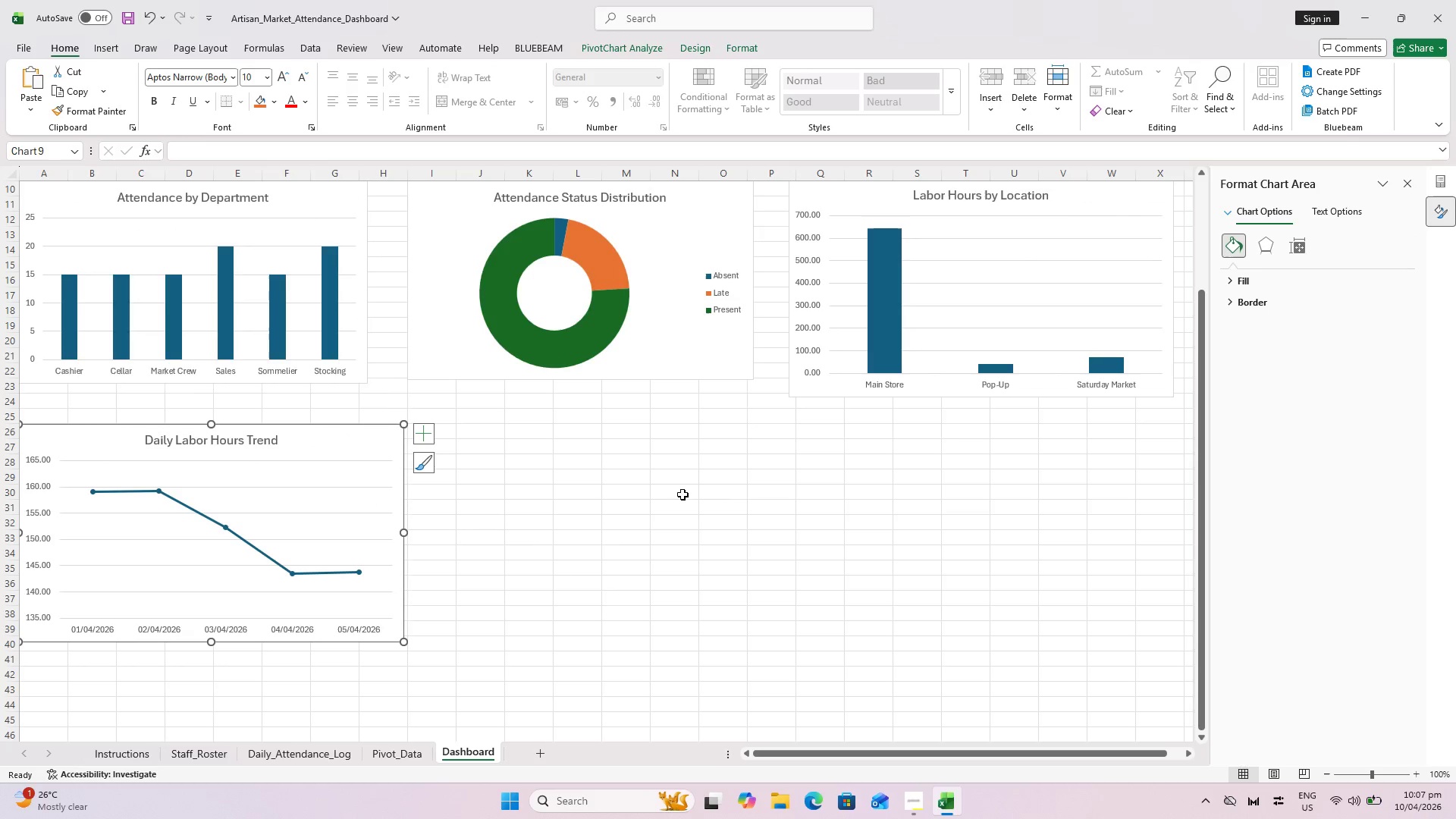 
hold_key(key=ControlLeft, duration=0.53)
 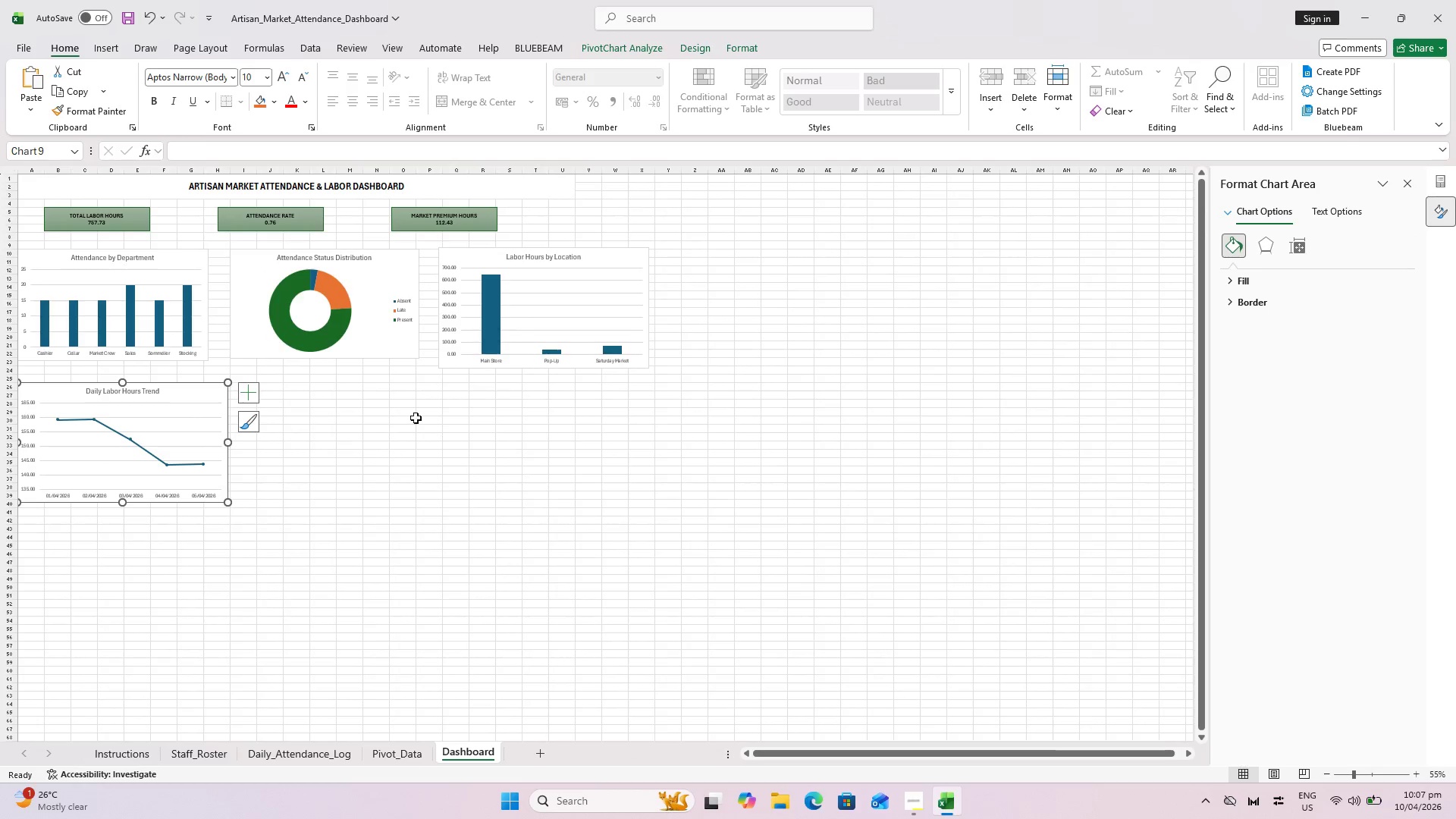 
hold_key(key=ControlLeft, duration=1.52)
 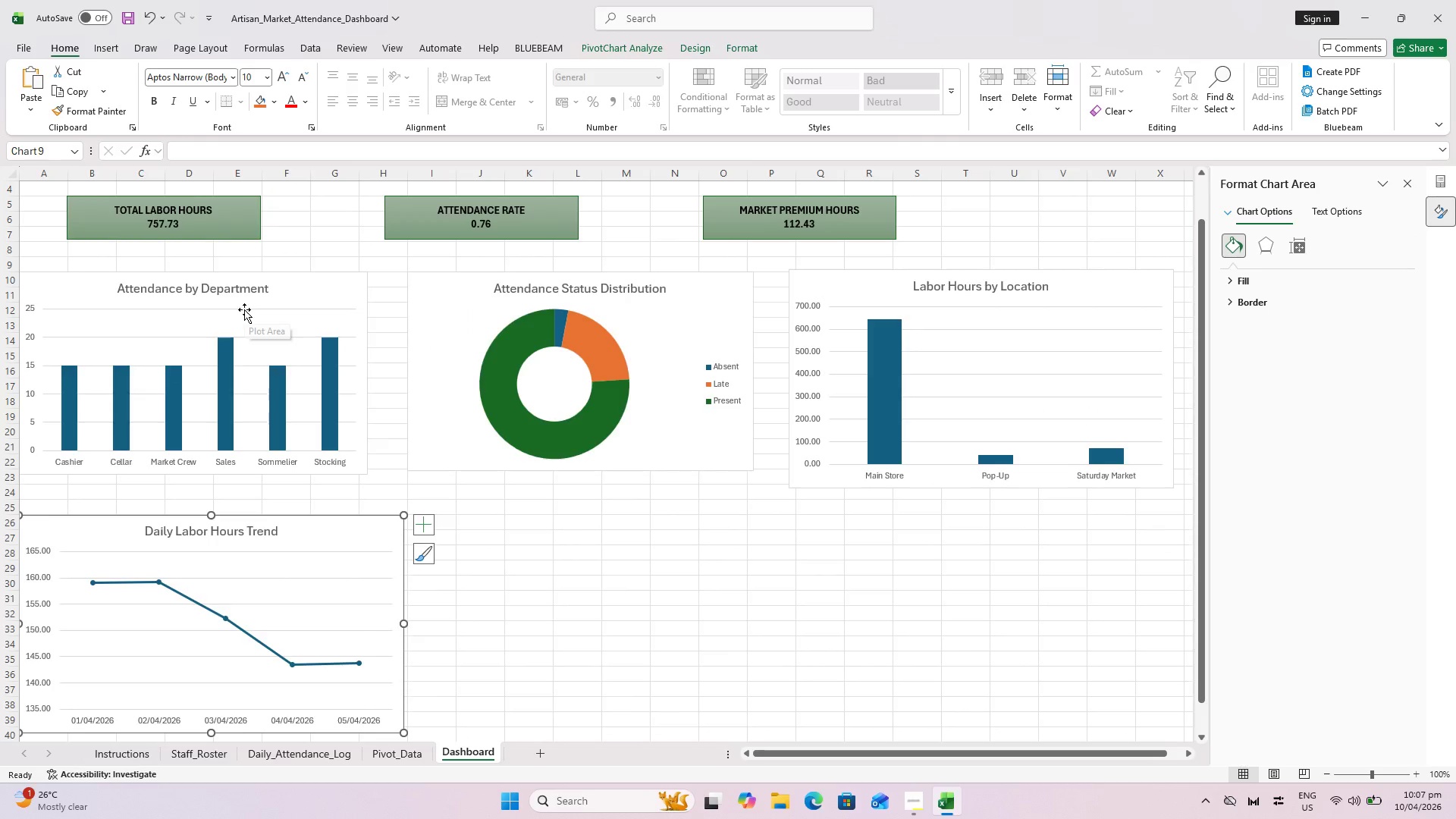 
scroll: coordinate [741, 525], scroll_direction: down, amount: 3.0
 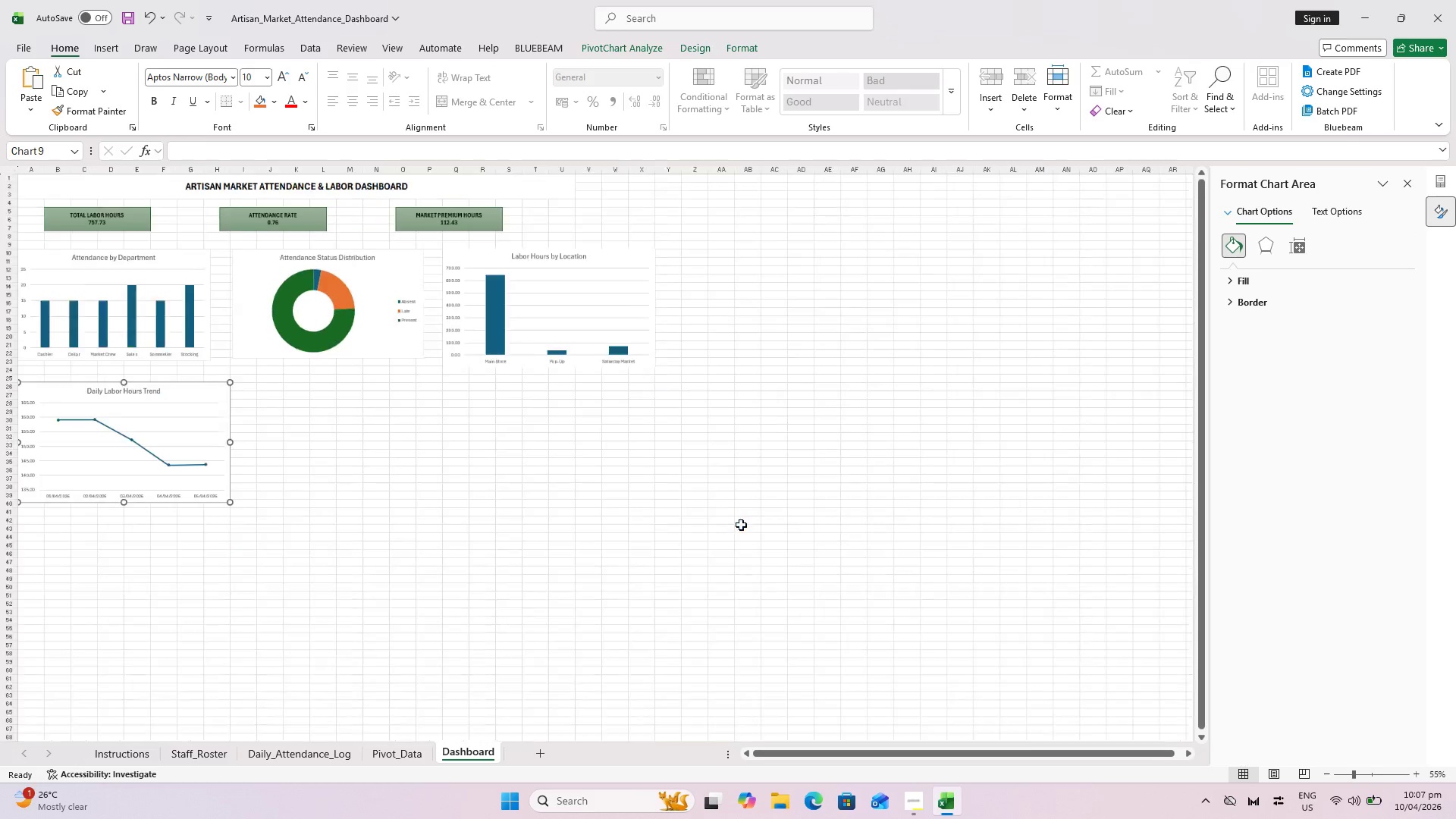 
hold_key(key=ControlLeft, duration=0.84)
 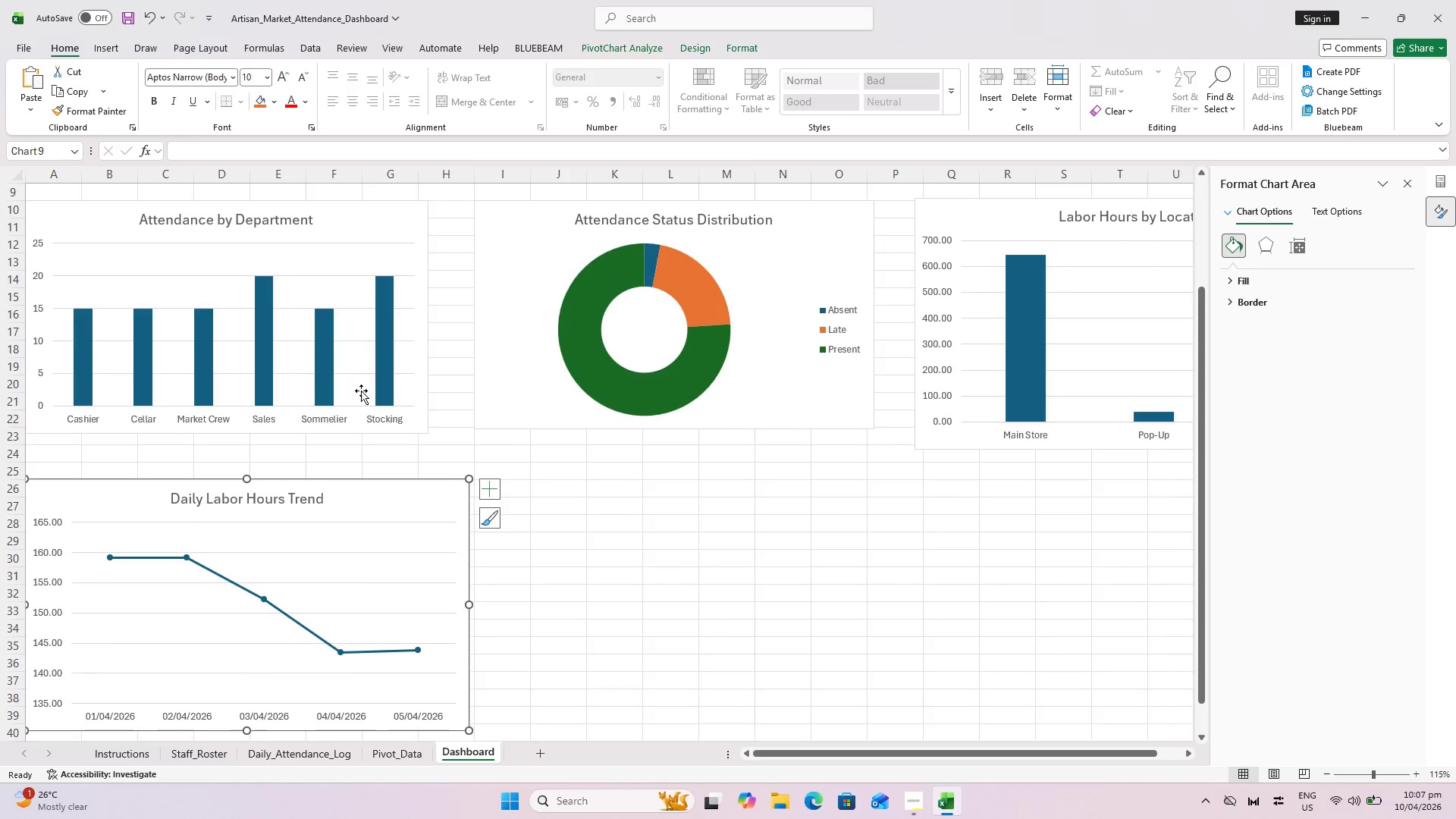 
scroll: coordinate [244, 309], scroll_direction: up, amount: 4.0
 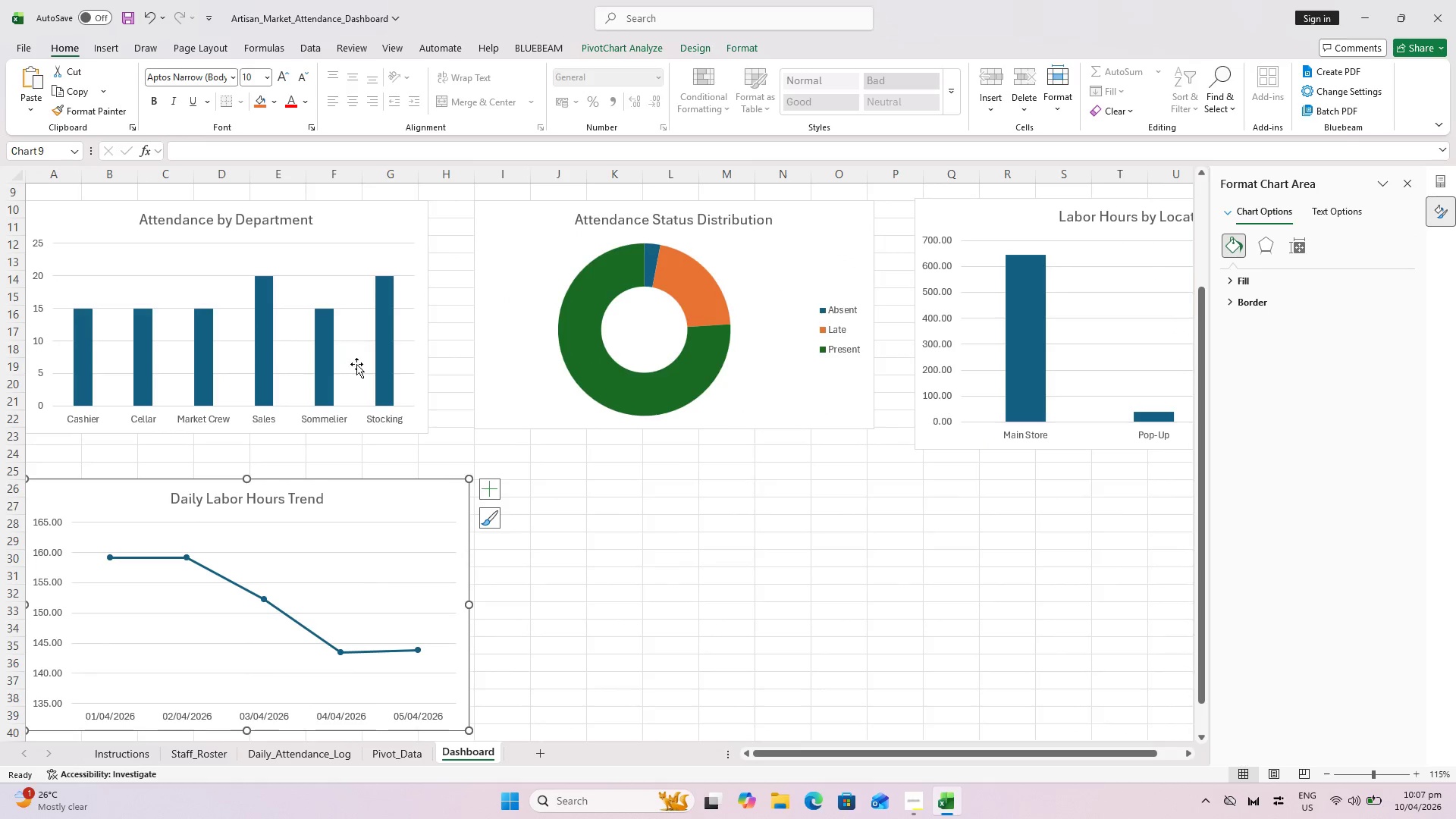 
hold_key(key=ControlLeft, duration=0.47)
 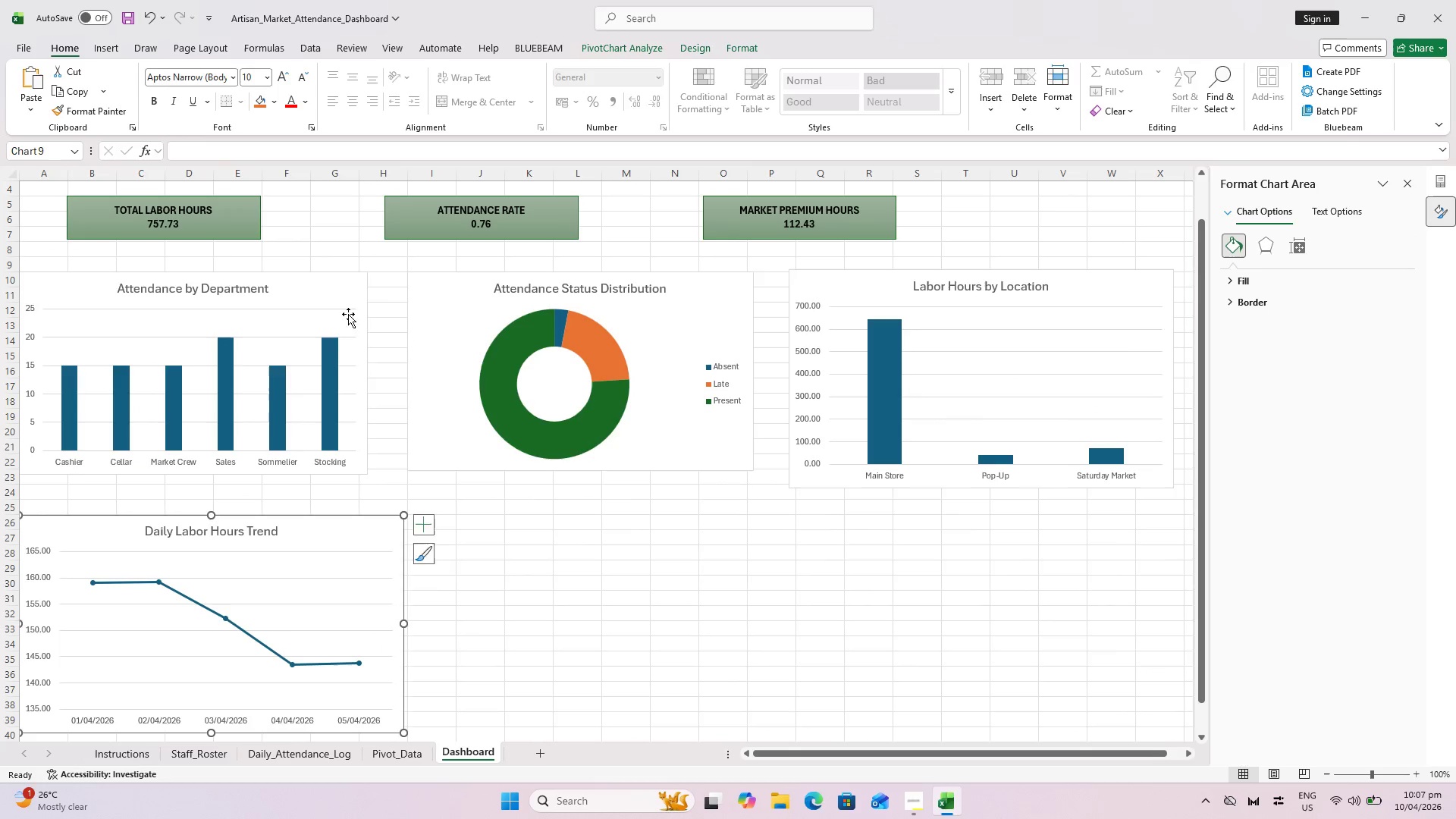 
scroll: coordinate [371, 410], scroll_direction: up, amount: 1.0
 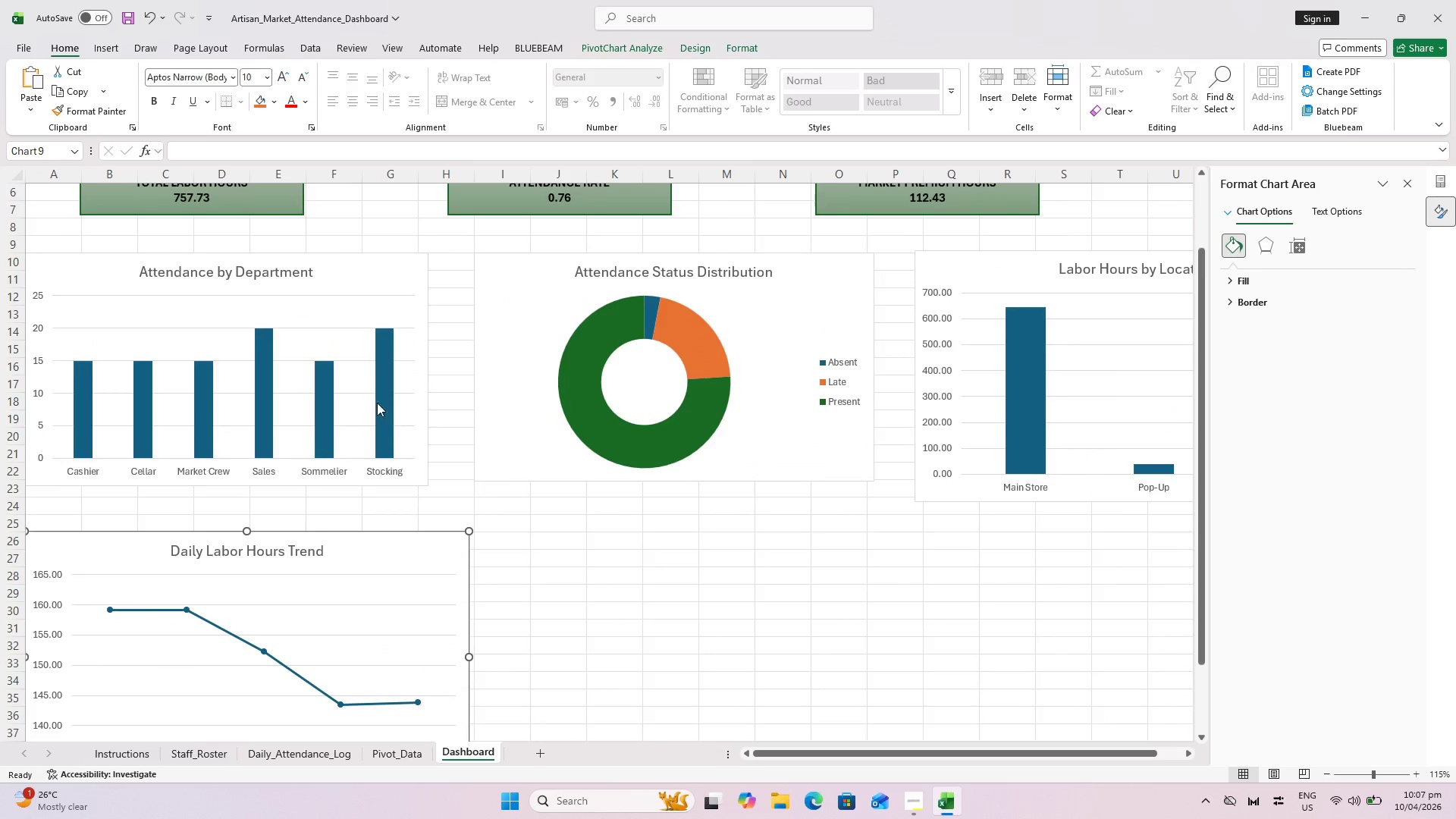 
scroll: coordinate [384, 379], scroll_direction: down, amount: 1.0
 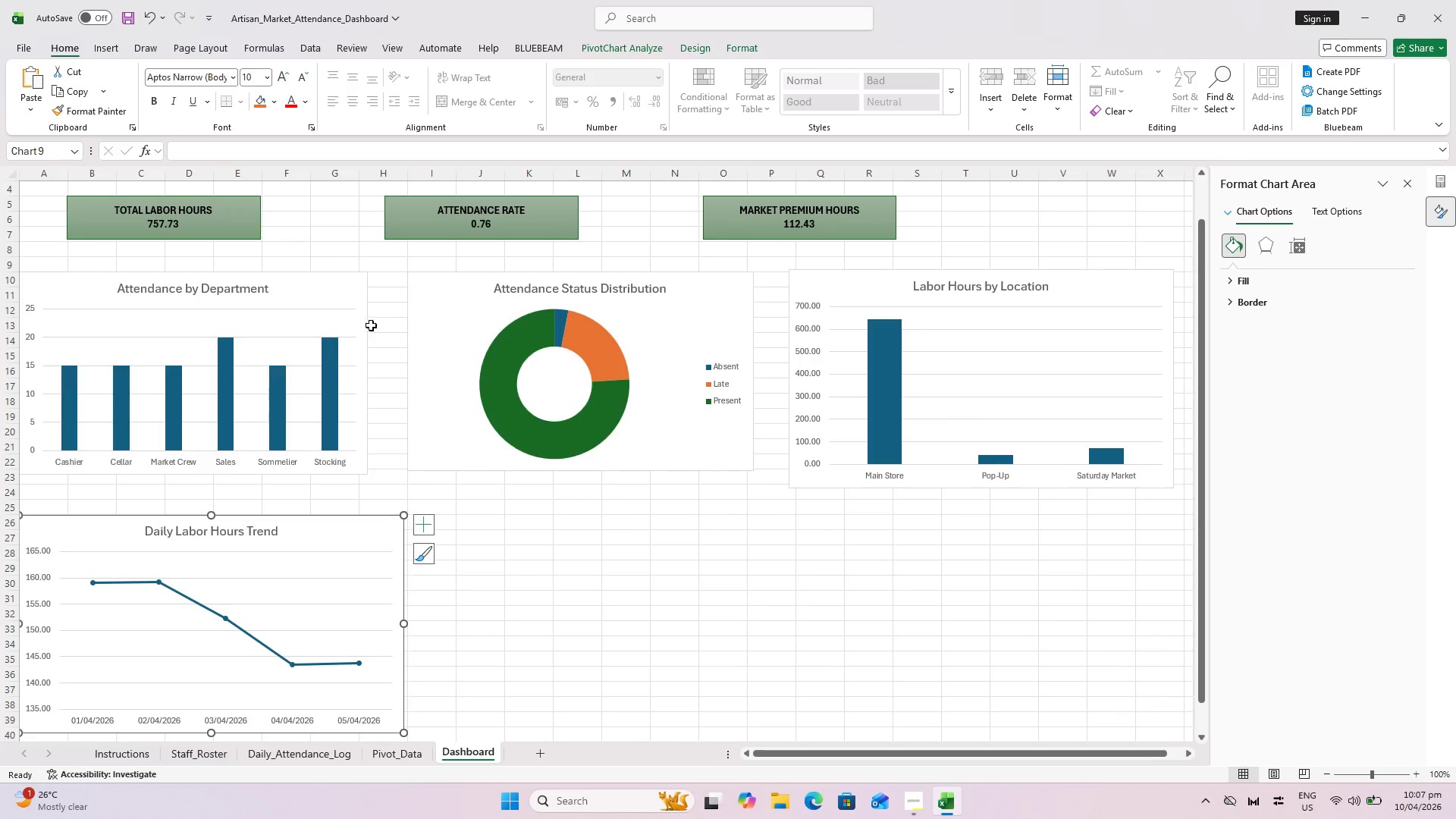 
left_click([348, 313])
 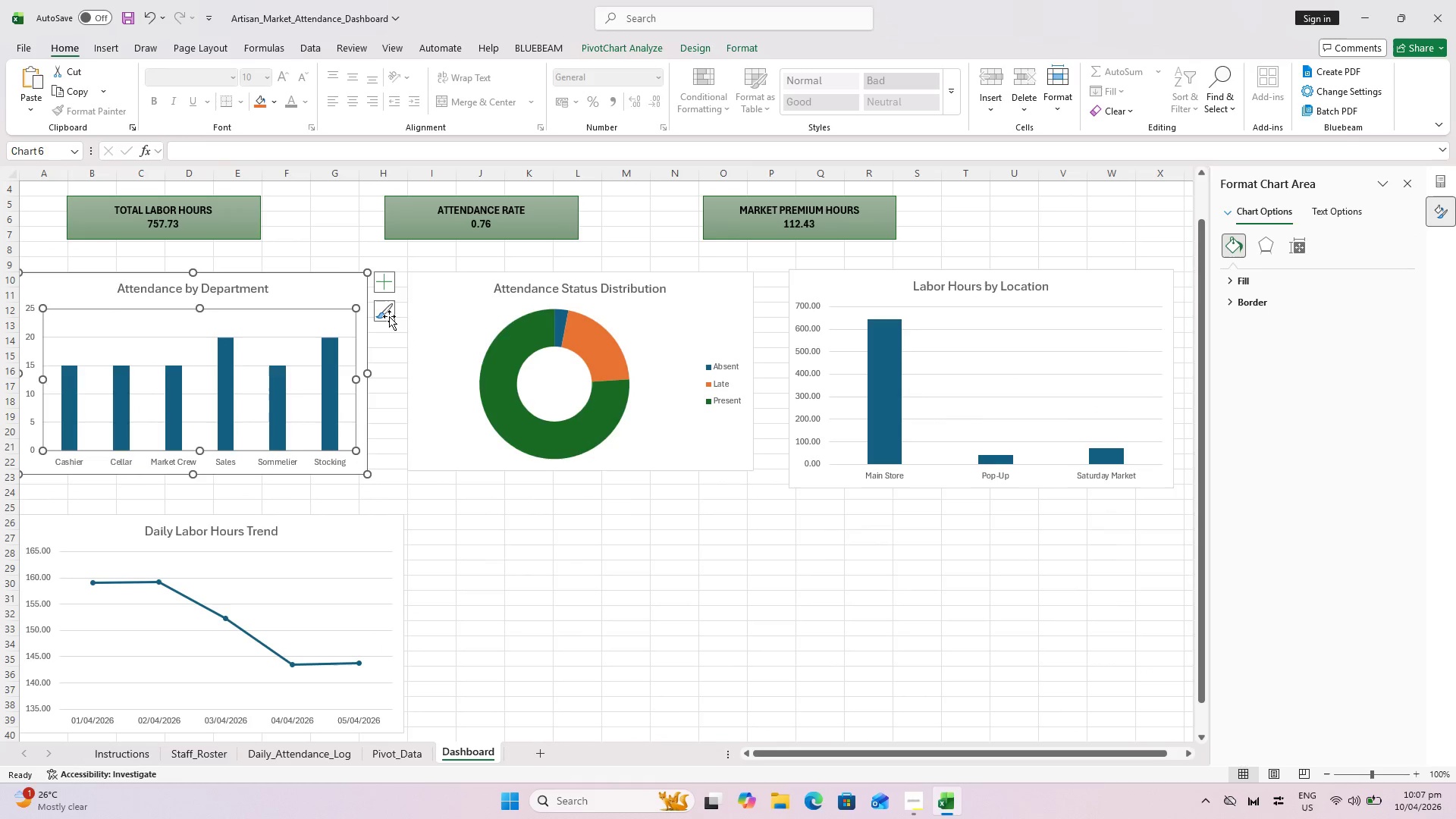 
hold_key(key=ControlLeft, duration=0.62)
 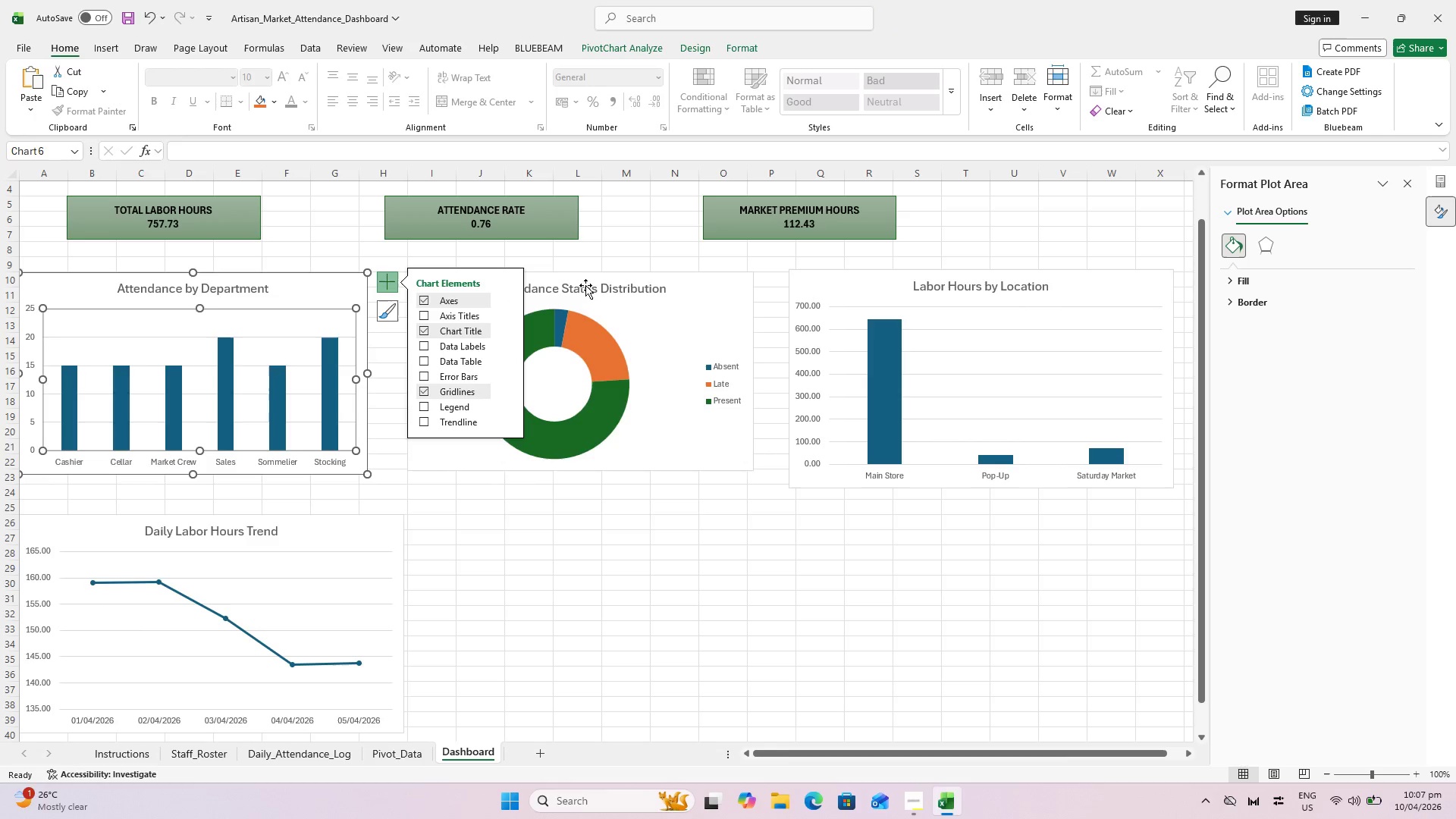 
hold_key(key=ControlLeft, duration=12.33)
 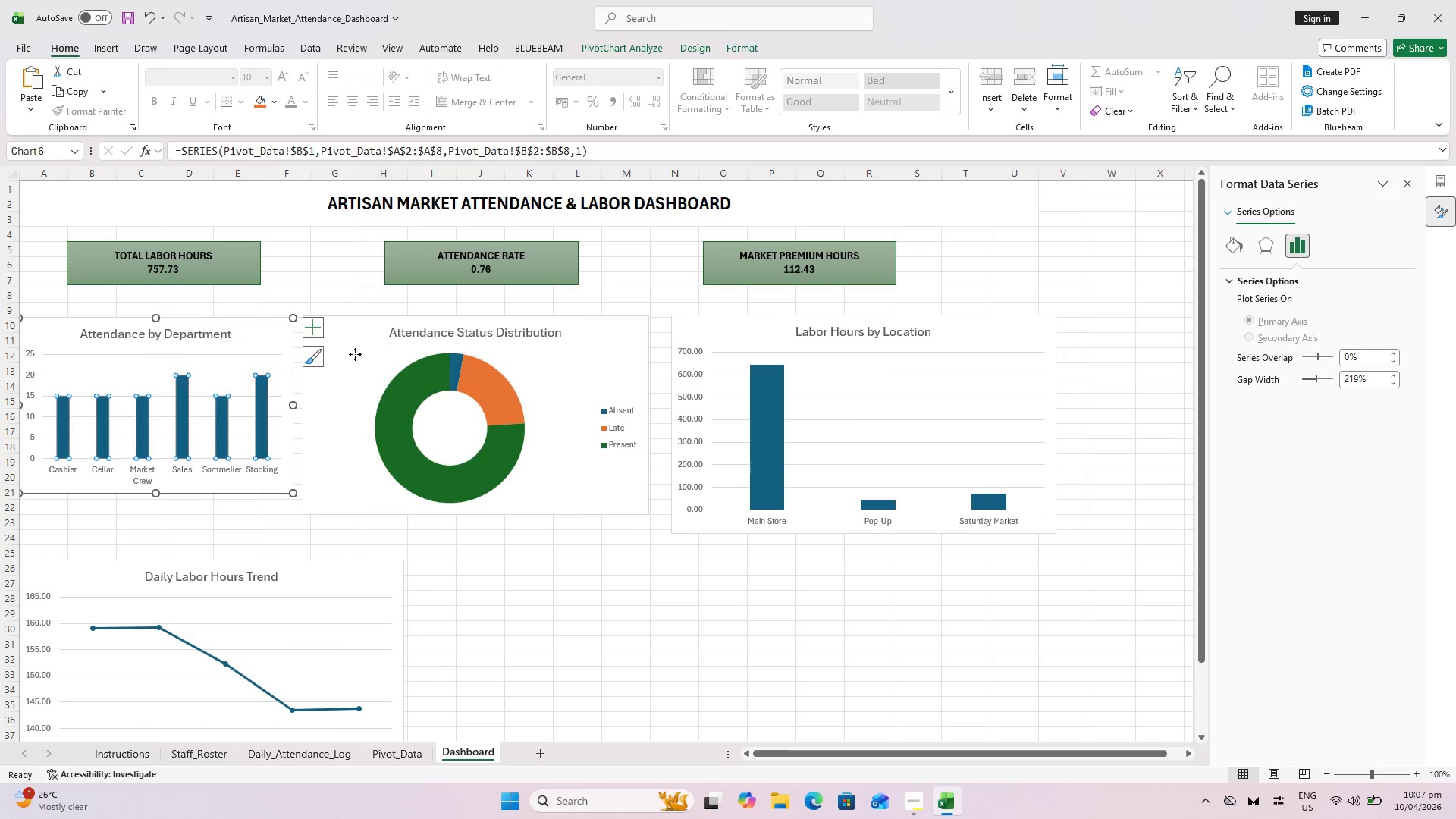 
key(Escape)
 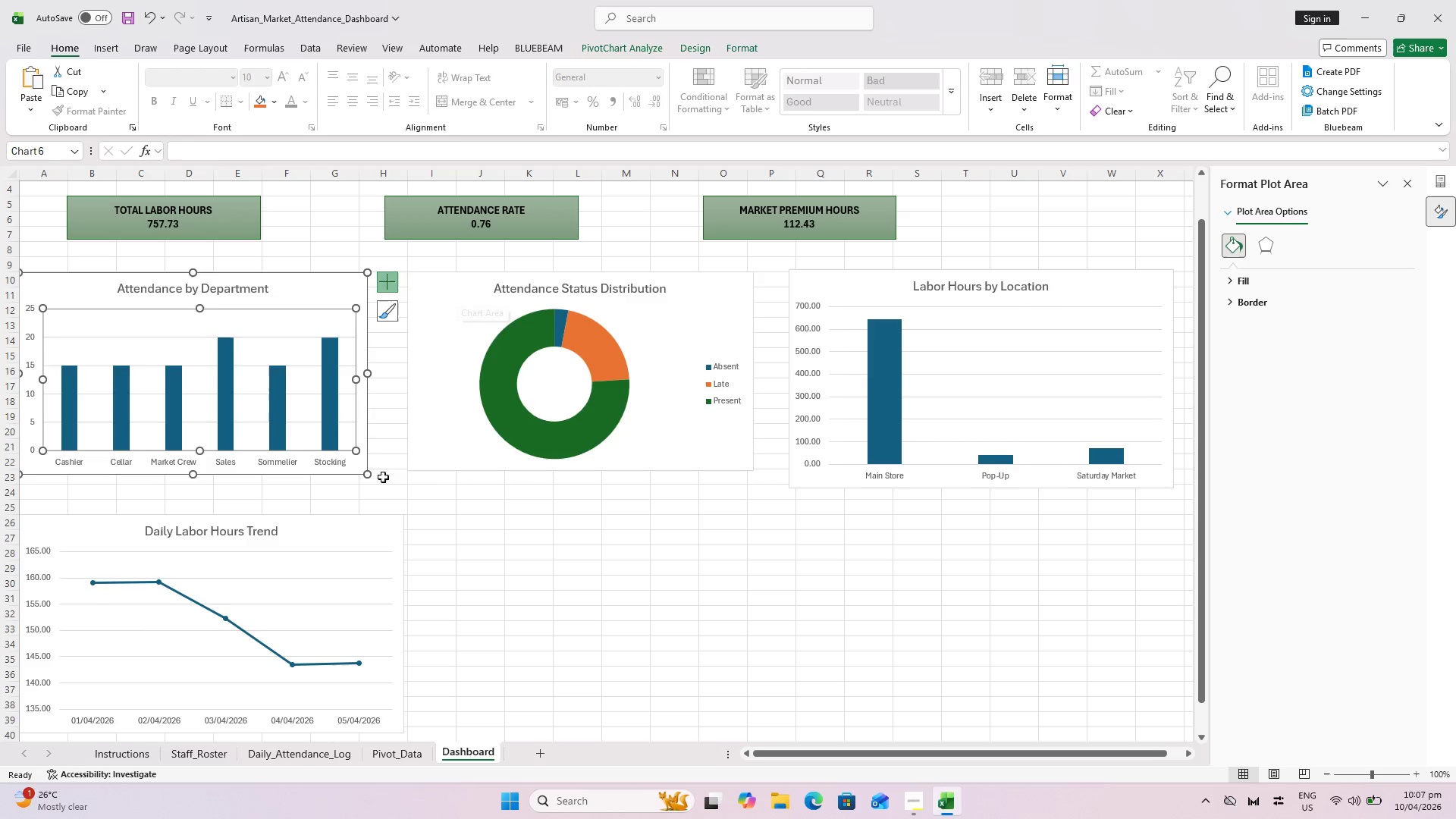 
left_click([413, 489])
 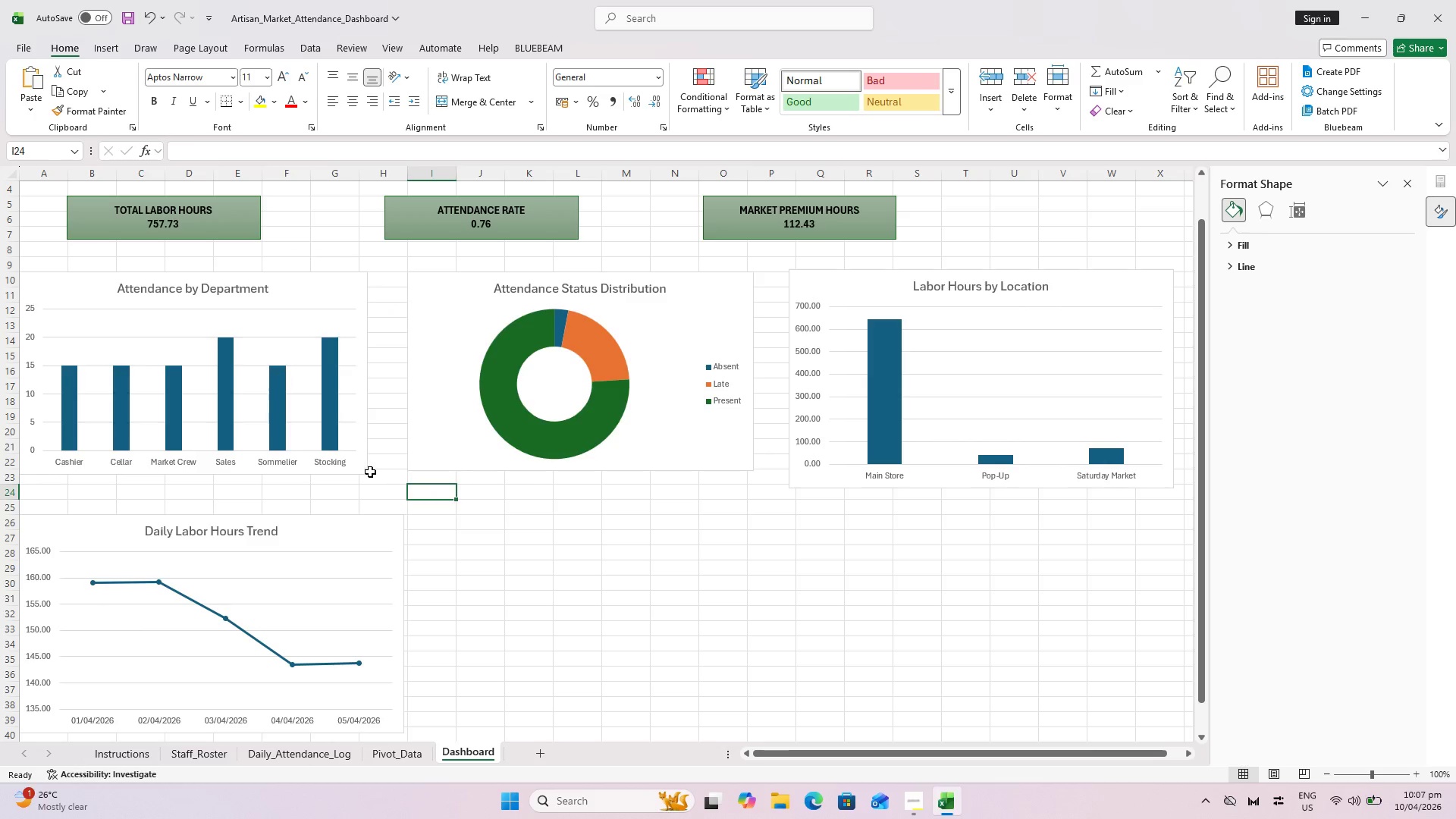 
left_click([359, 470])
 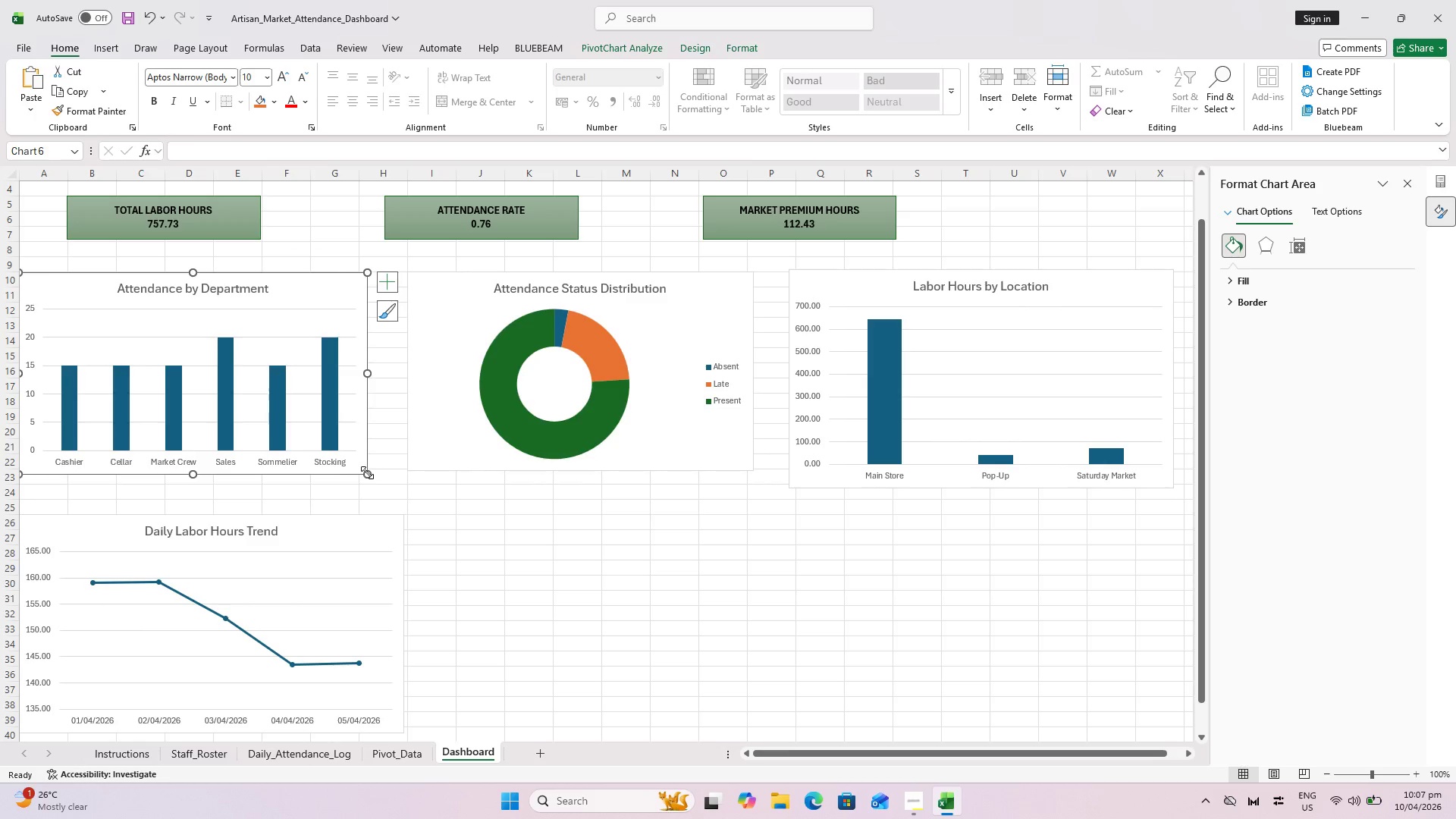 
left_click_drag(start_coordinate=[367, 472], to_coordinate=[293, 447])
 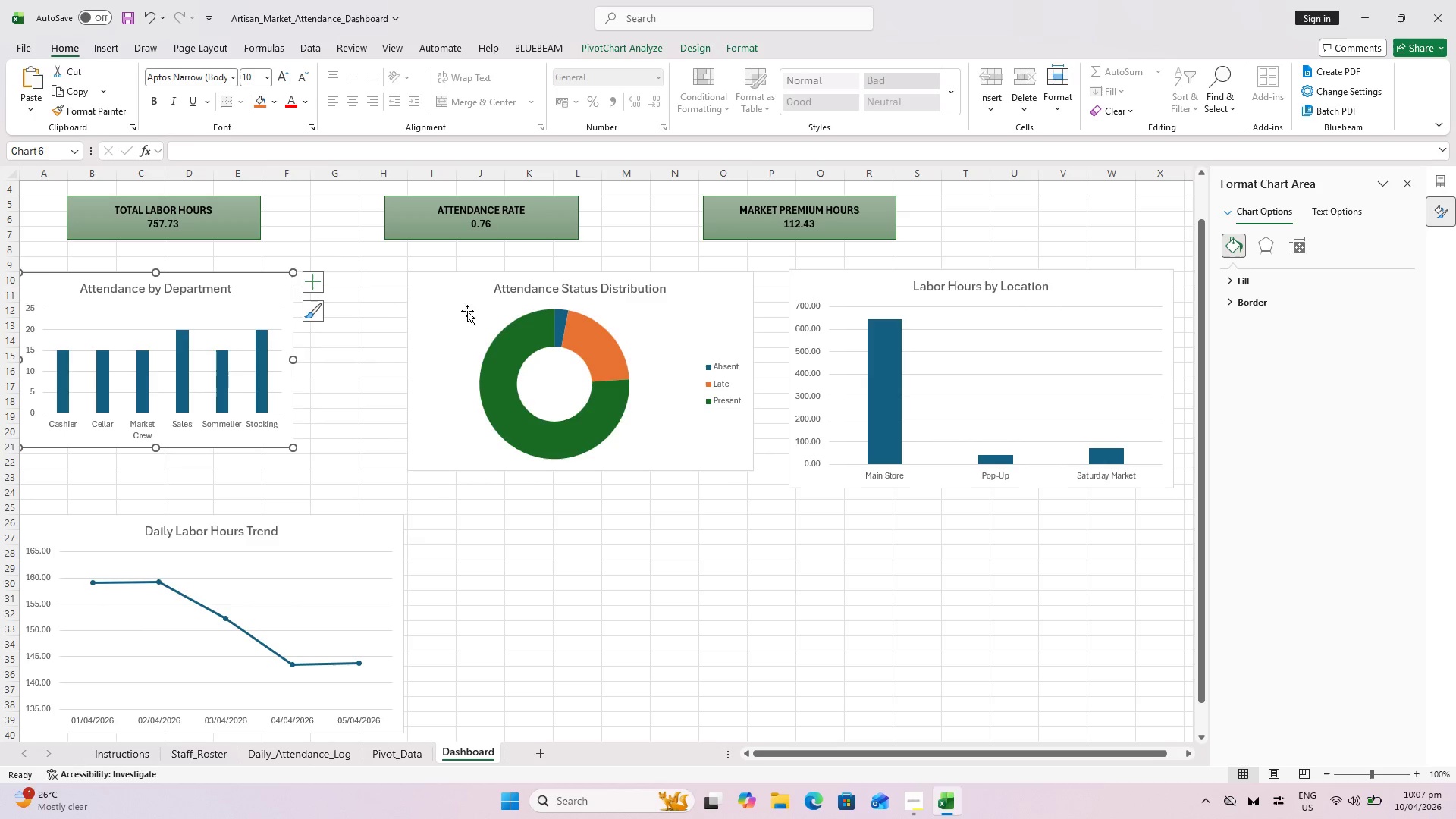 
left_click([438, 277])
 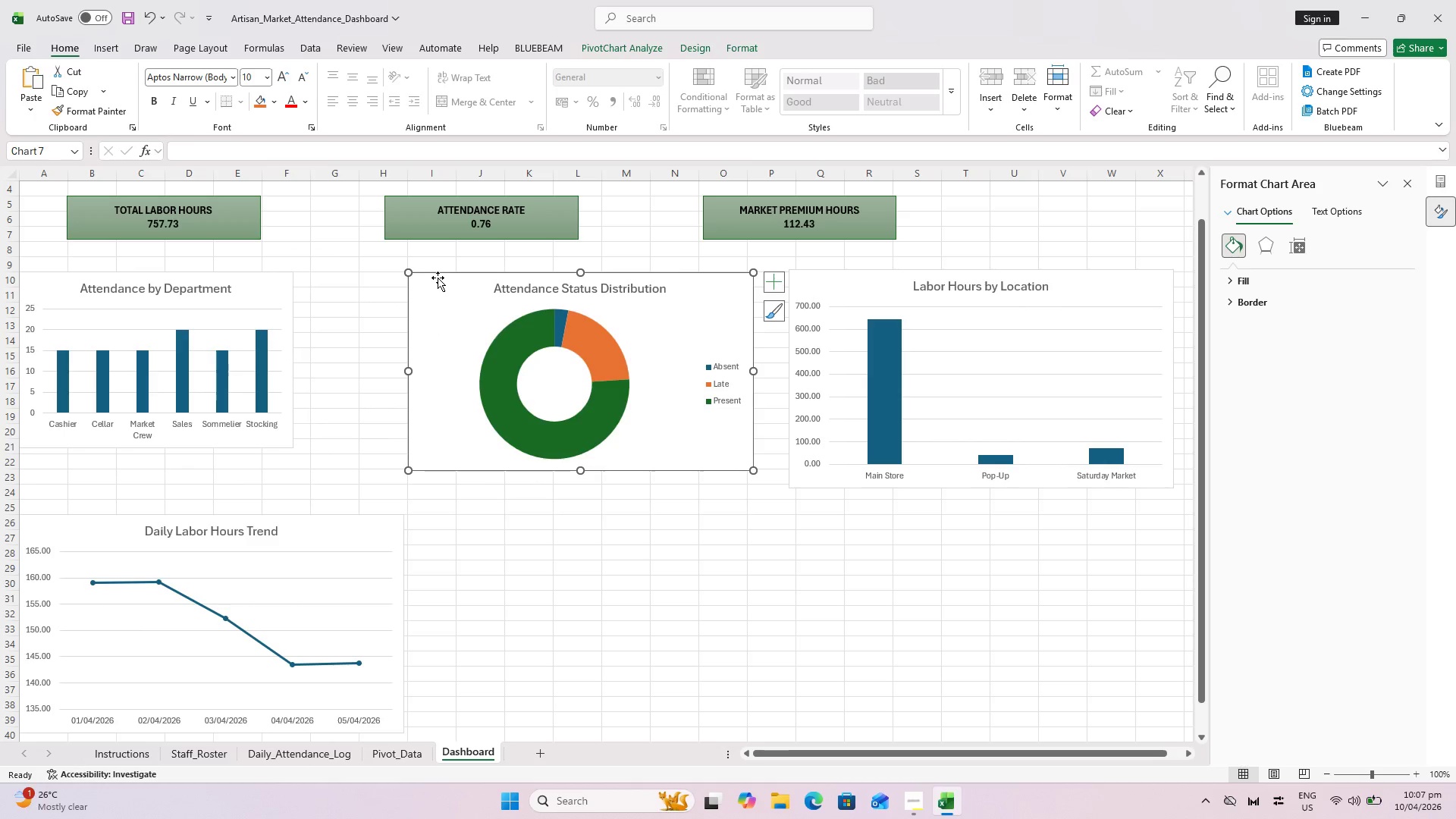 
left_click_drag(start_coordinate=[439, 280], to_coordinate=[334, 276])
 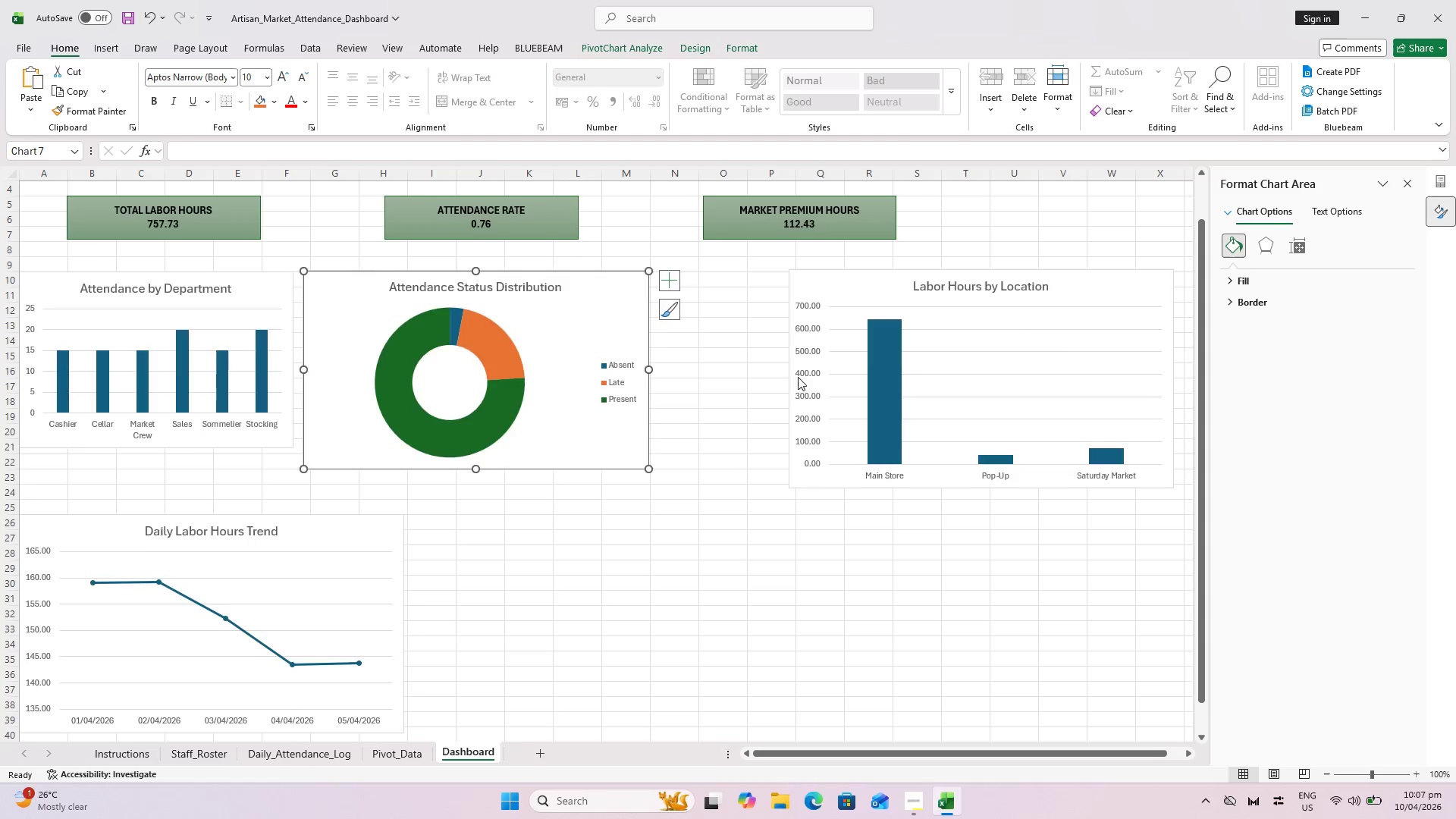 
scroll: coordinate [802, 382], scroll_direction: up, amount: 2.0
 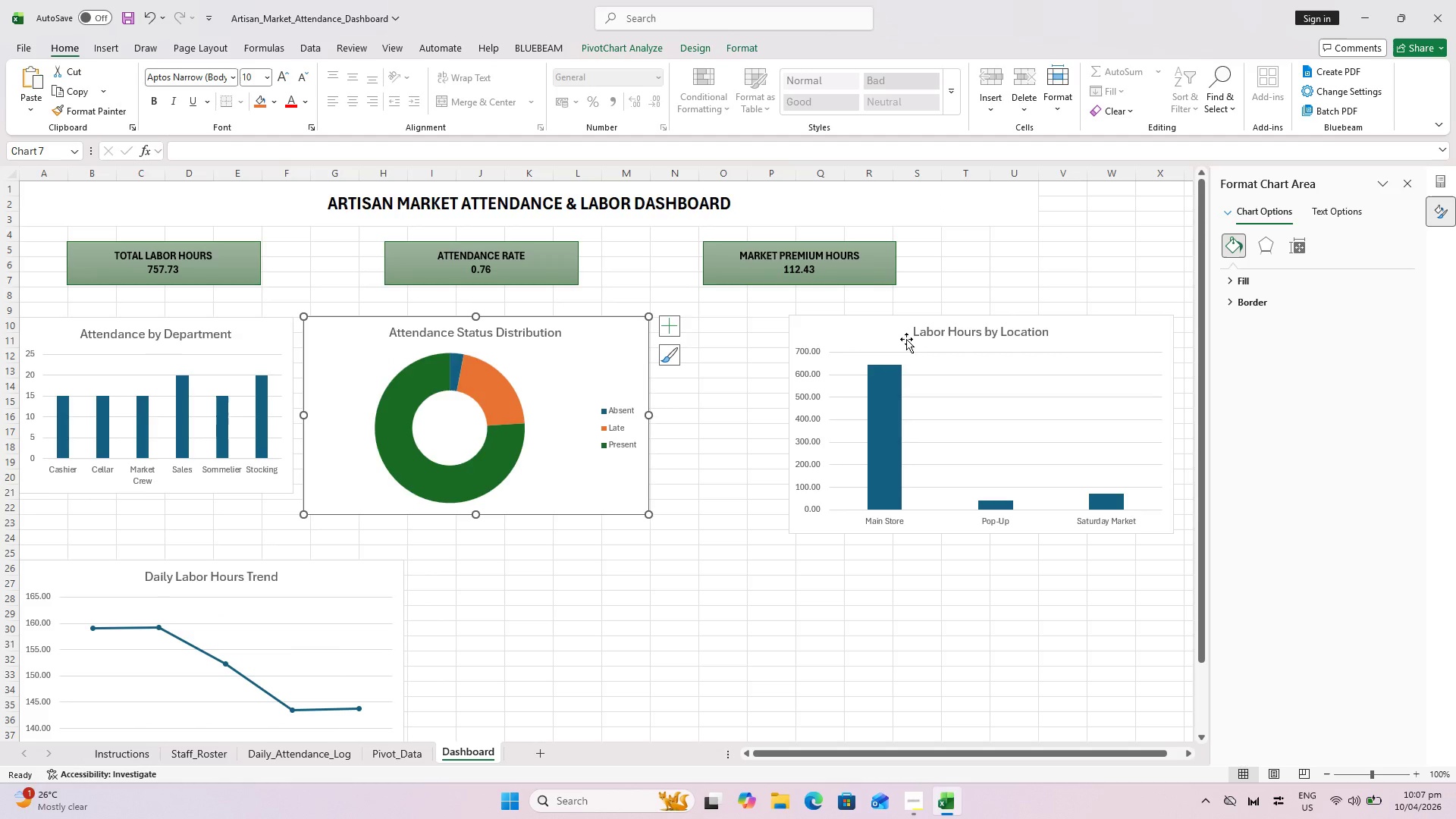 
left_click_drag(start_coordinate=[836, 331], to_coordinate=[718, 339])
 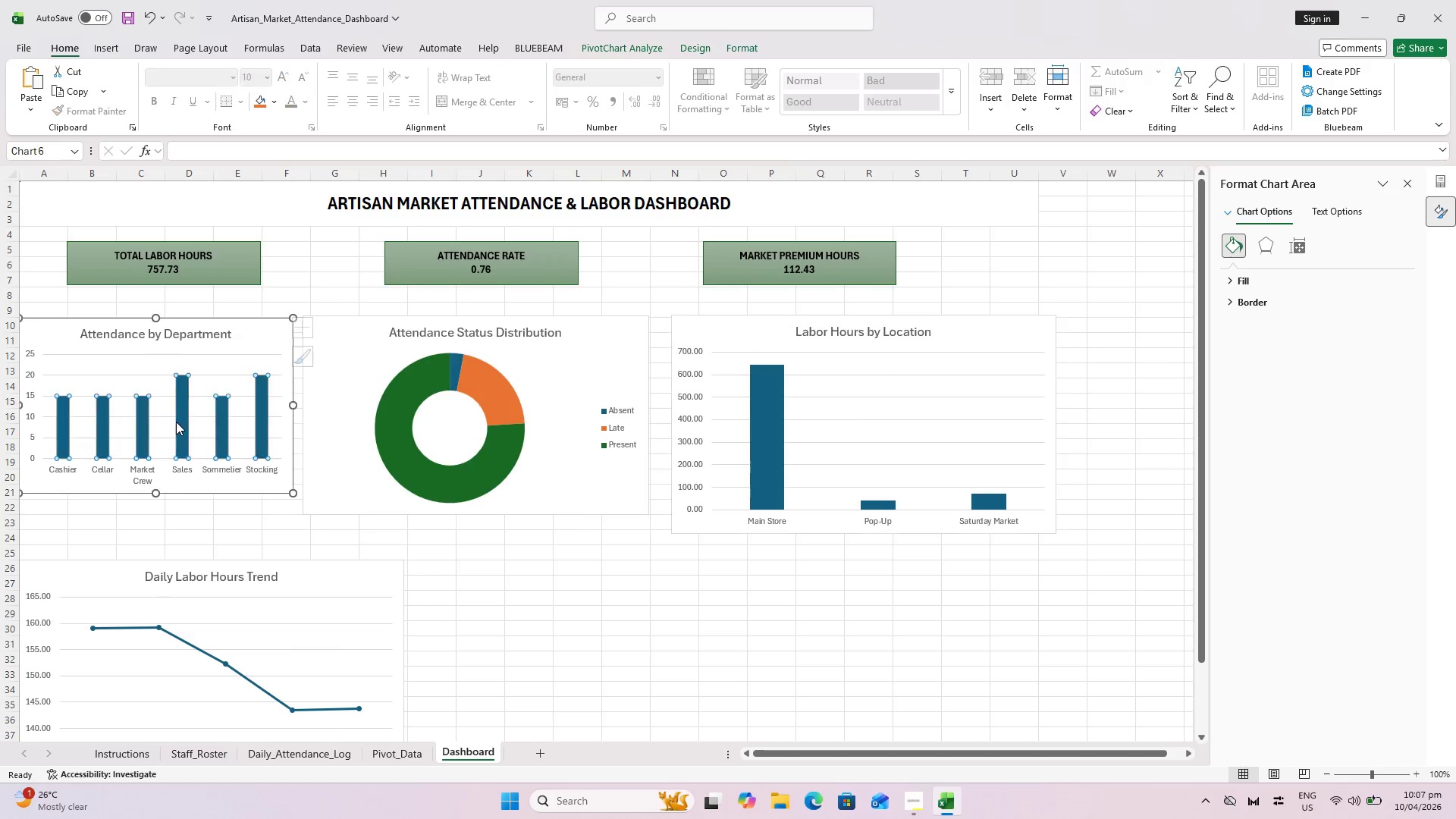 
hold_key(key=ControlLeft, duration=1.5)
left_click([355, 354])
 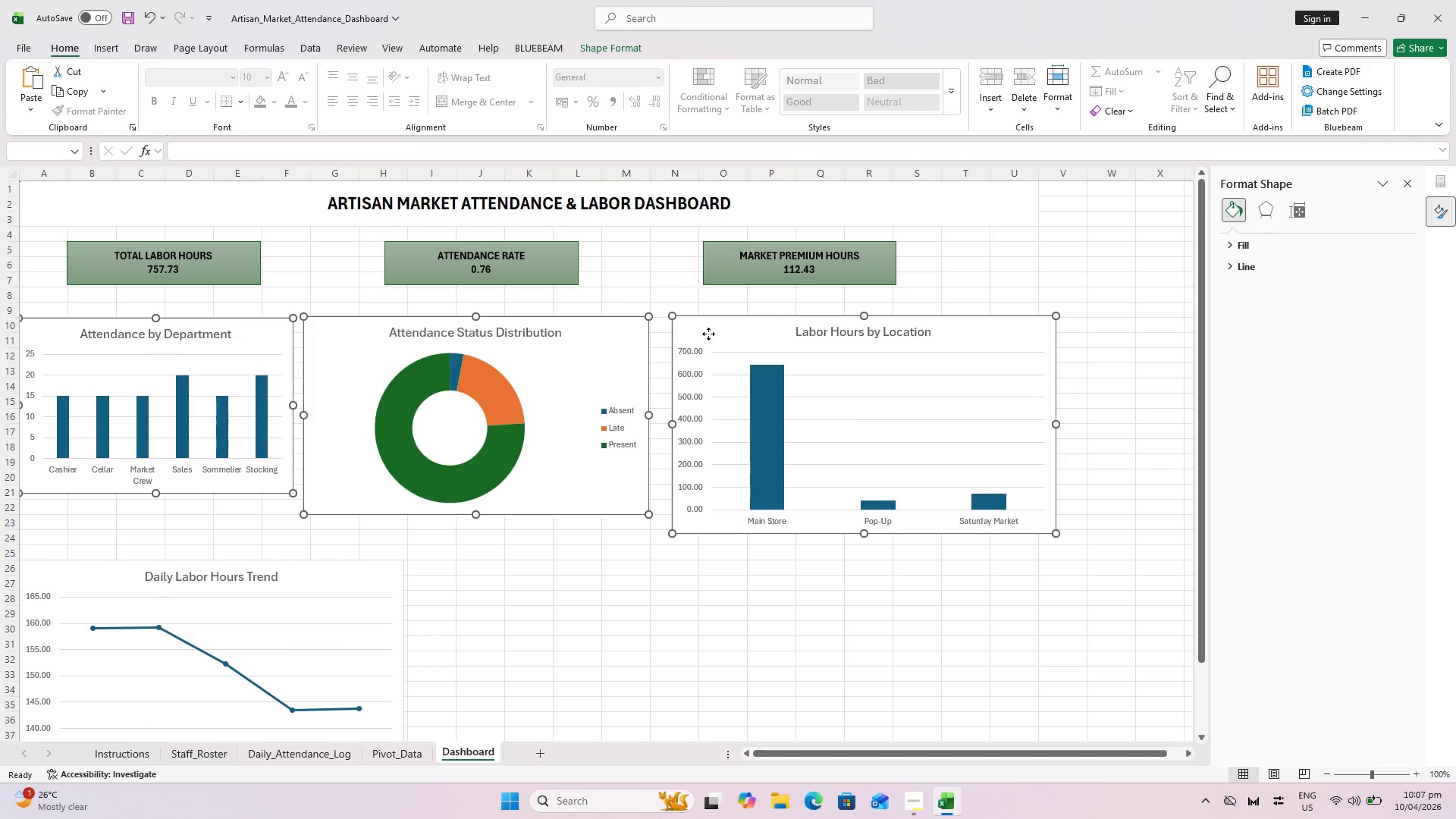 
hold_key(key=ControlLeft, duration=0.53)
left_click([373, 592])
 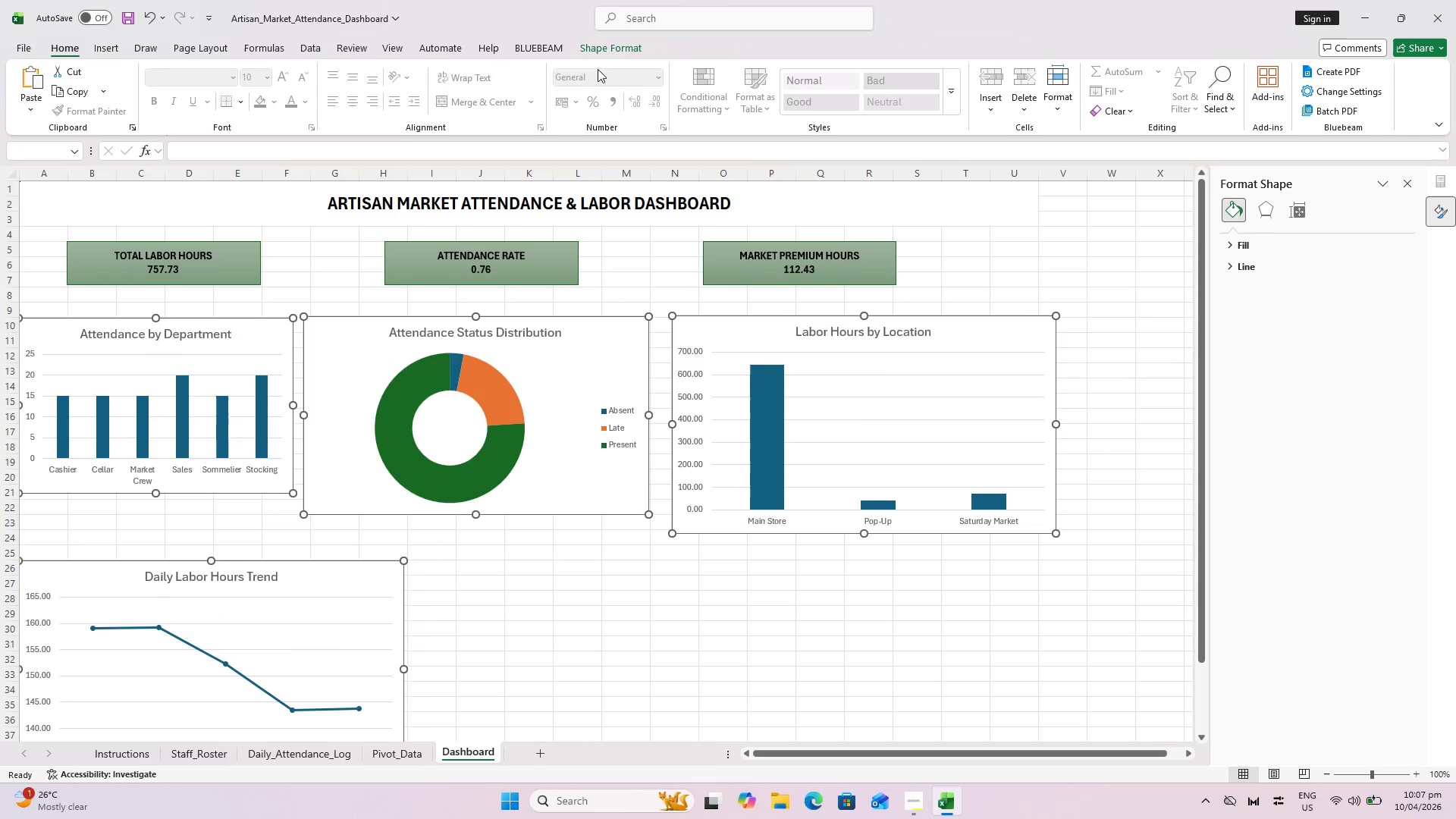 
left_click([598, 42])
 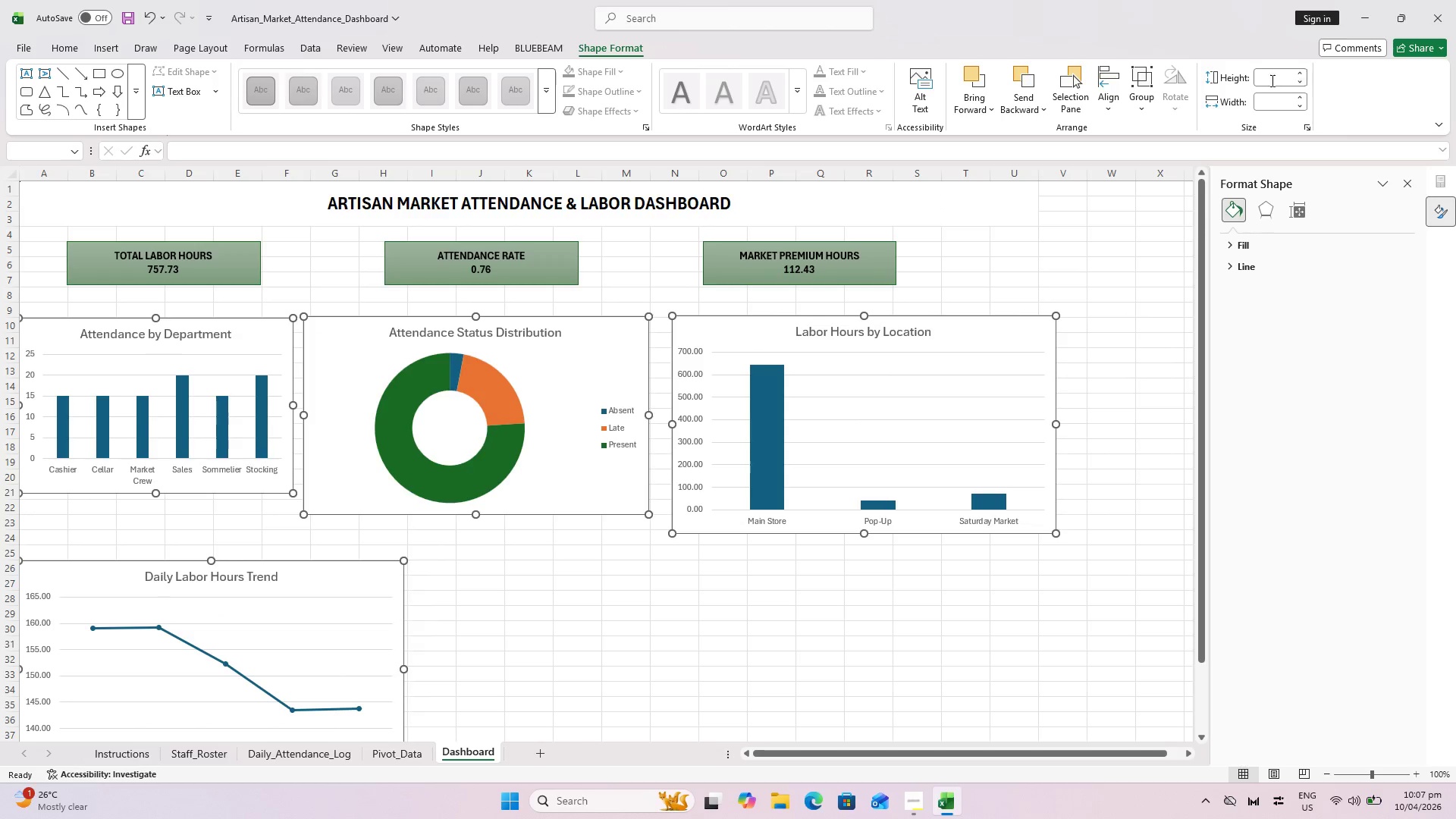 
left_click([267, 344])
 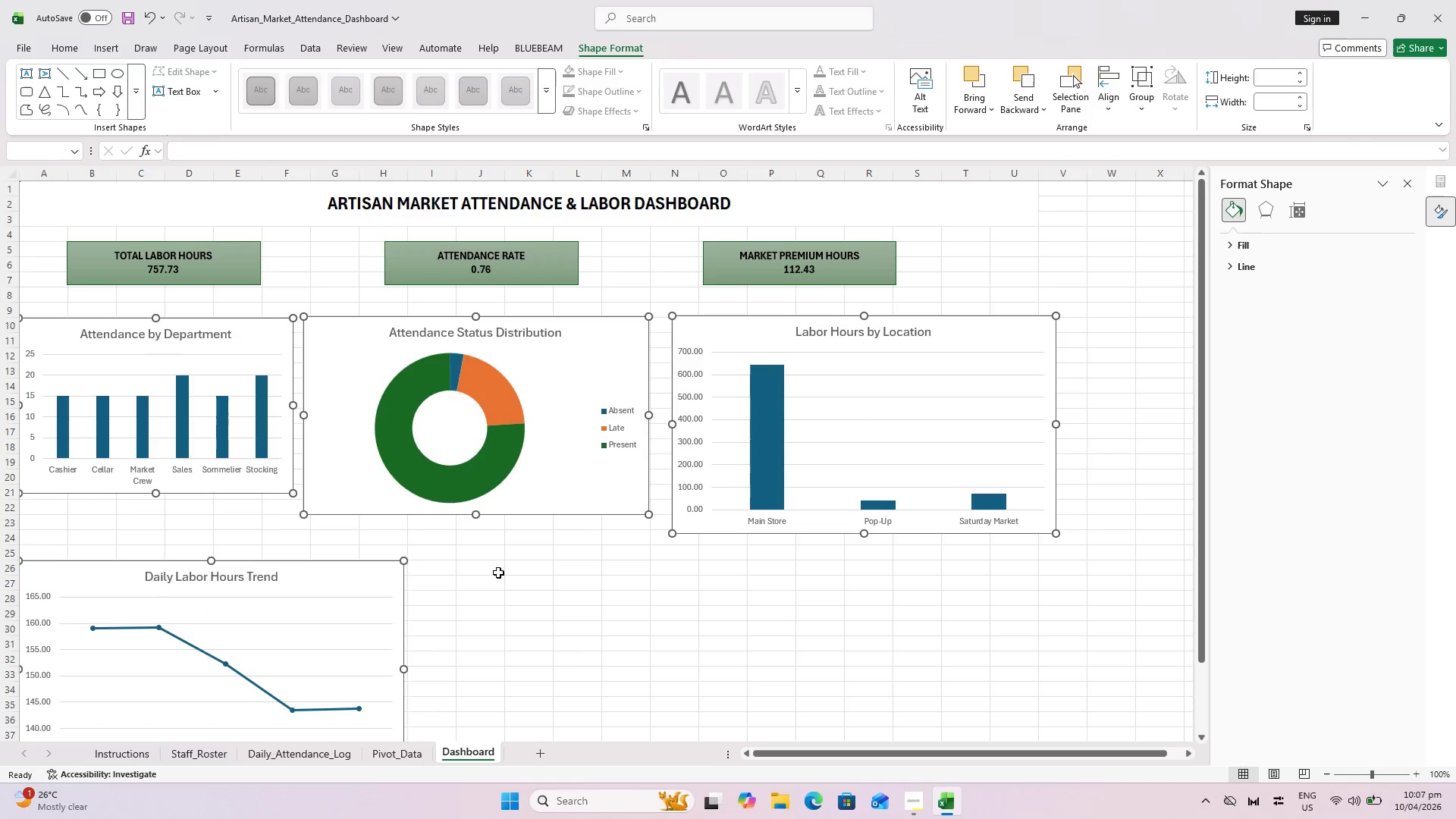 
left_click_drag(start_coordinate=[660, 727], to_coordinate=[661, 723])
 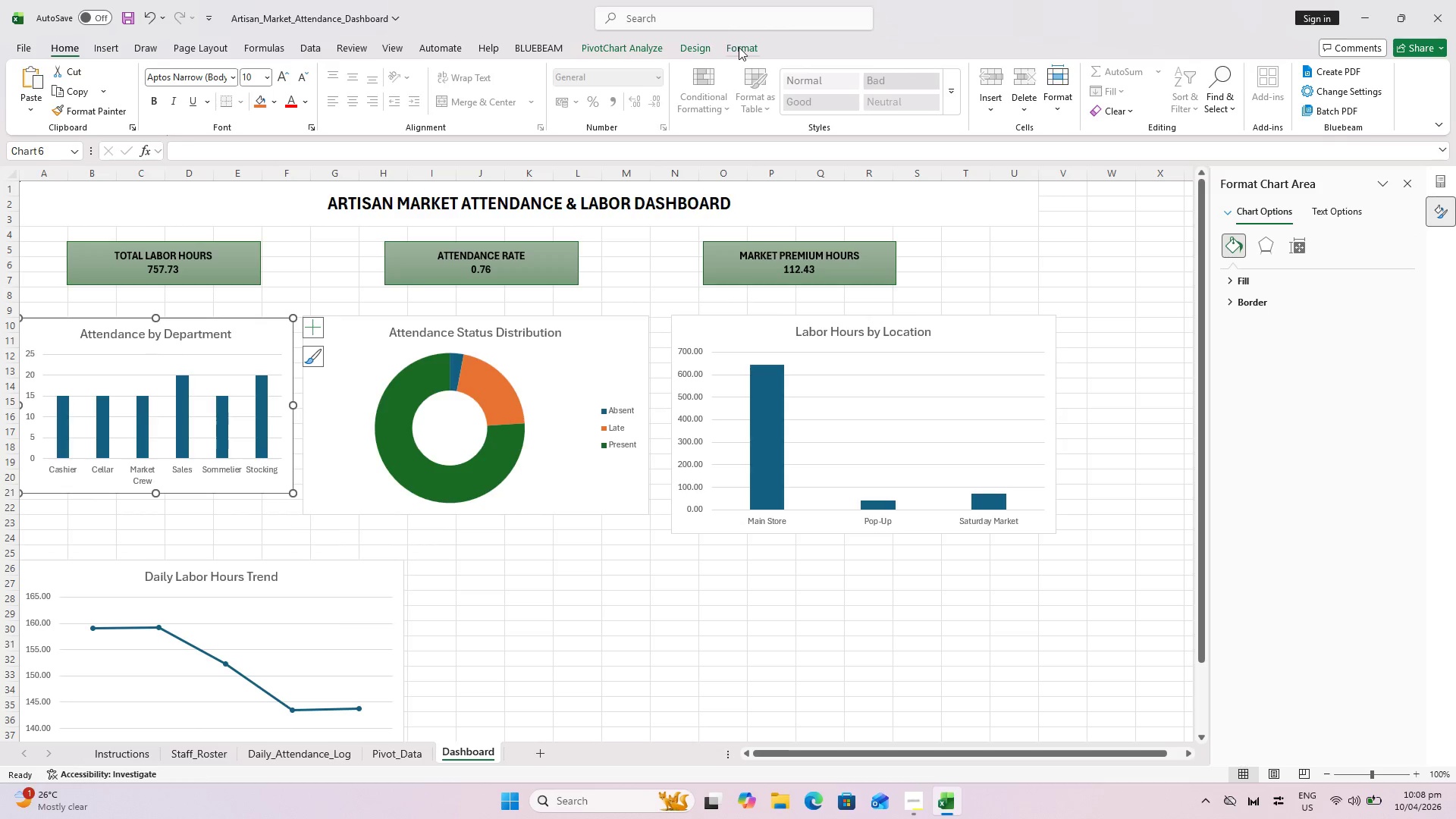 
left_click([729, 46])
 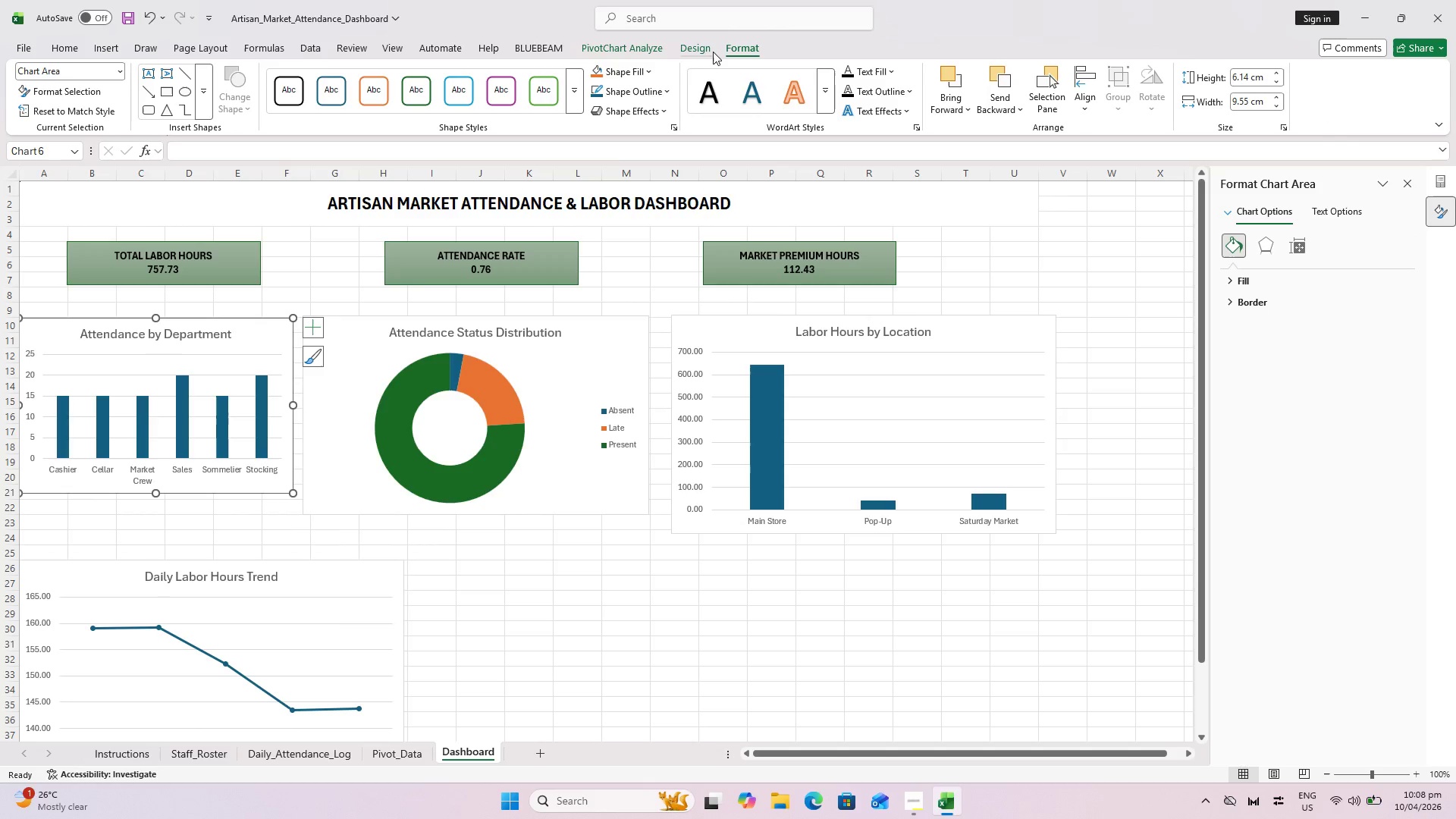 
hold_key(key=ControlLeft, duration=1.53)
left_click([375, 325])
 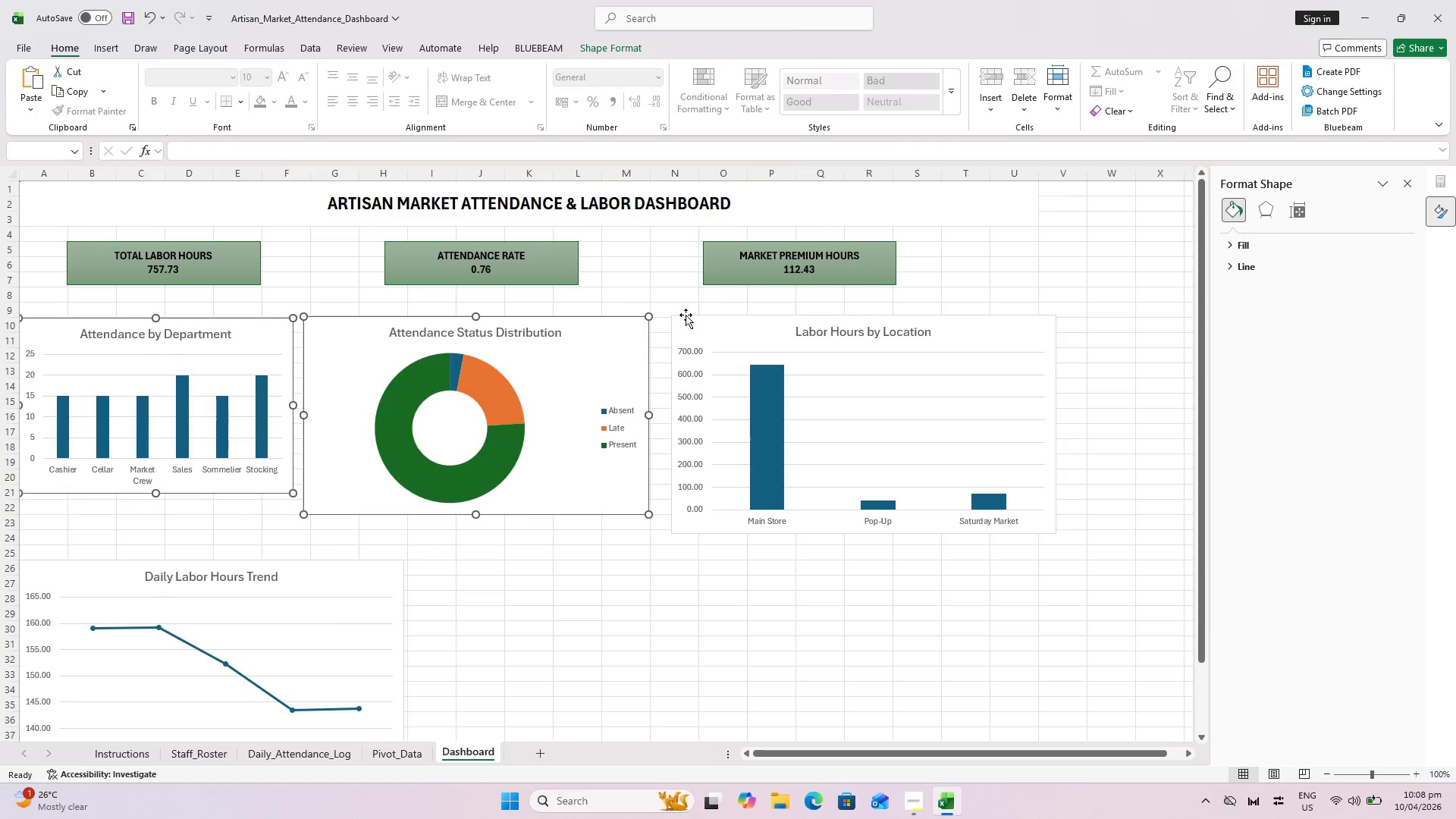 
left_click_drag(start_coordinate=[703, 315], to_coordinate=[707, 309])
 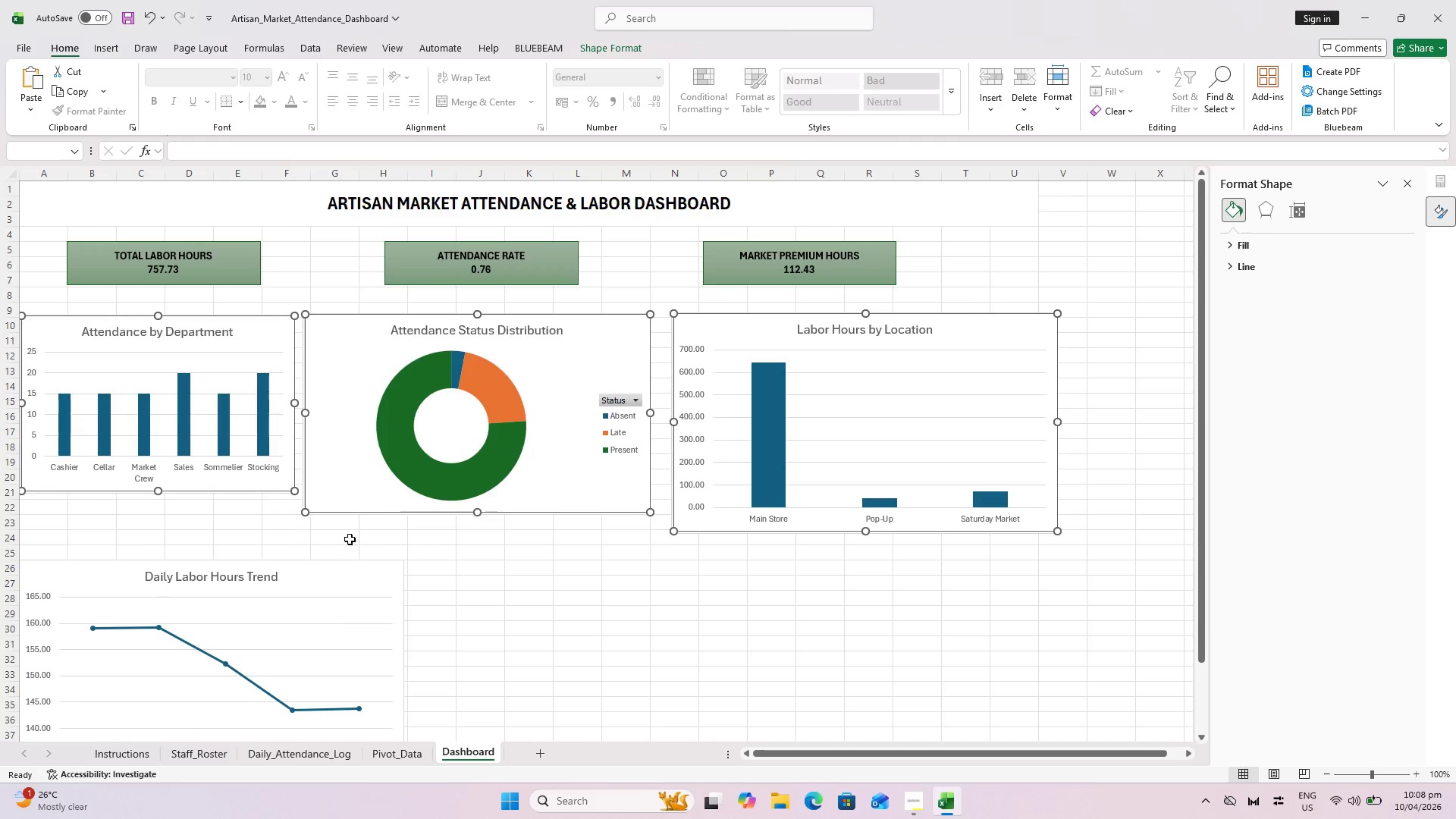 
hold_key(key=ControlLeft, duration=0.44)
left_click([334, 578])
 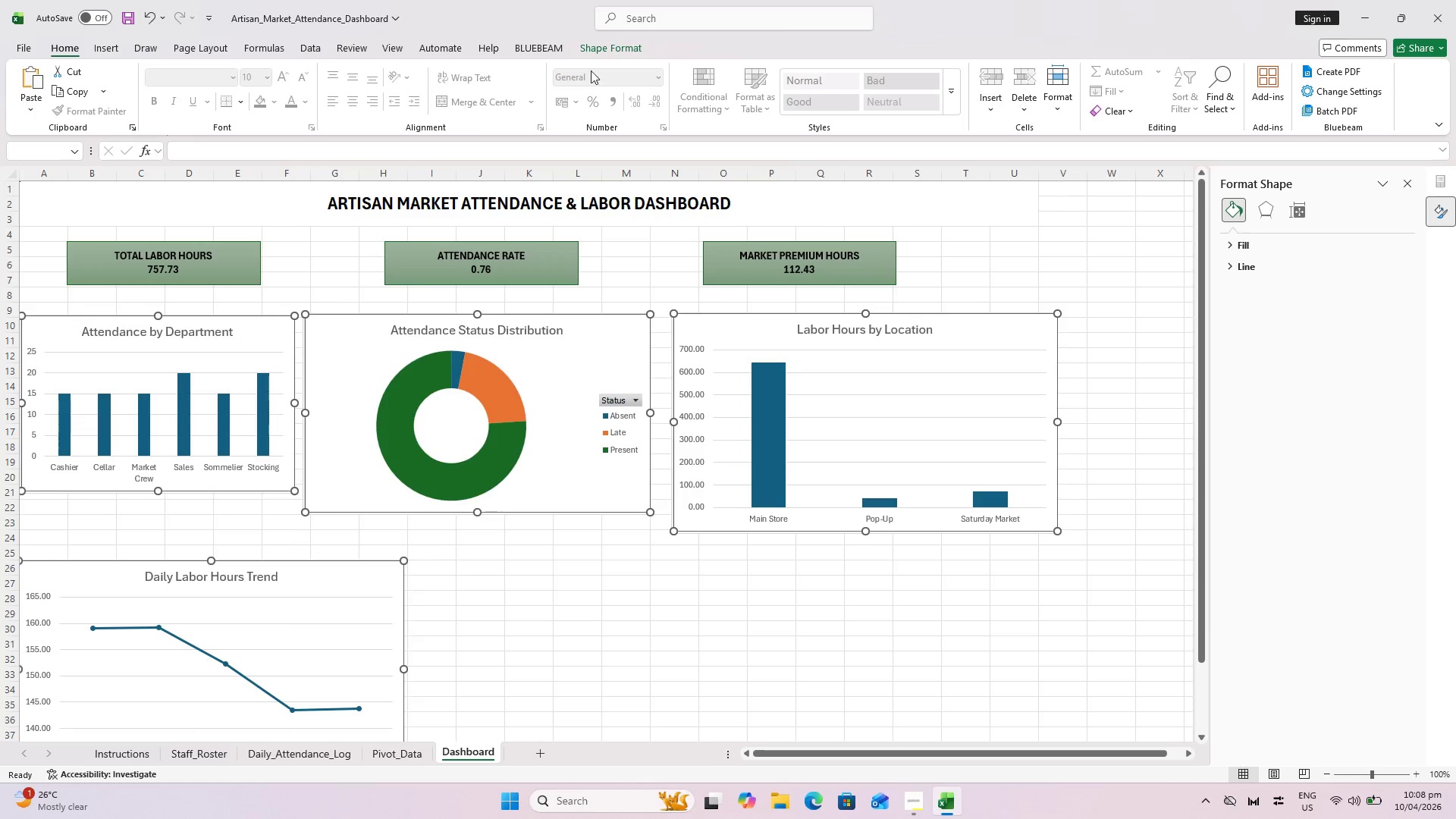 
left_click([601, 43])
 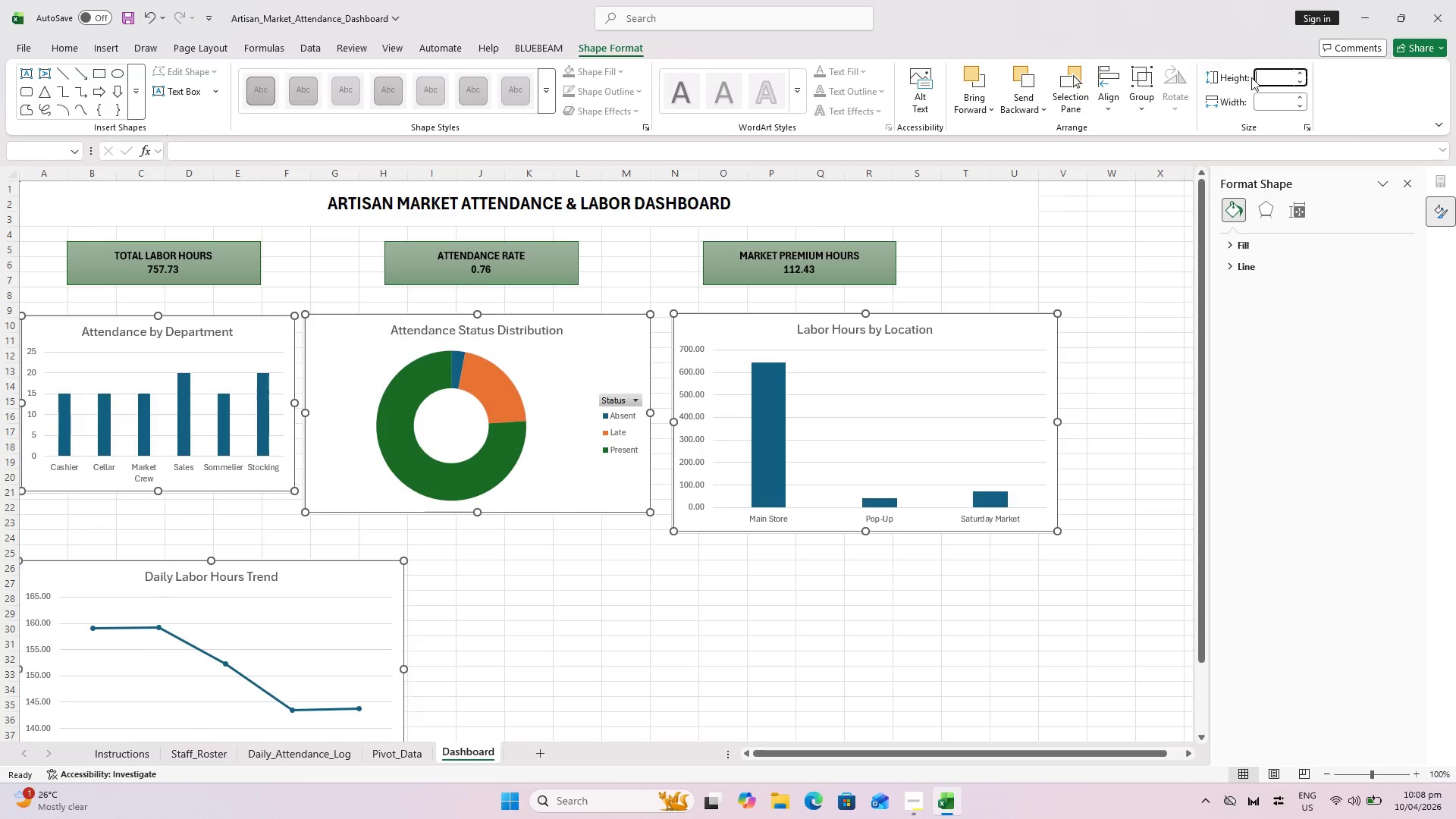 
key(6)
 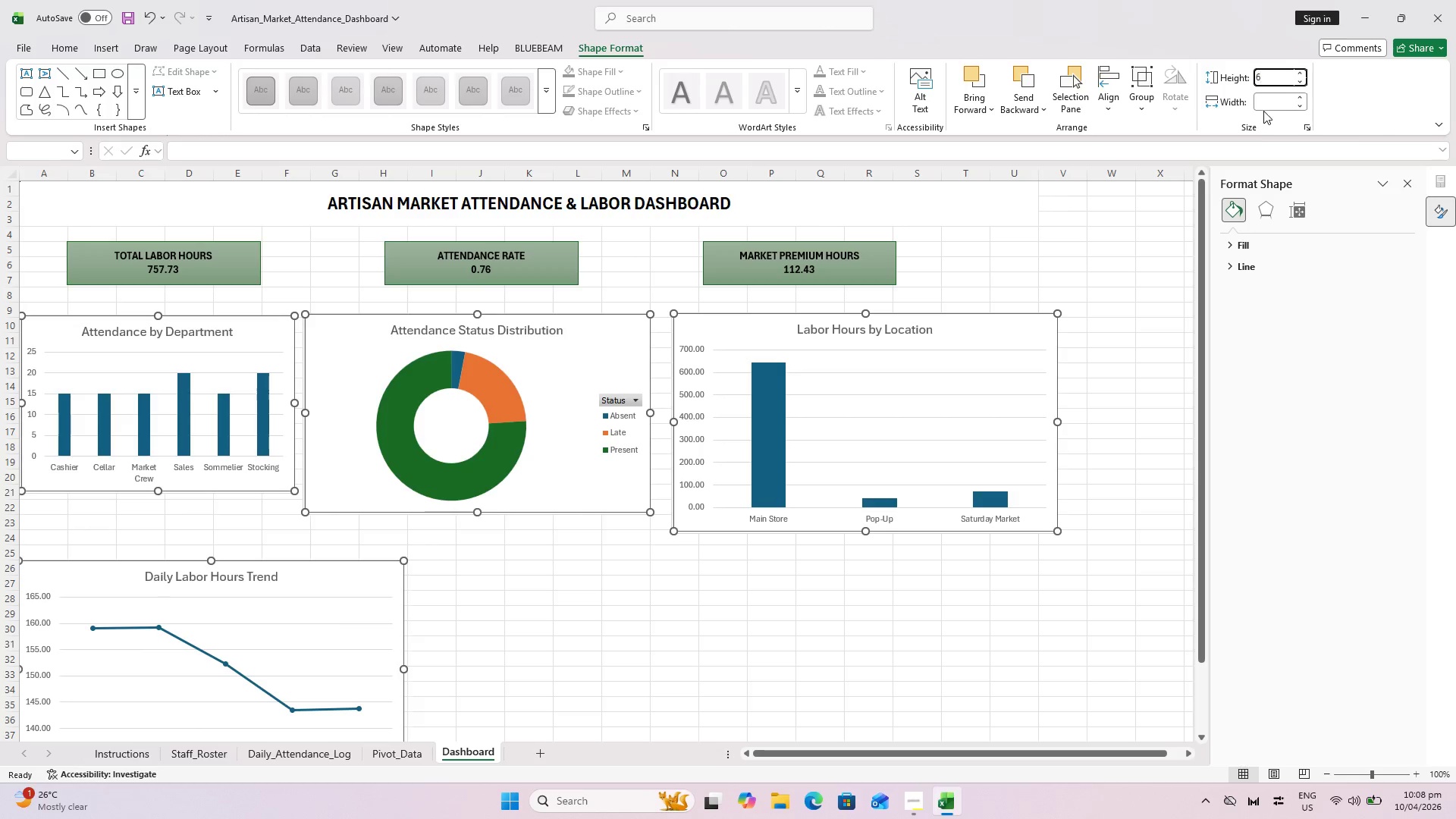 
left_click([1262, 98])
 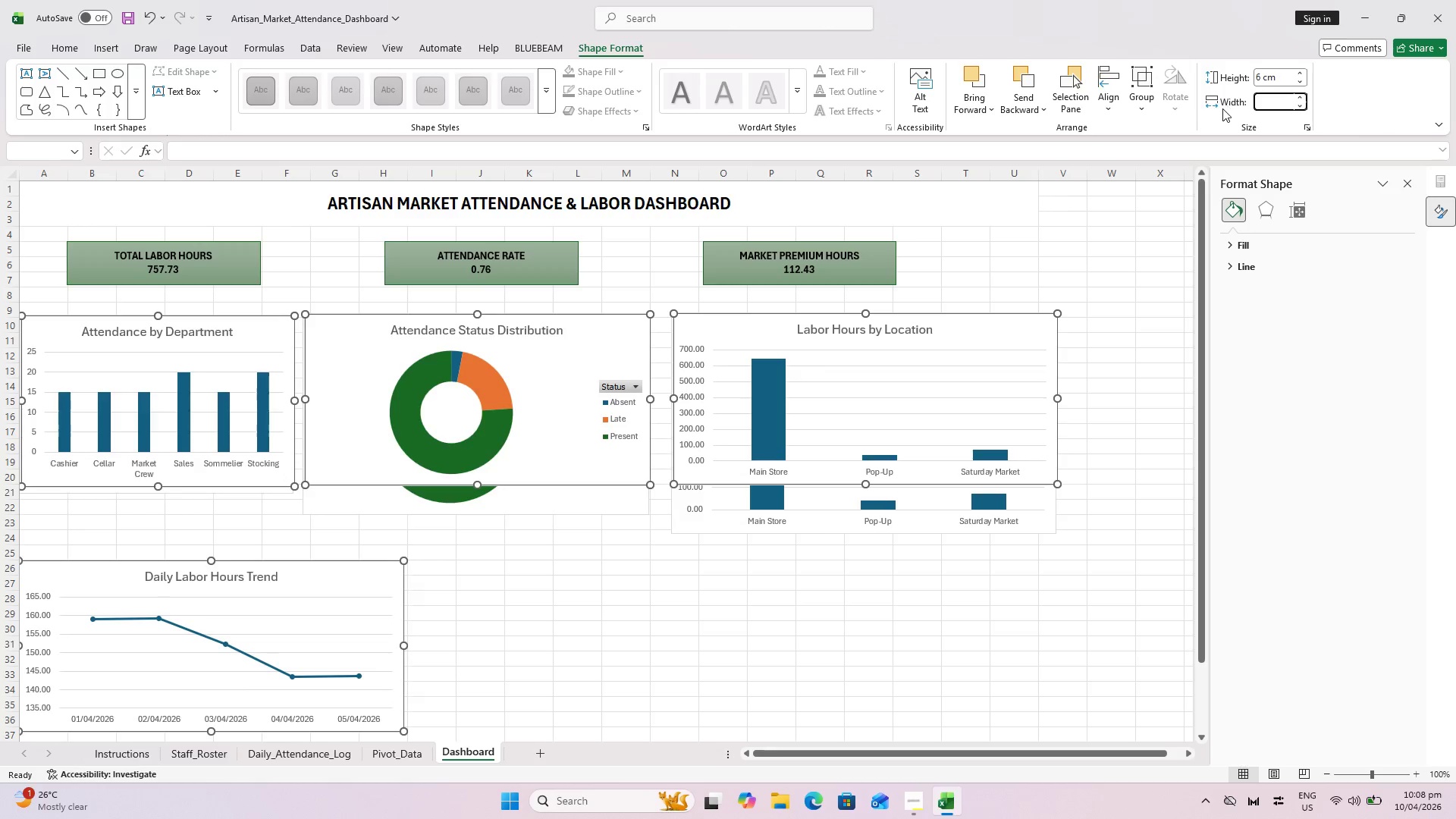 
key(9)
 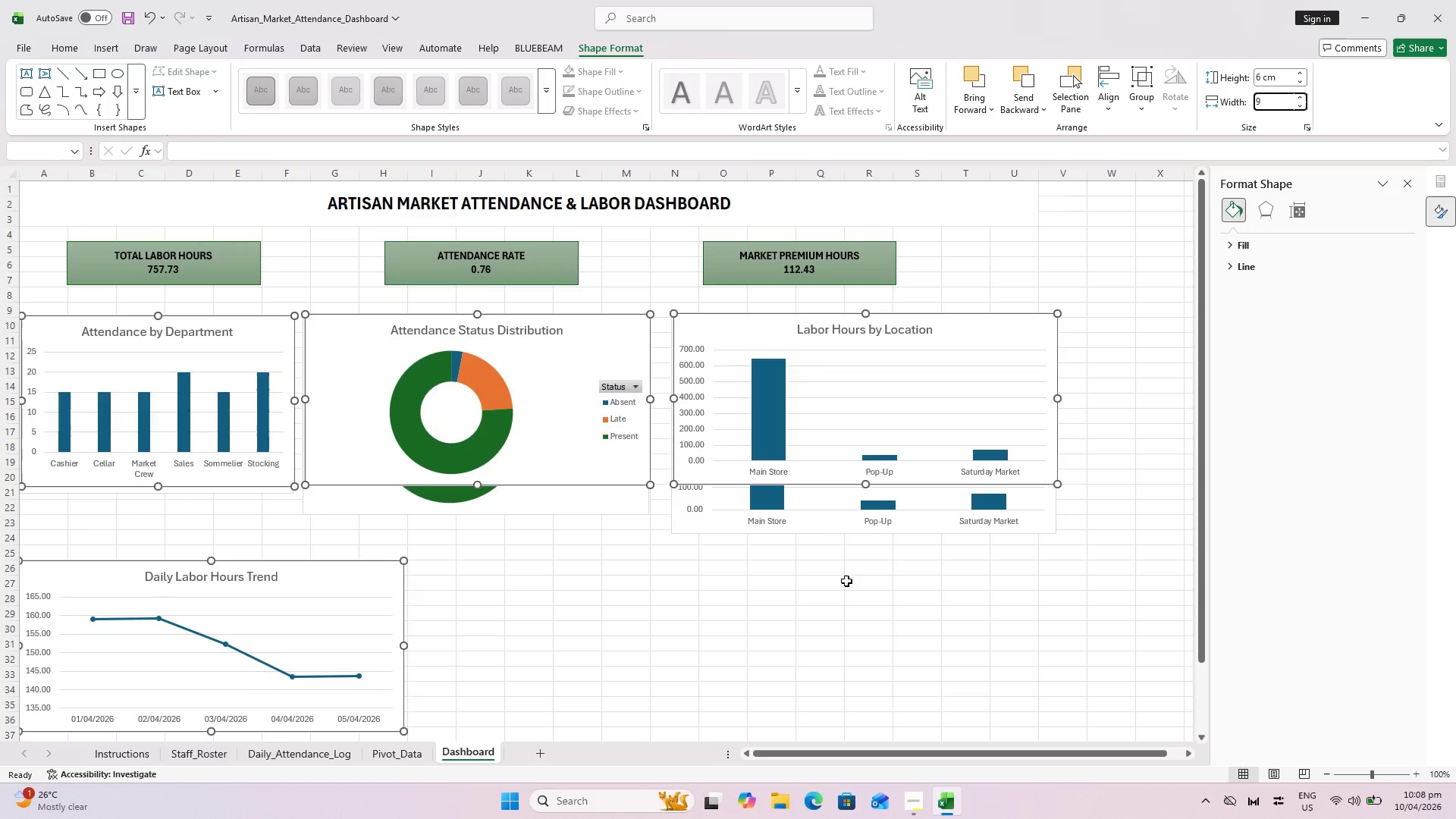 
key(Enter)
 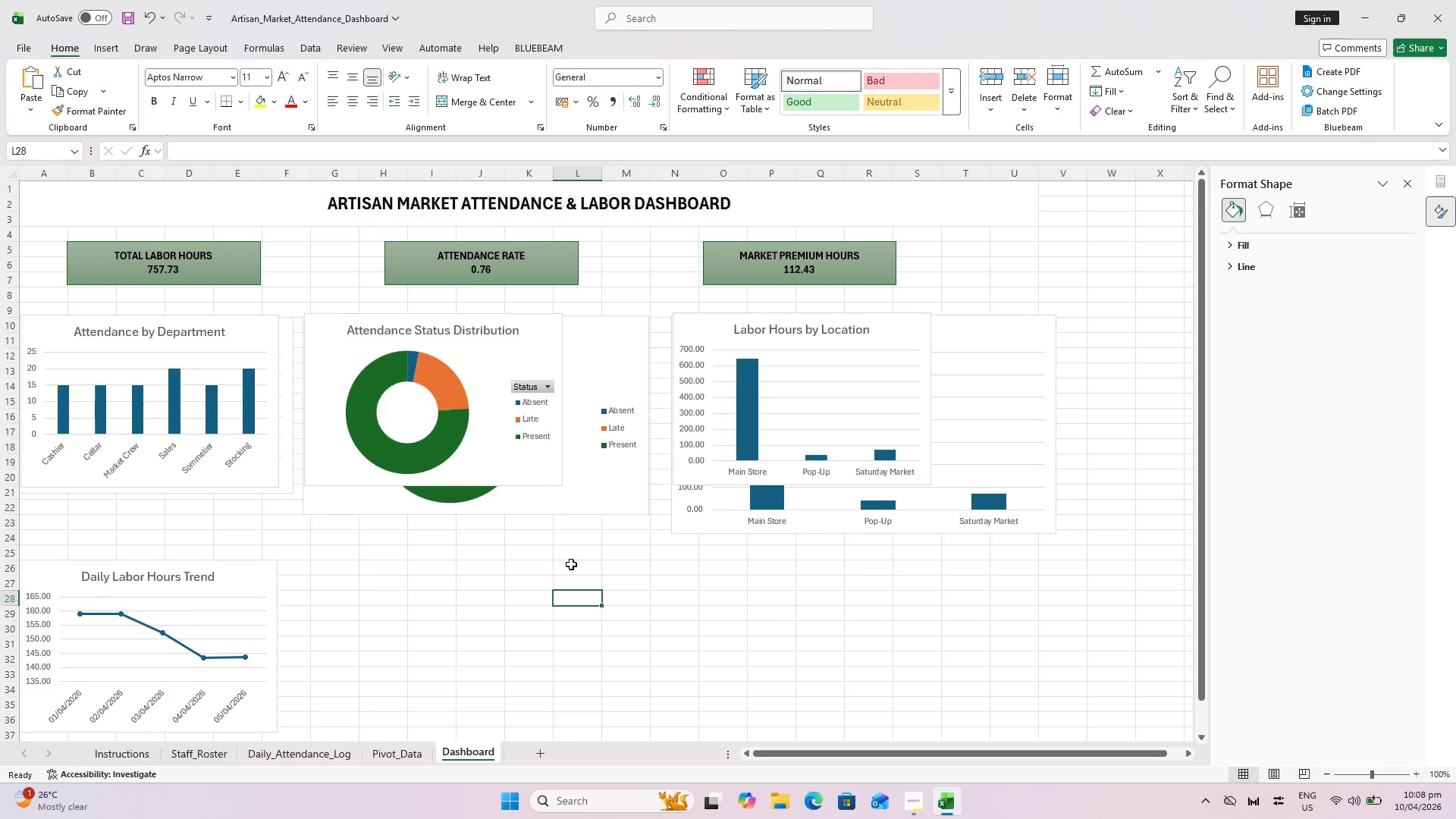 
scroll: coordinate [303, 555], scroll_direction: down, amount: 1.0
 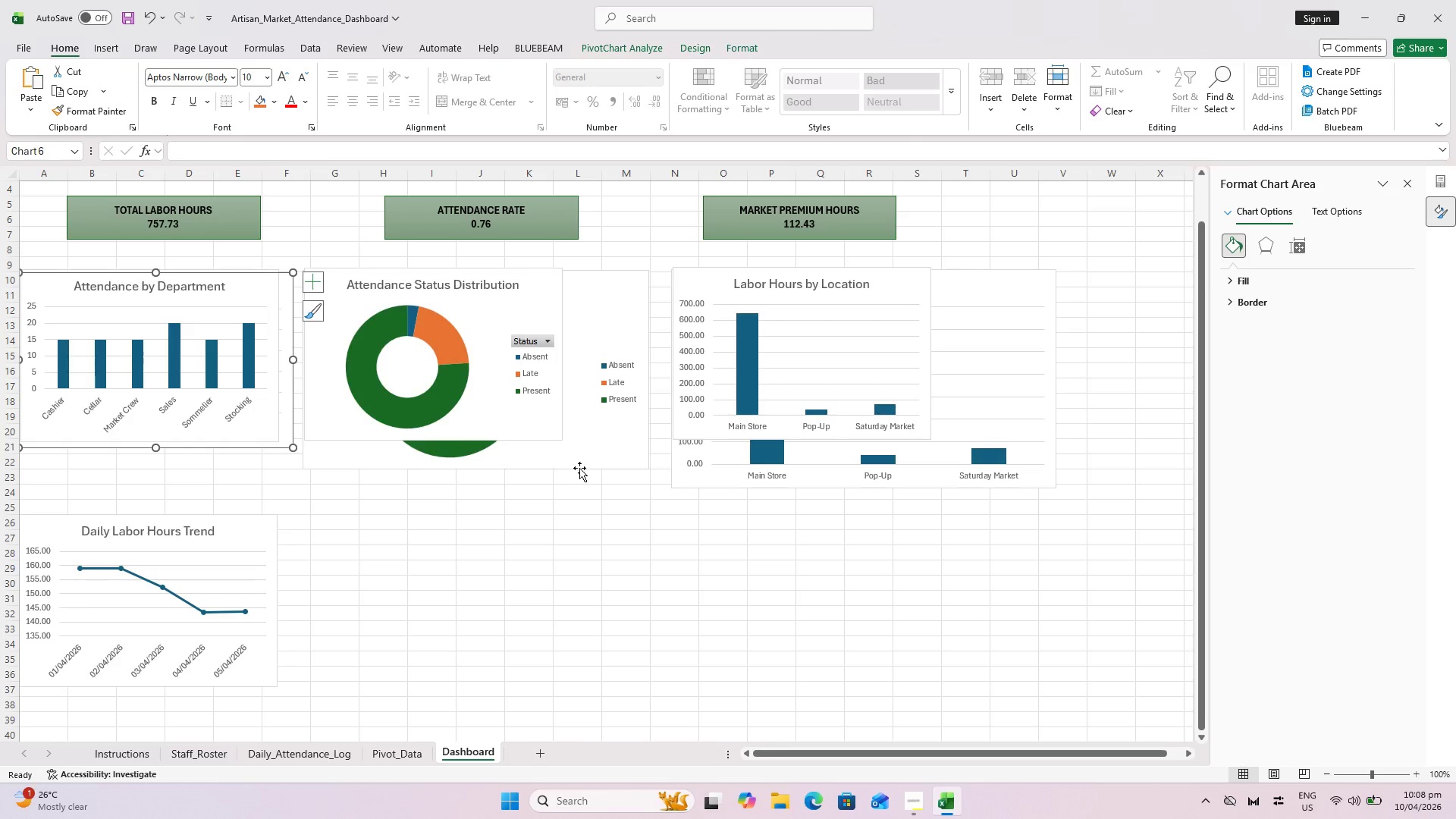 
key(Delete)
 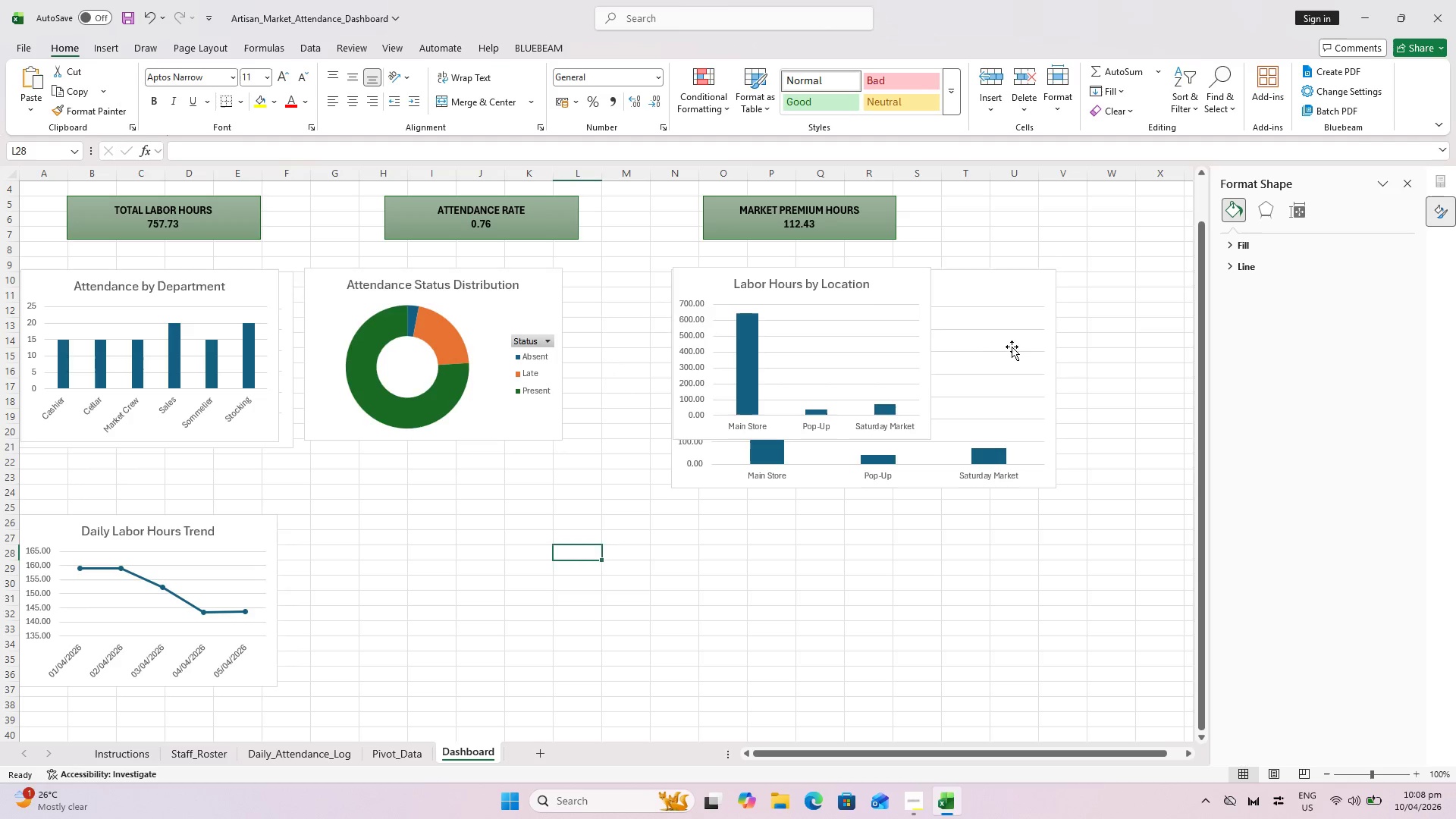 
key(Delete)
 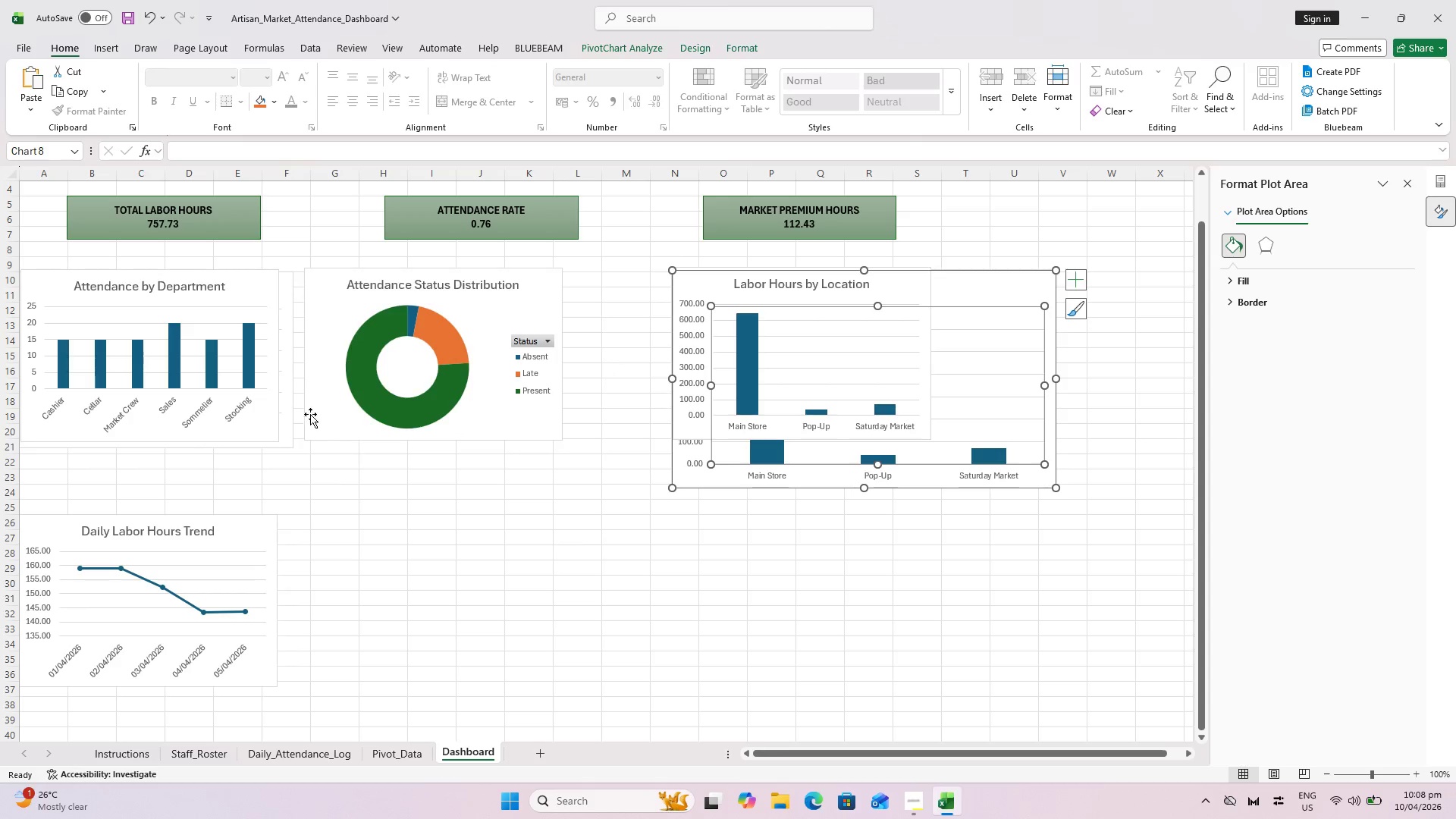 
key(Delete)
 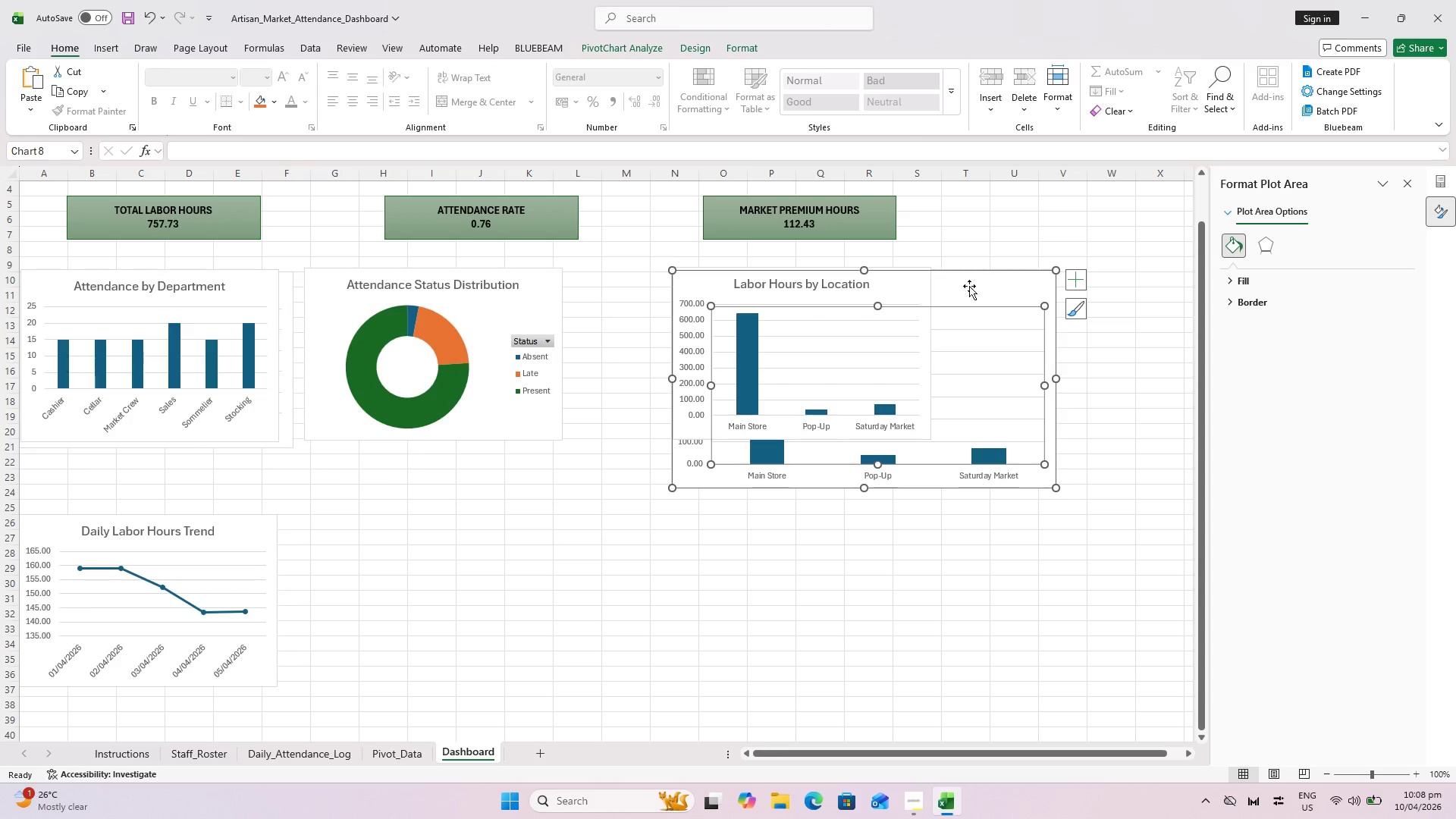 
left_click([1017, 281])
 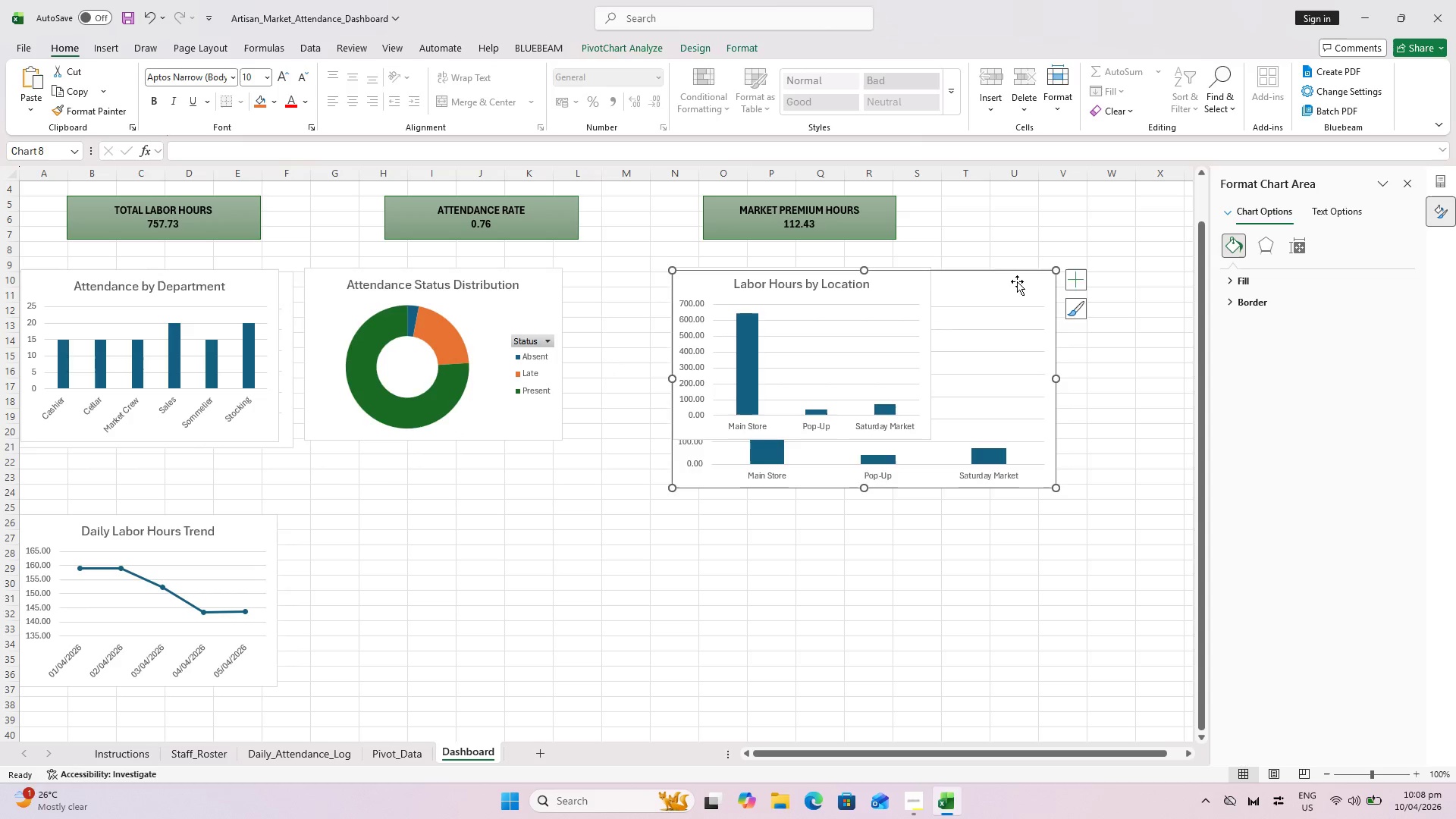 
key(Delete)
 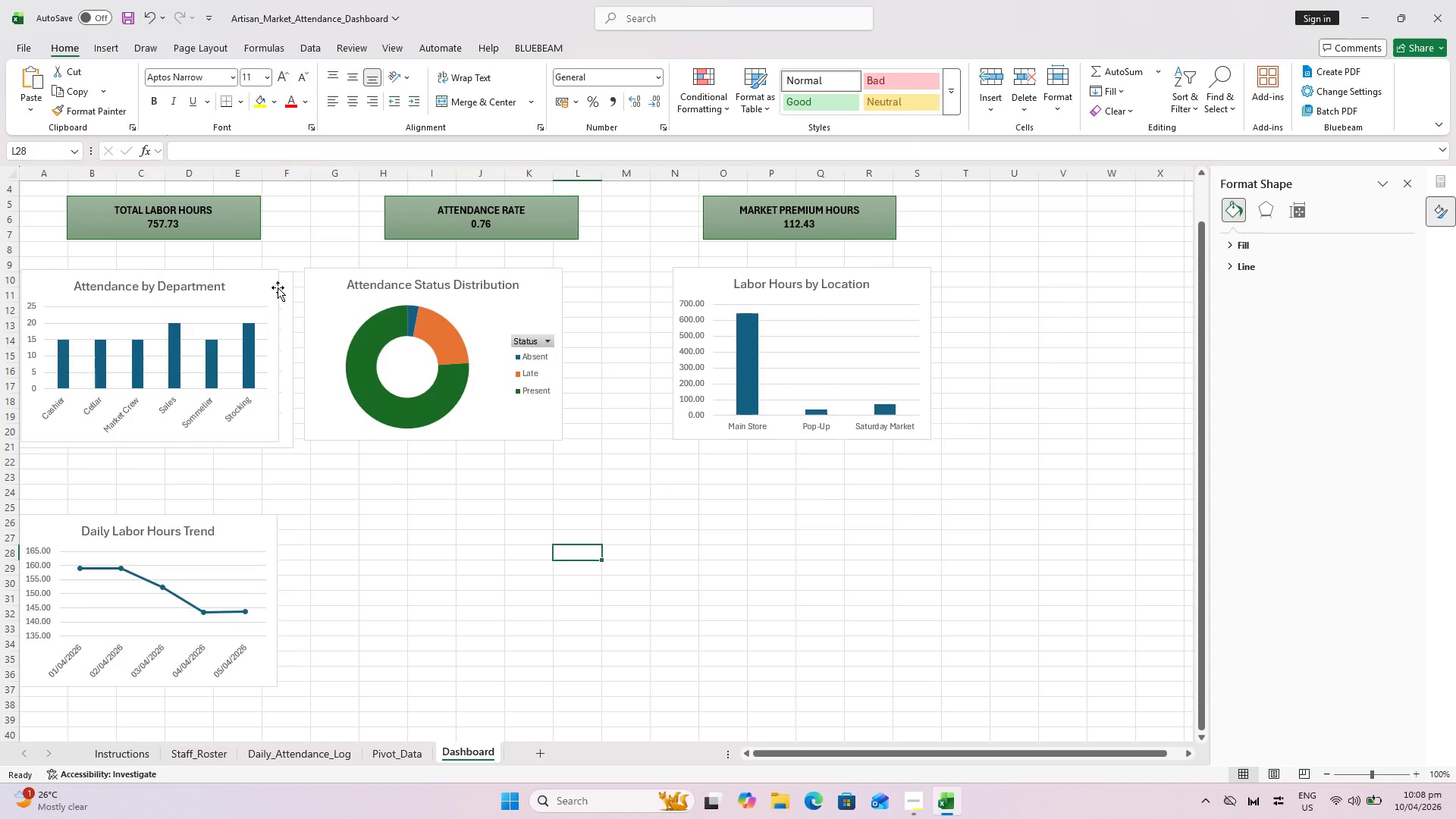 
left_click_drag(start_coordinate=[284, 281], to_coordinate=[234, 531])
 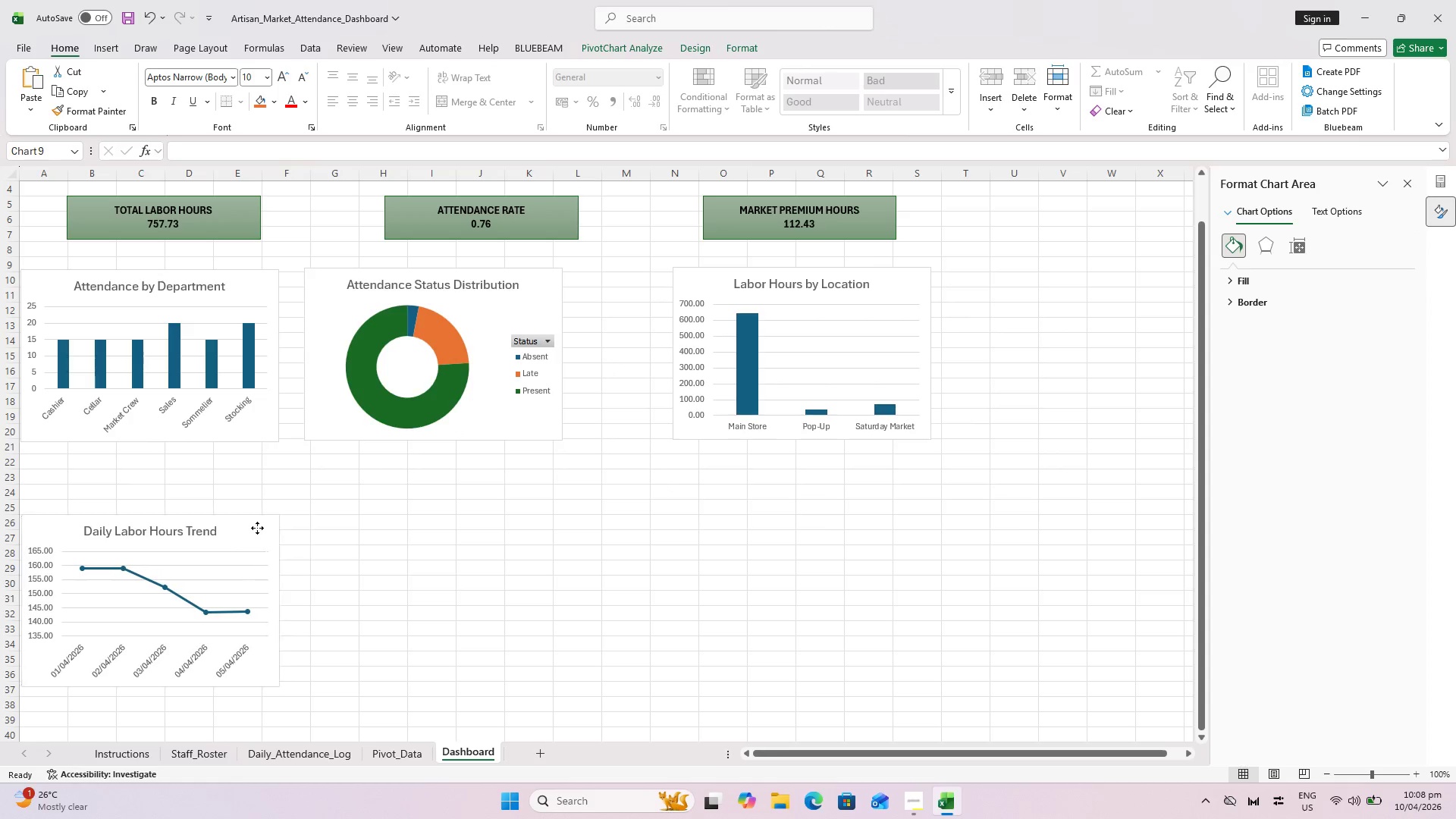 
key(Delete)
 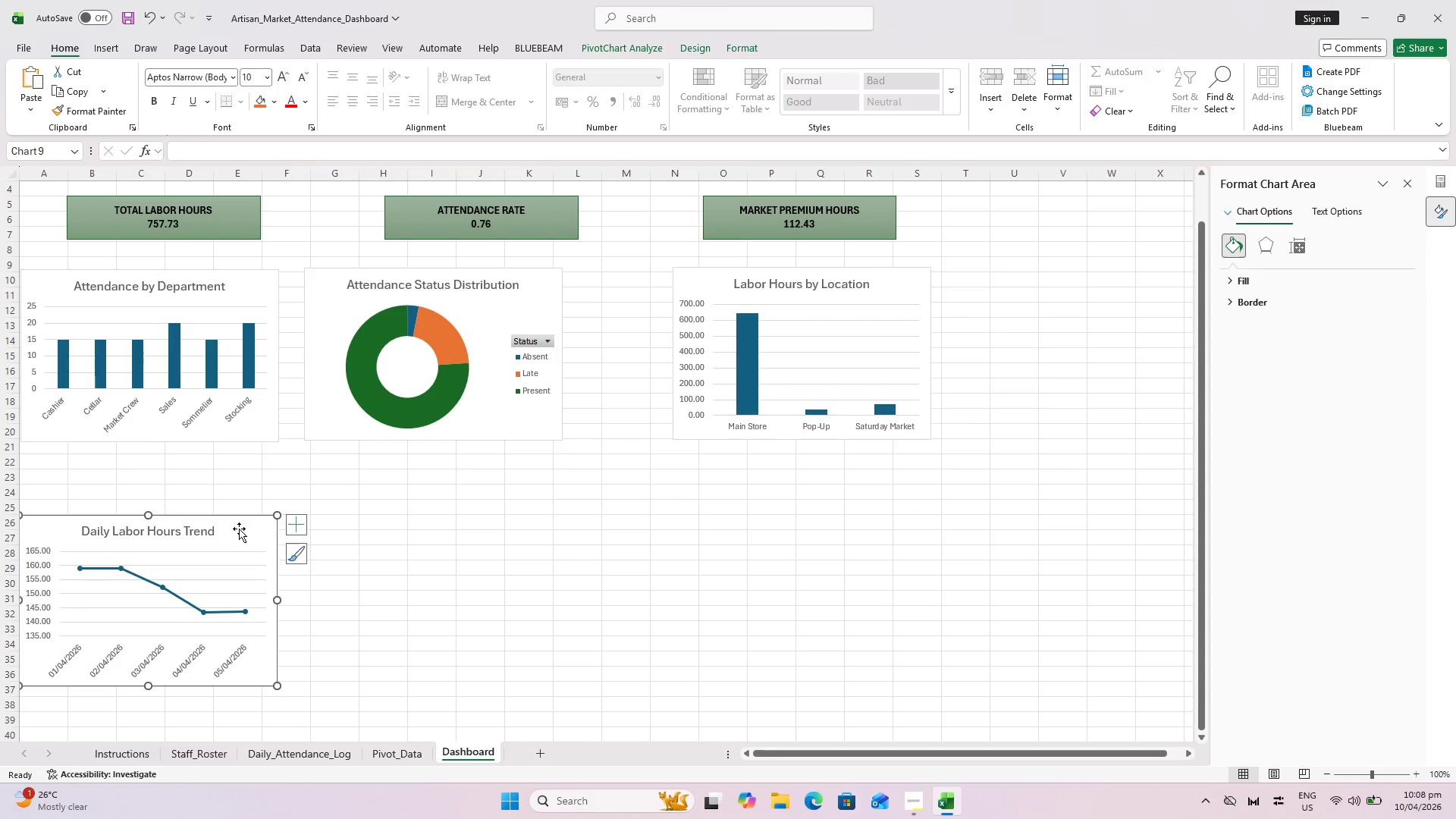 
left_click_drag(start_coordinate=[240, 529], to_coordinate=[740, 505])
 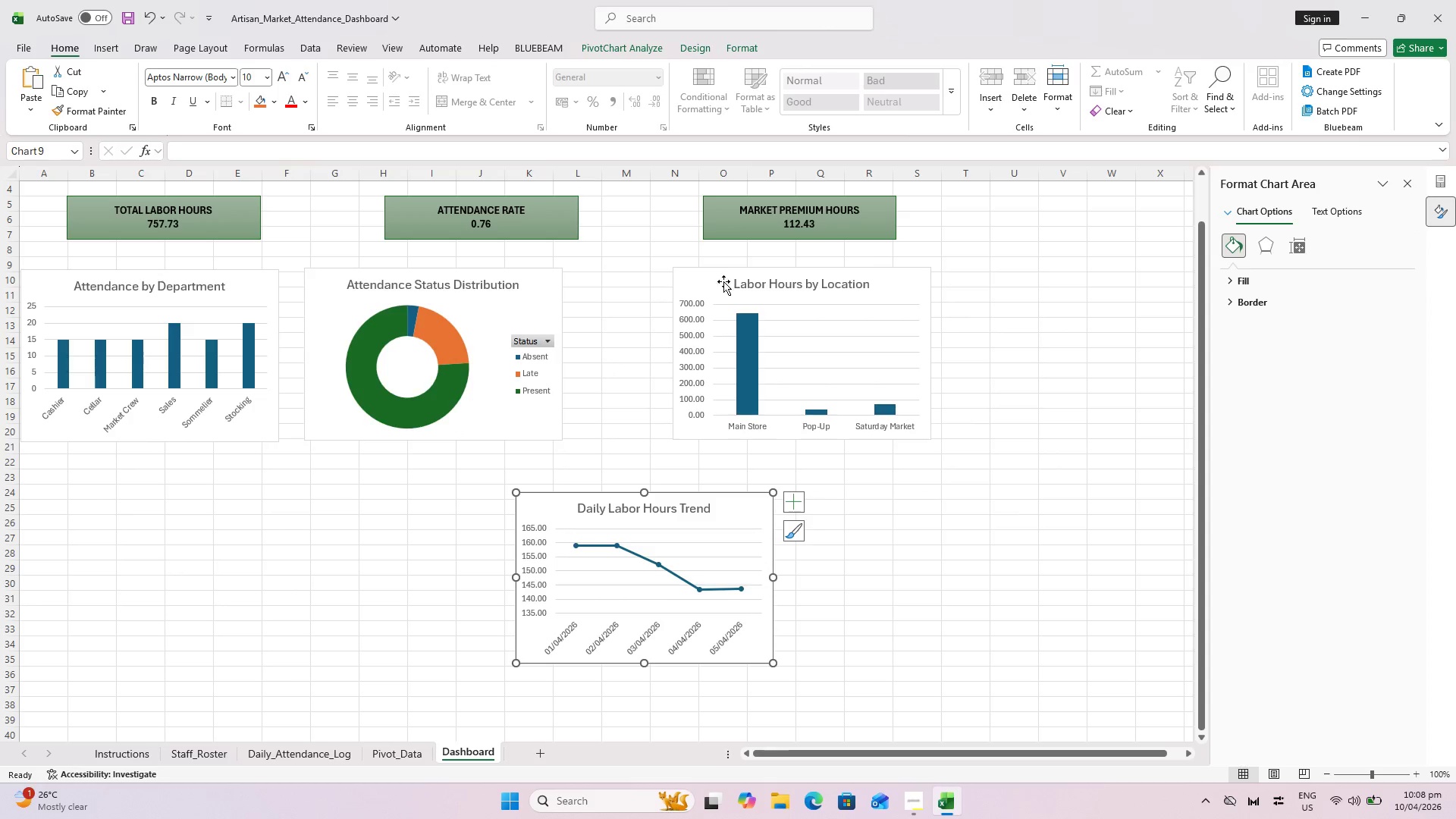 
left_click_drag(start_coordinate=[711, 278], to_coordinate=[647, 280])
 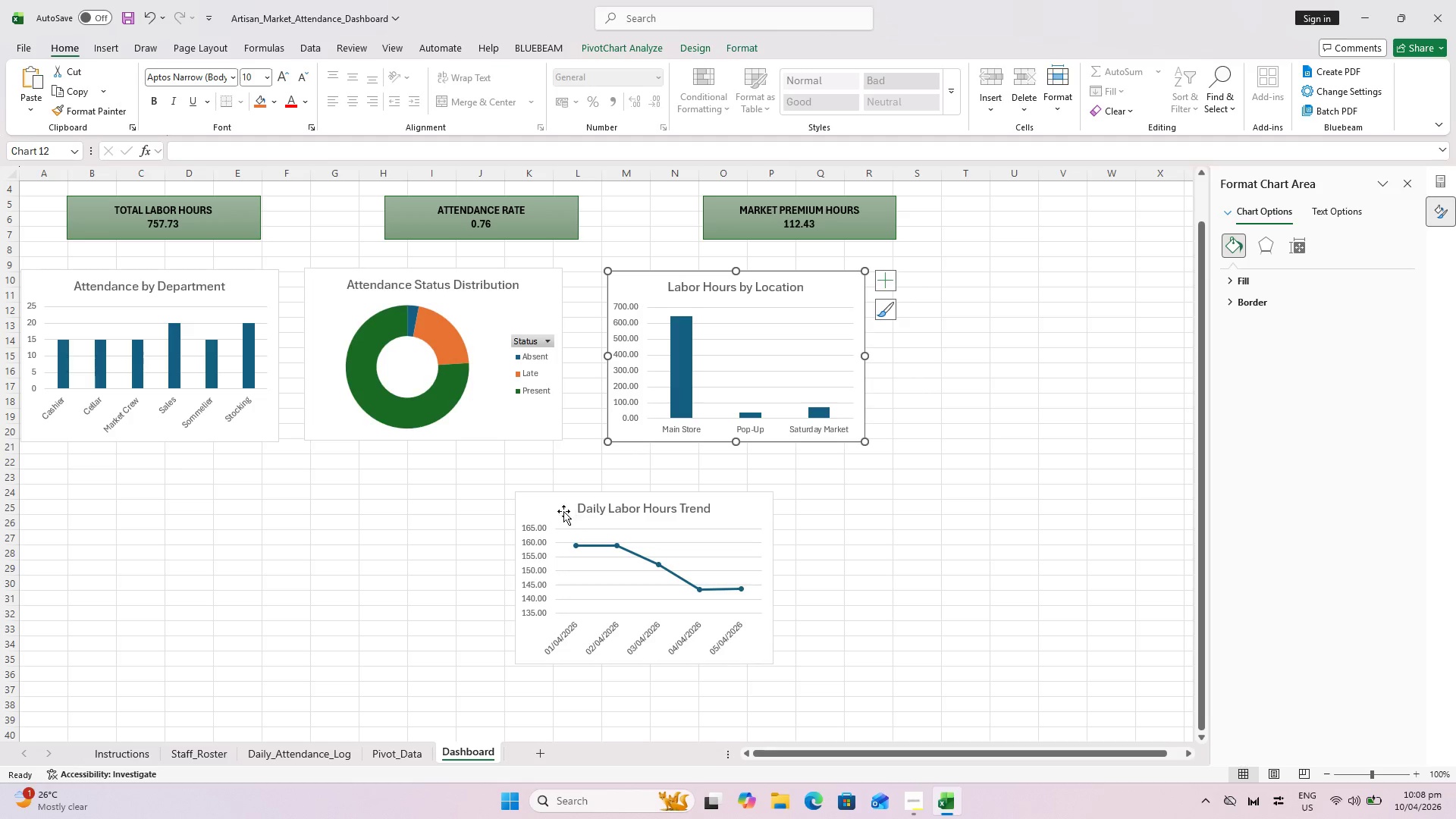 
left_click_drag(start_coordinate=[560, 508], to_coordinate=[934, 293])
 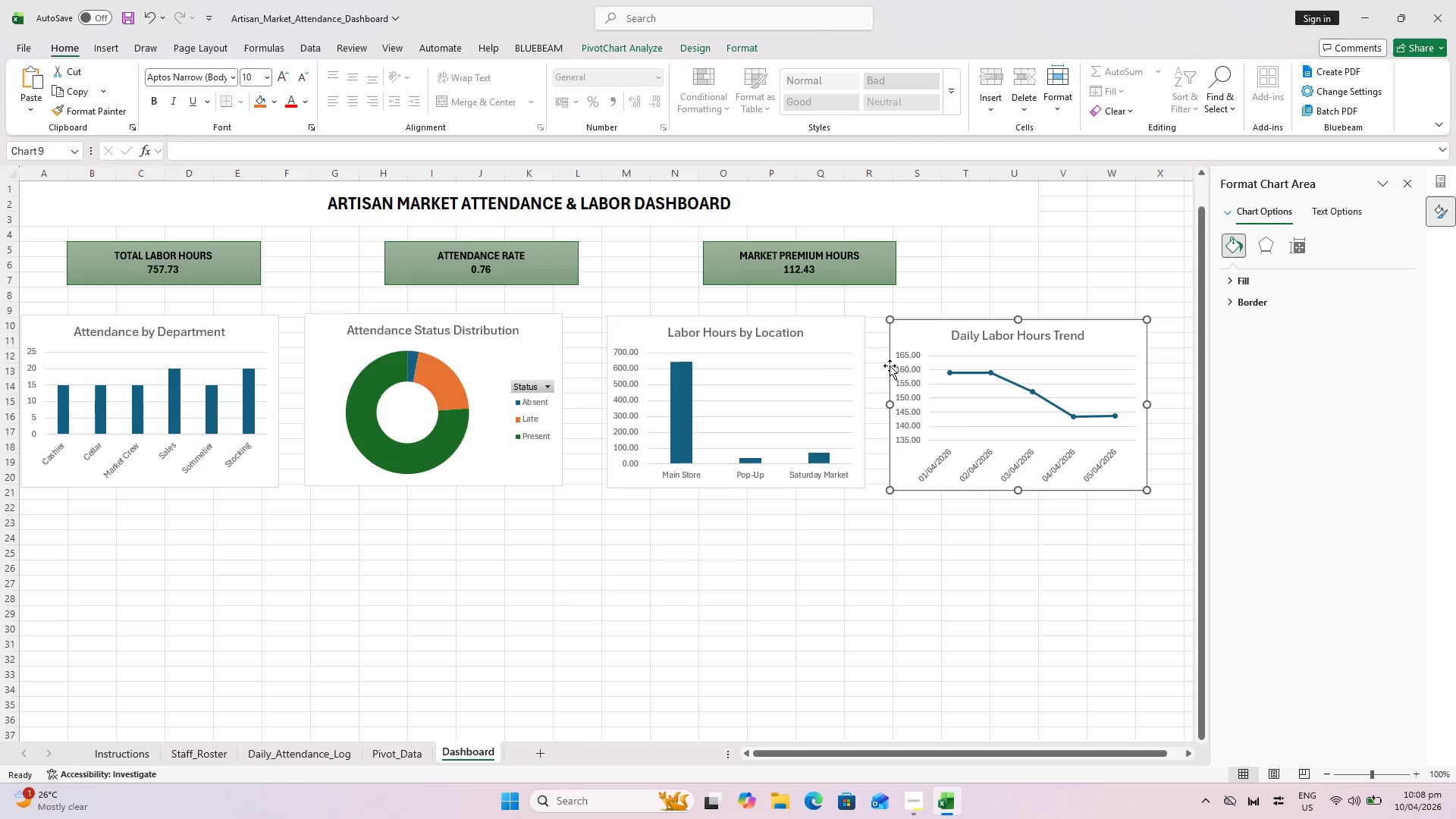 
scroll: coordinate [890, 366], scroll_direction: up, amount: 3.0
 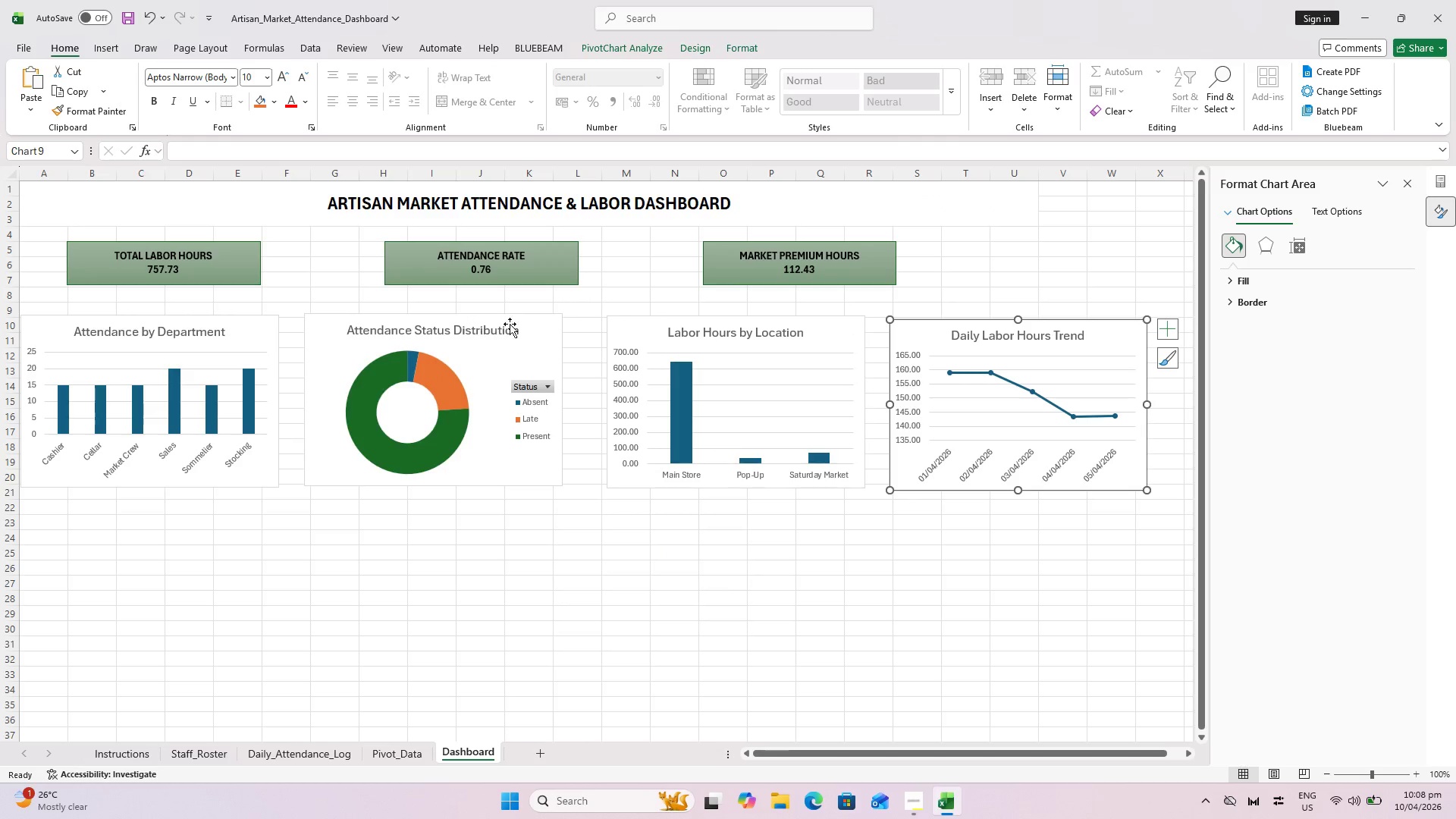 
left_click_drag(start_coordinate=[532, 318], to_coordinate=[526, 318])
 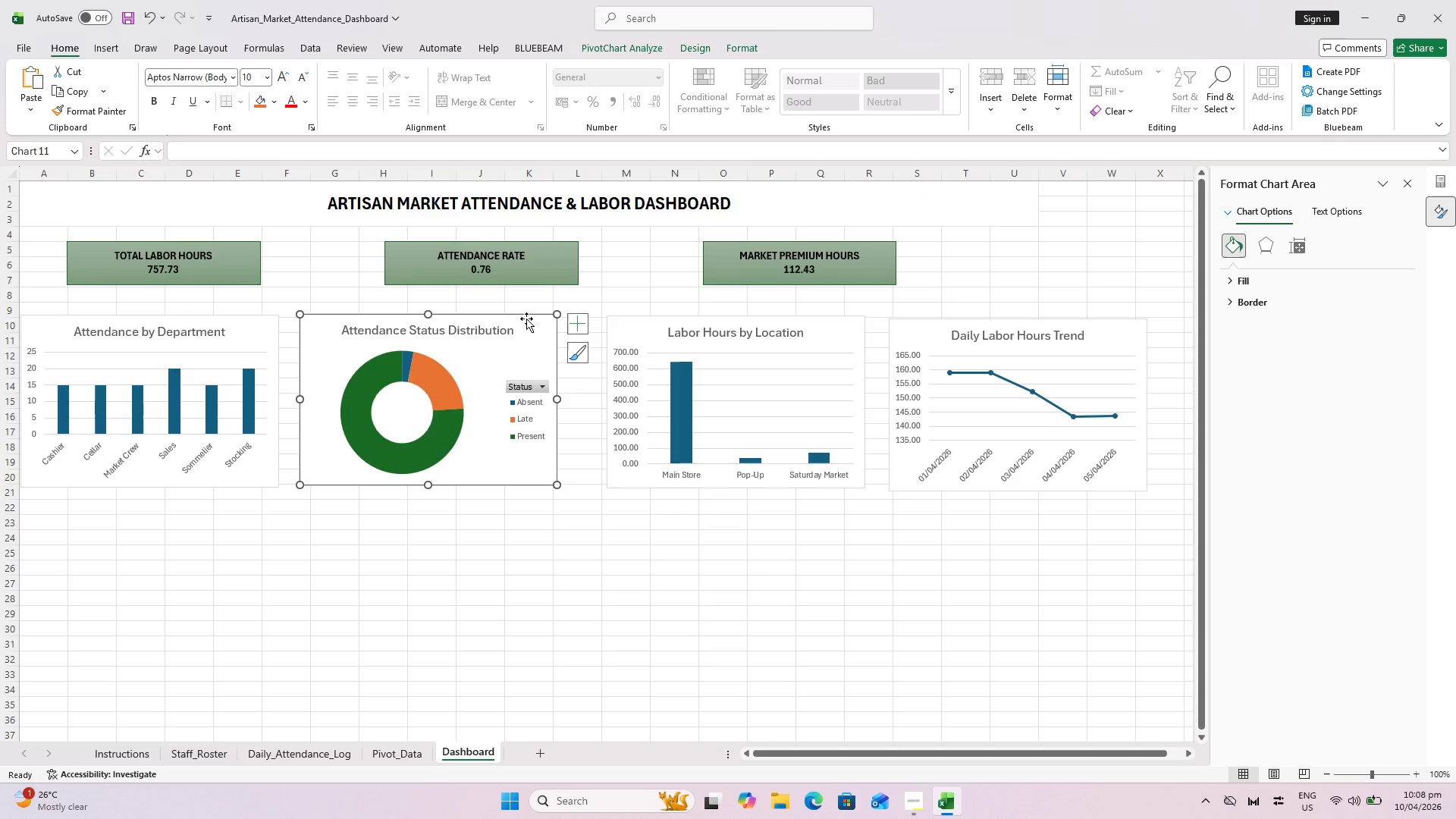 
left_click_drag(start_coordinate=[526, 318], to_coordinate=[529, 322])
 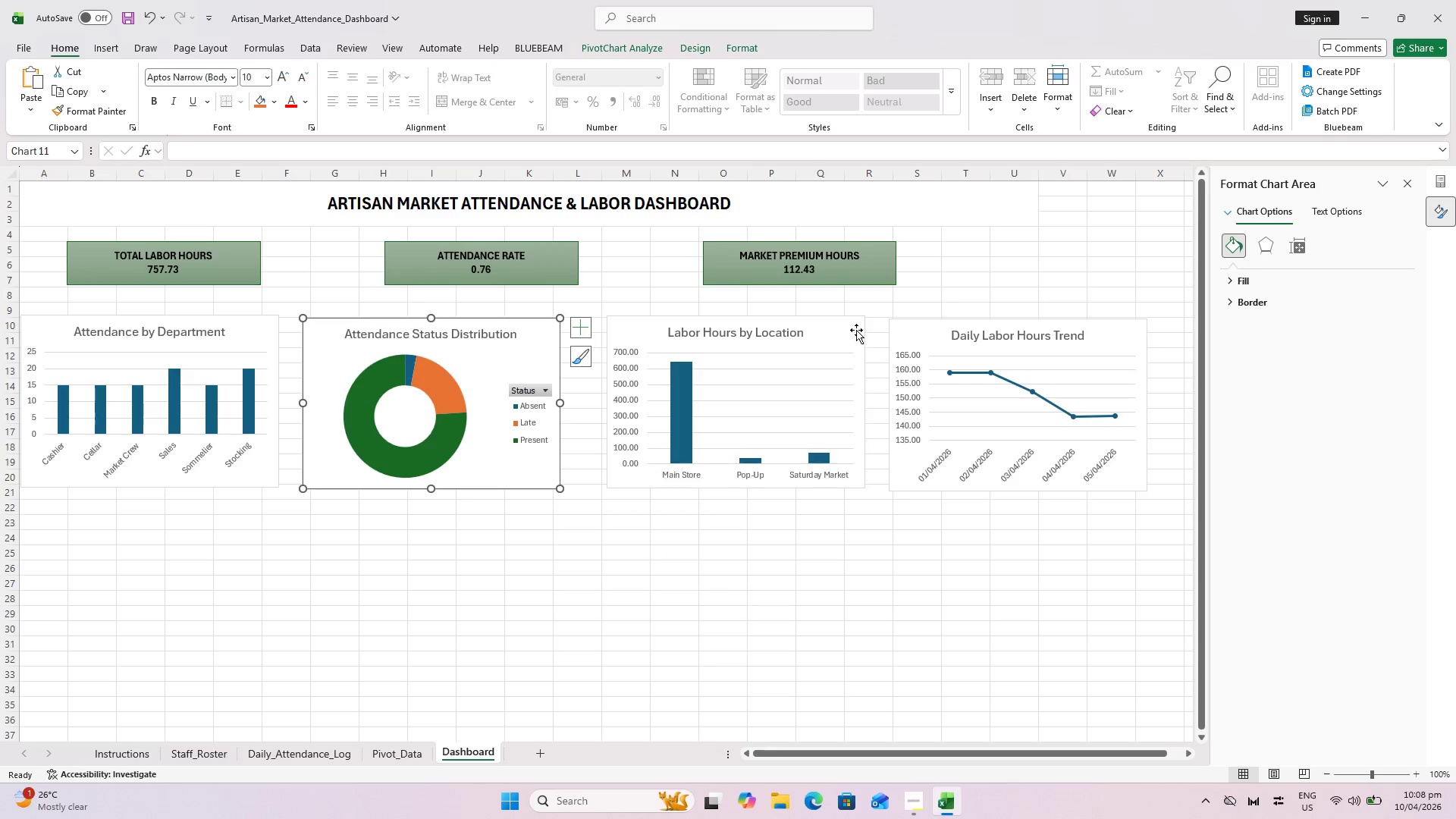 
left_click_drag(start_coordinate=[856, 330], to_coordinate=[830, 337])
 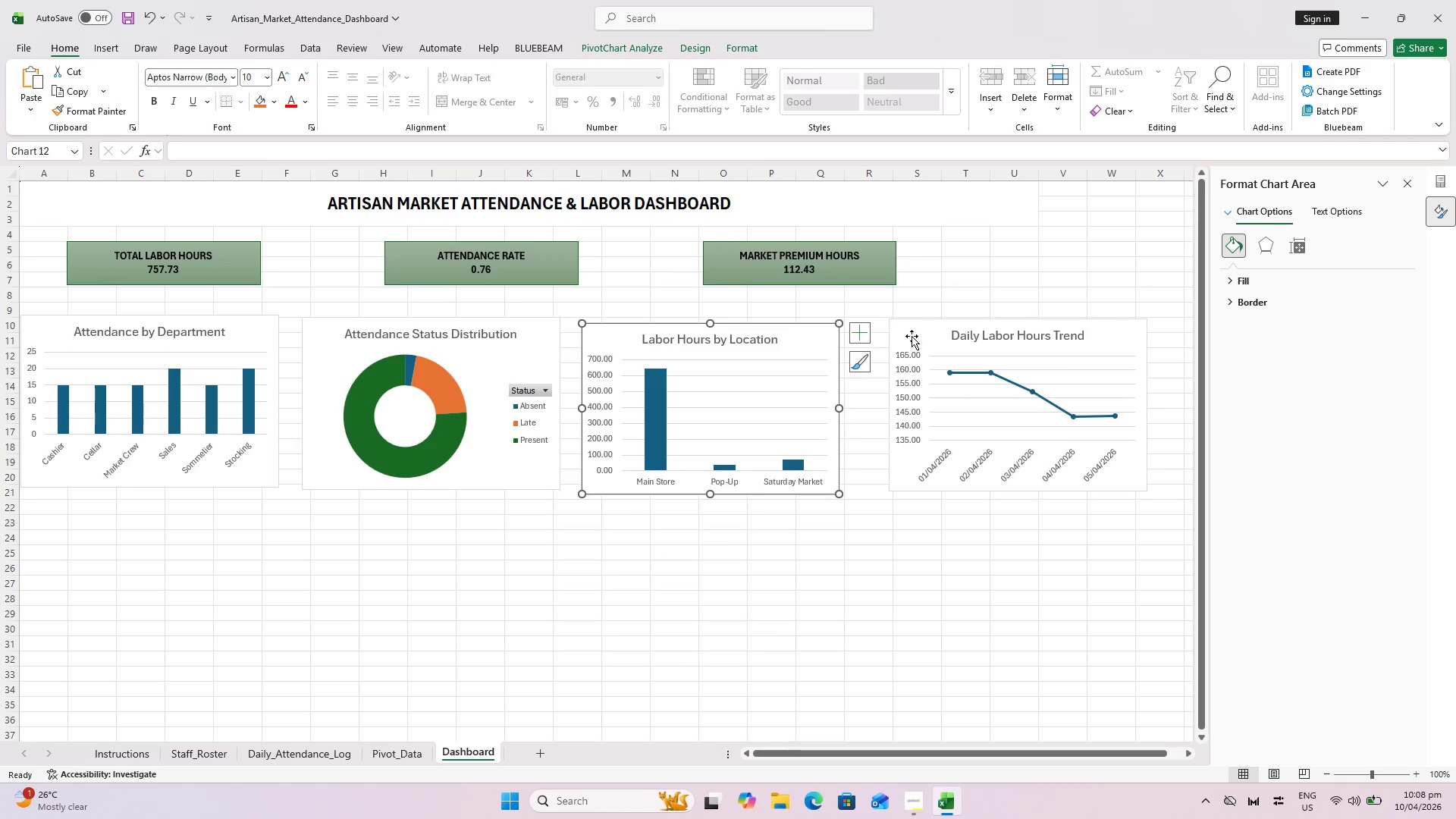 
left_click_drag(start_coordinate=[914, 333], to_coordinate=[883, 337])
 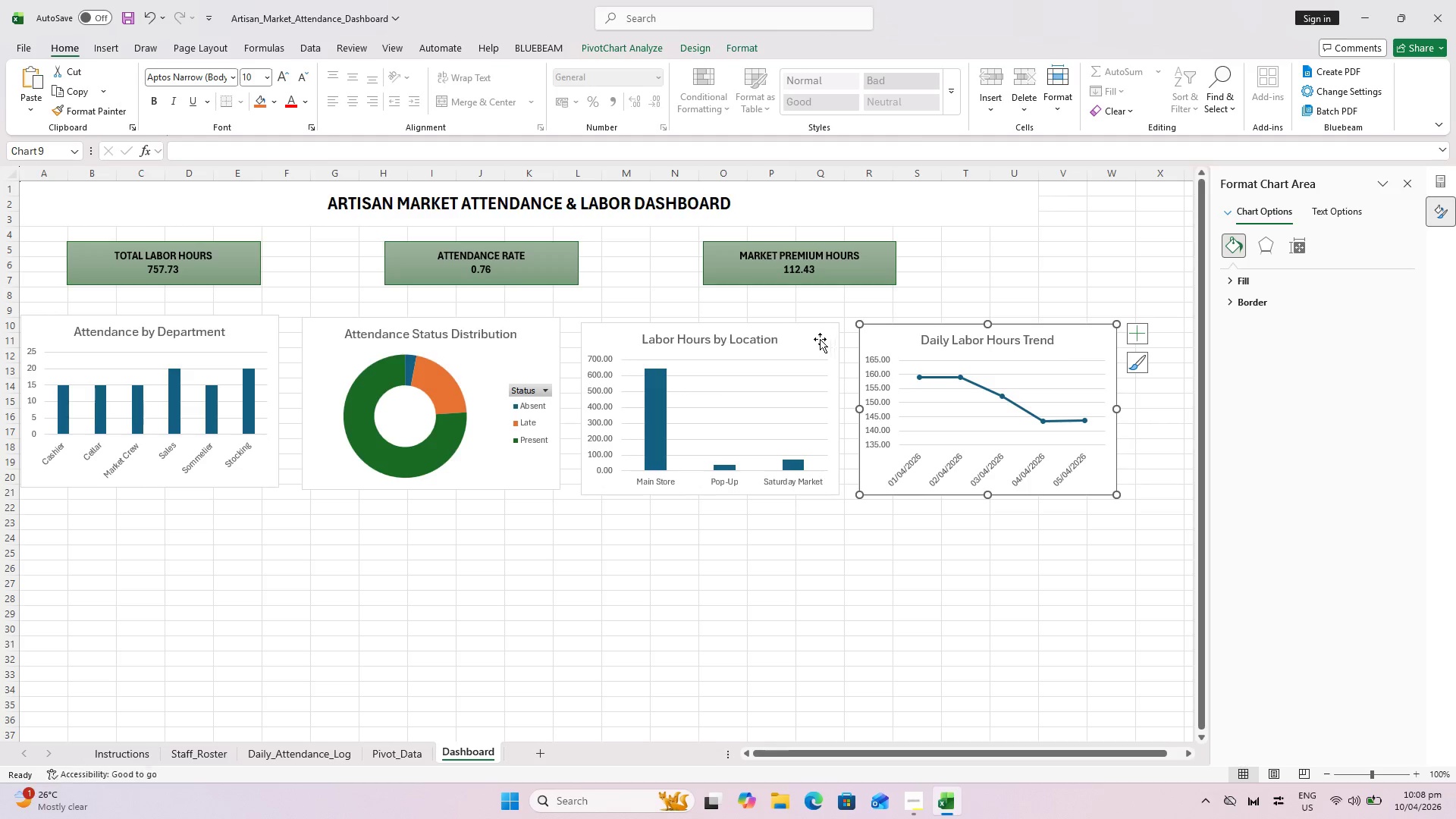 
left_click_drag(start_coordinate=[811, 338], to_coordinate=[809, 334])
 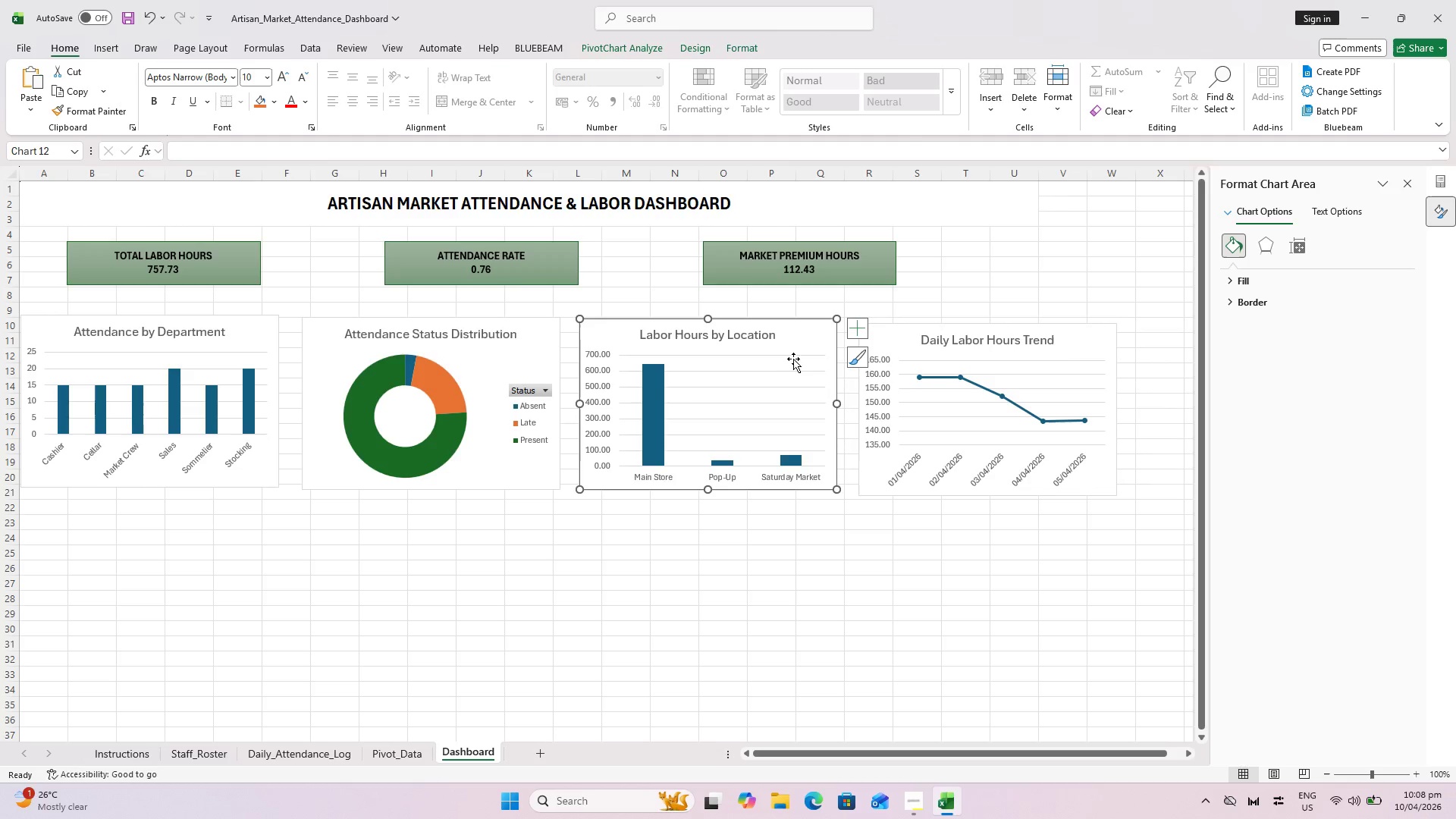 
scroll: coordinate [759, 358], scroll_direction: up, amount: 3.0
 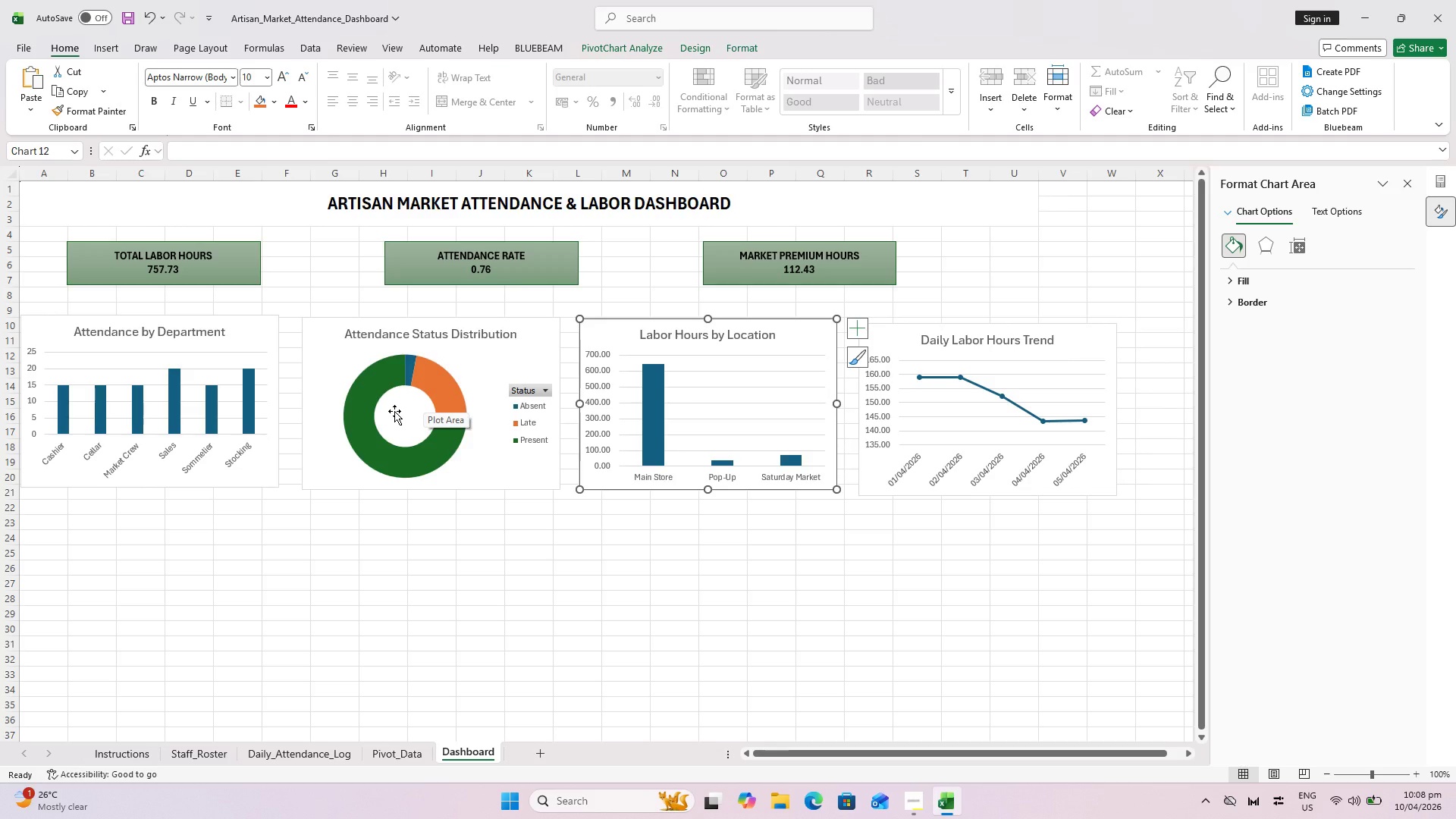 
left_click_drag(start_coordinate=[620, 324], to_coordinate=[61, 524])
 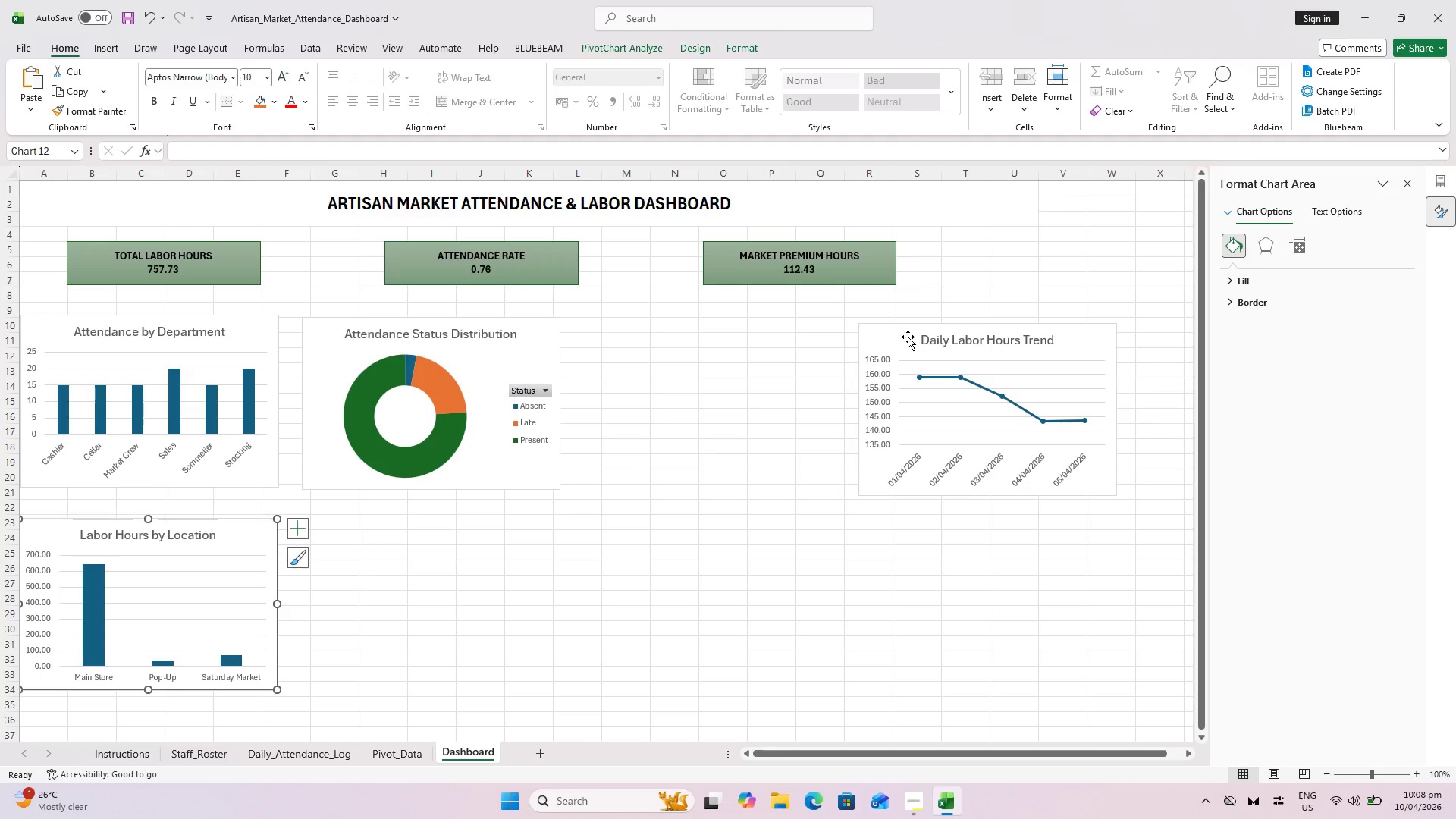 
left_click_drag(start_coordinate=[907, 335], to_coordinate=[350, 534])
 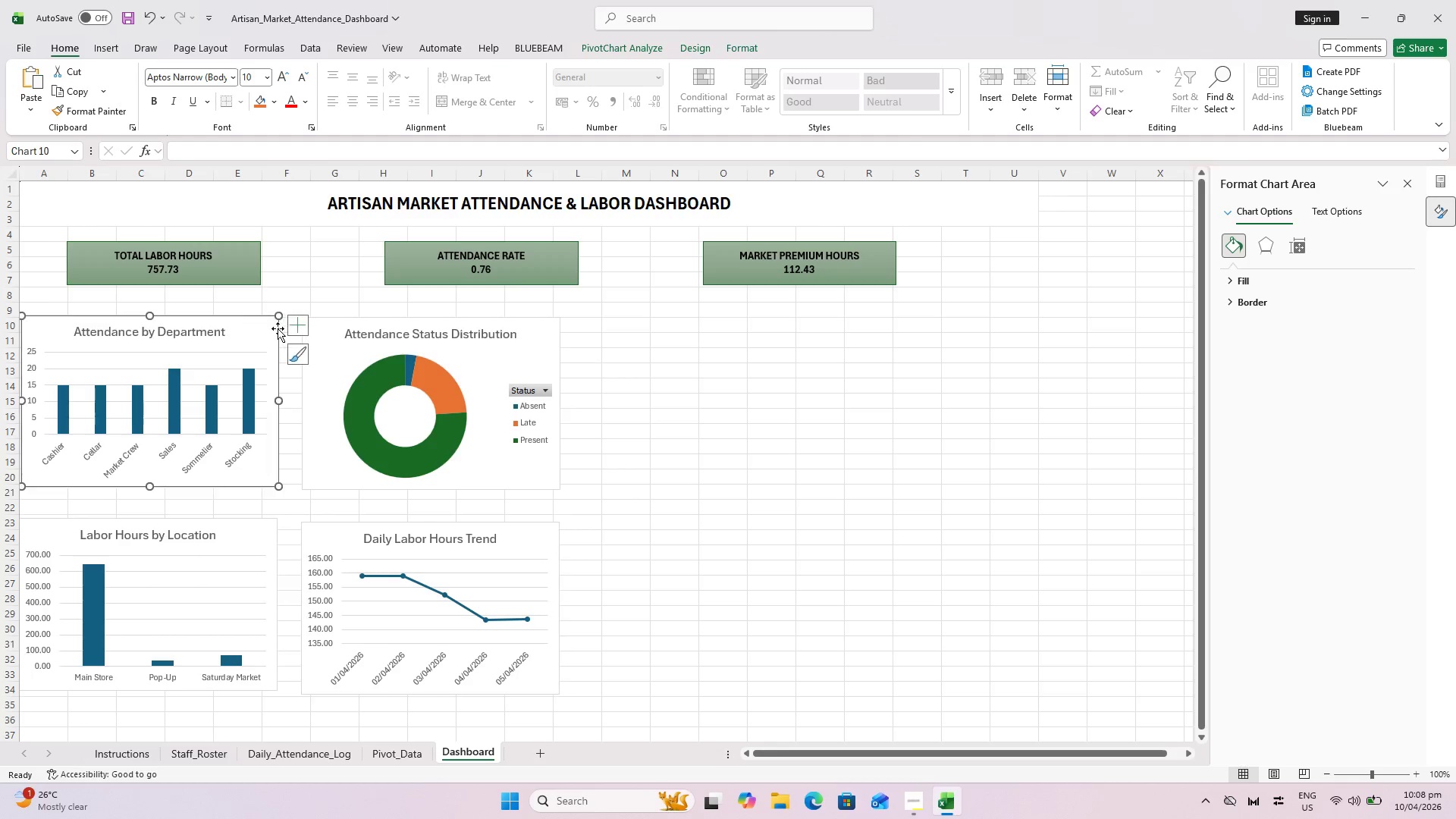 
hold_key(key=ControlLeft, duration=1.52)
left_click([328, 331])
 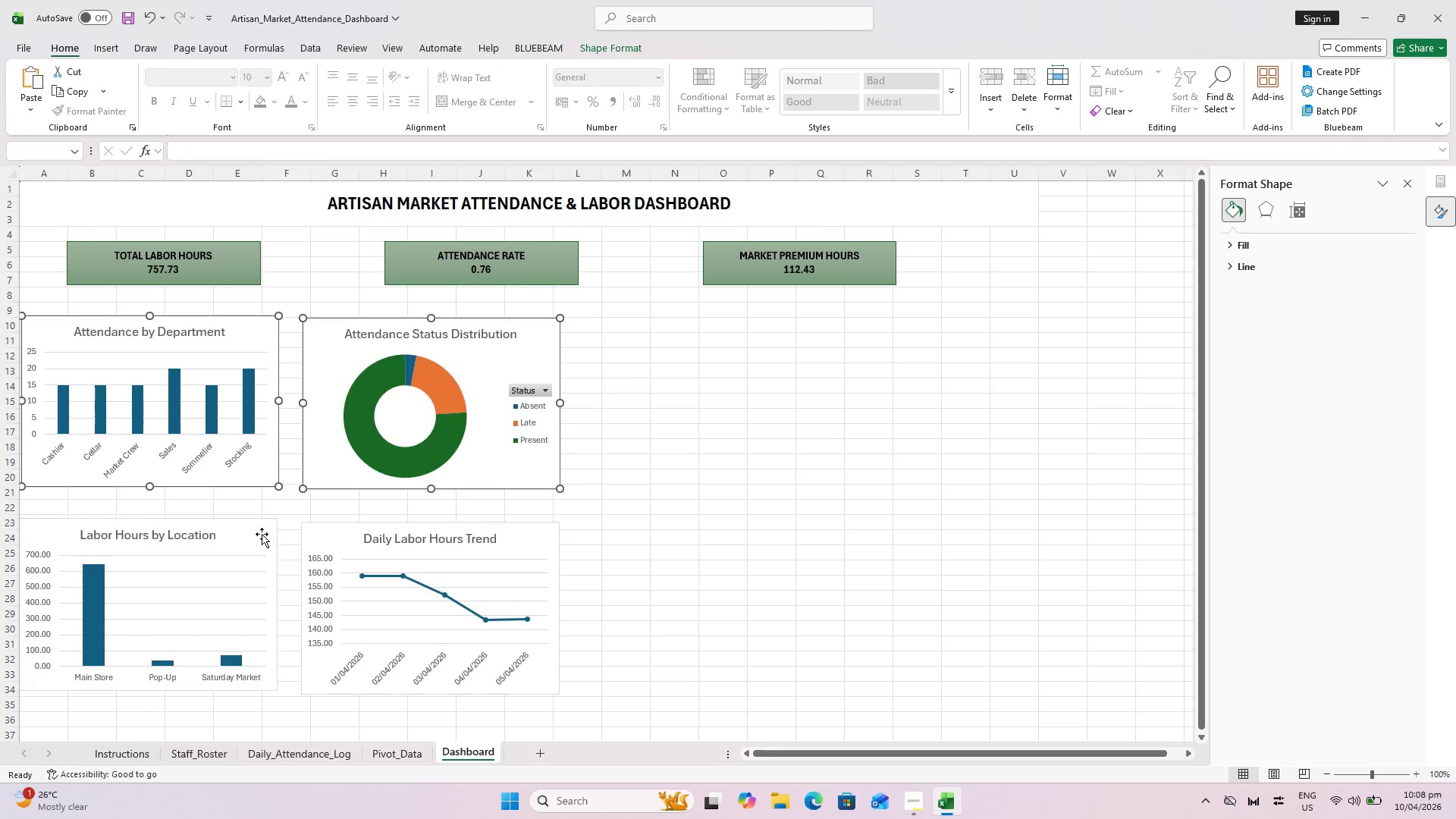 
left_click([262, 534])
 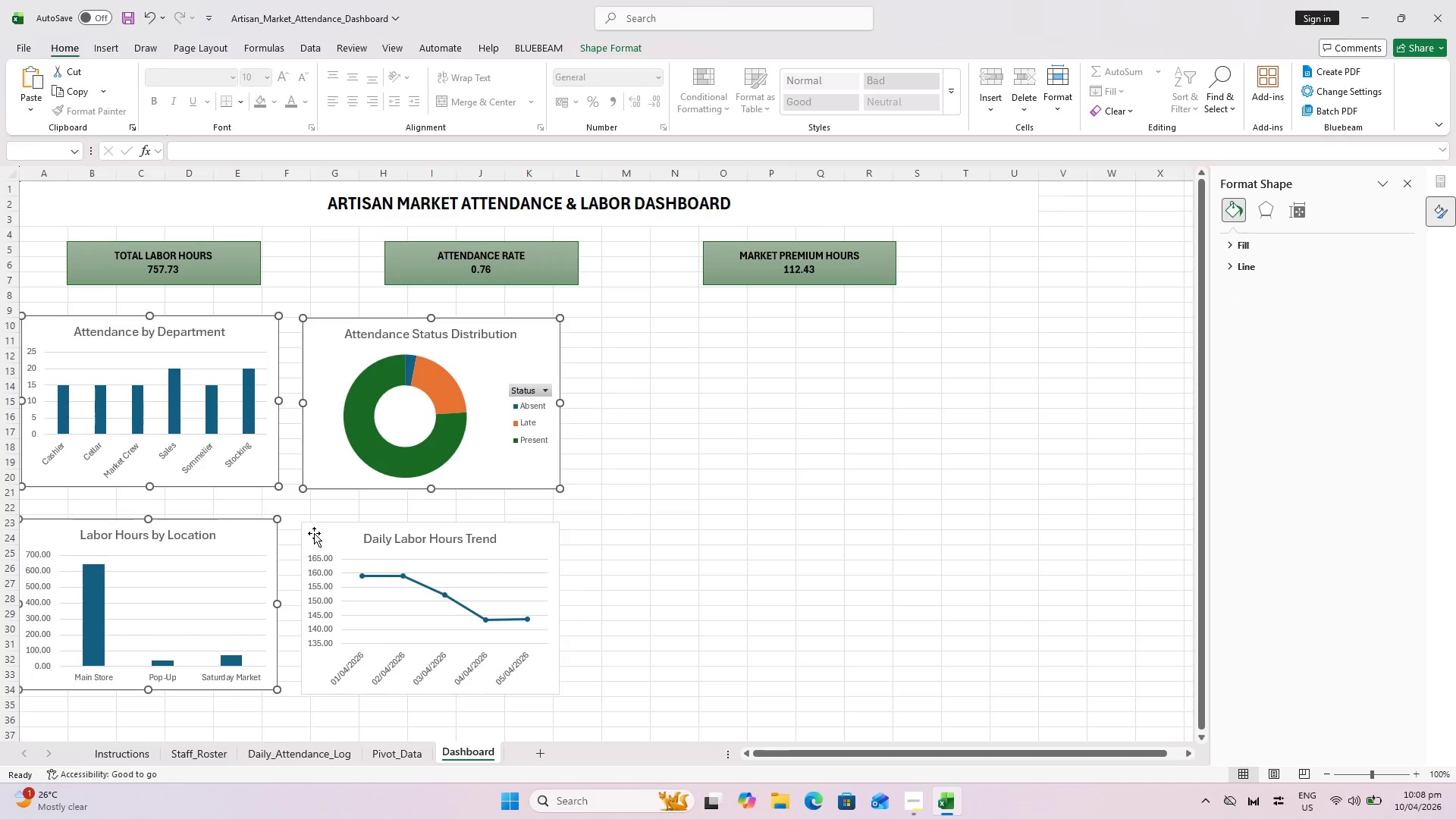 
left_click([315, 533])
 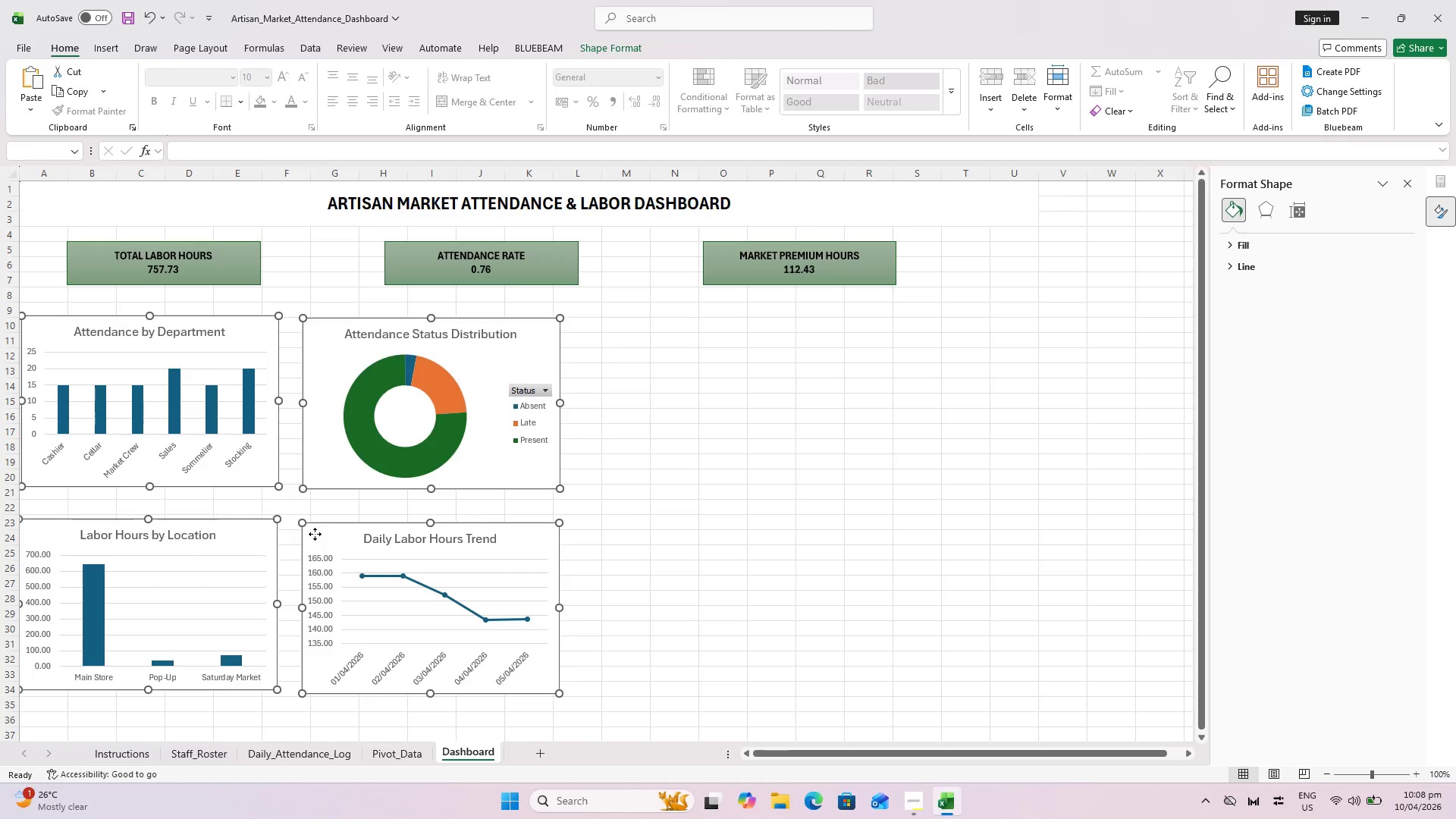 
key(Control+ControlLeft)
 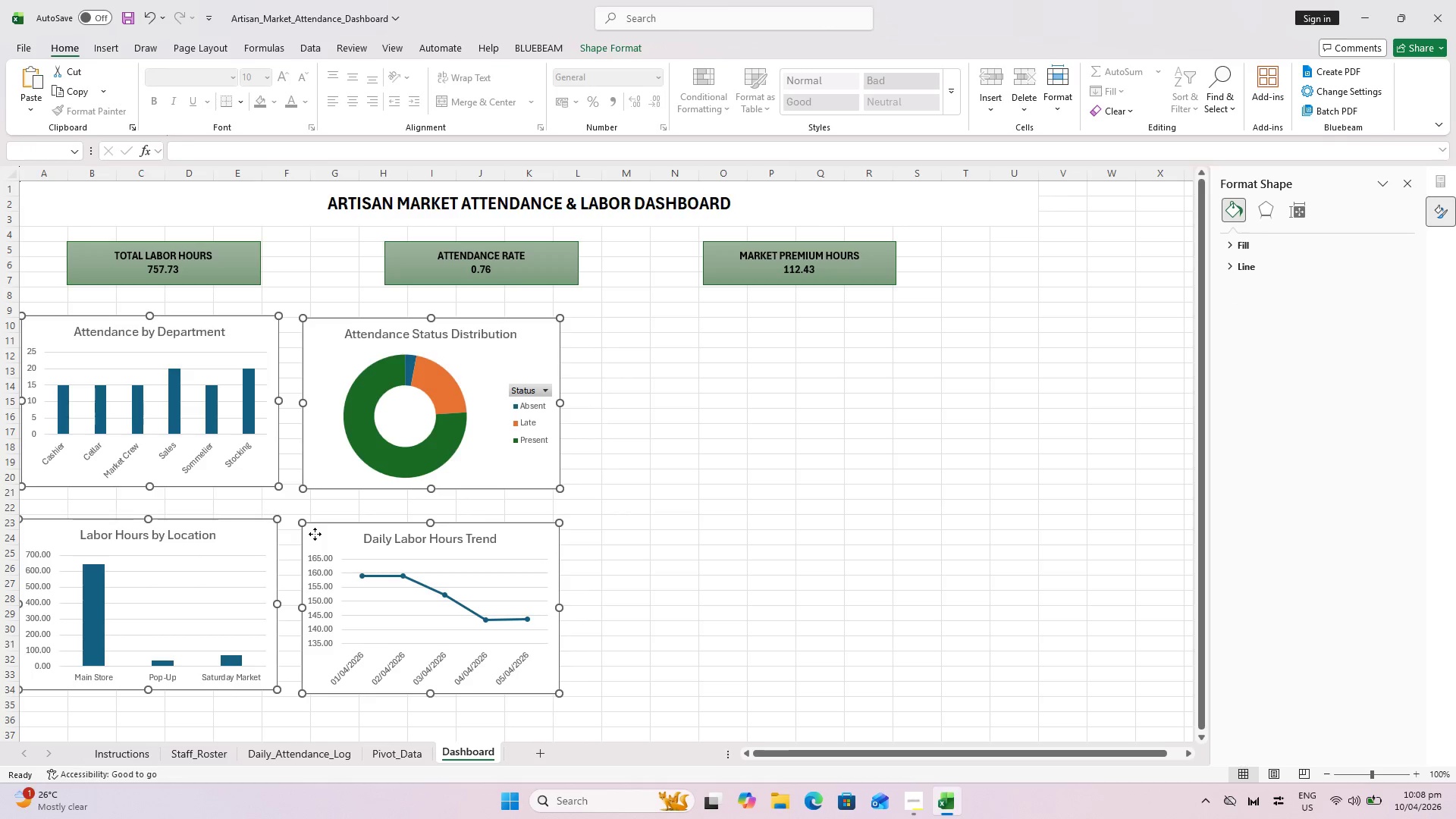 
key(Control+ControlLeft)
 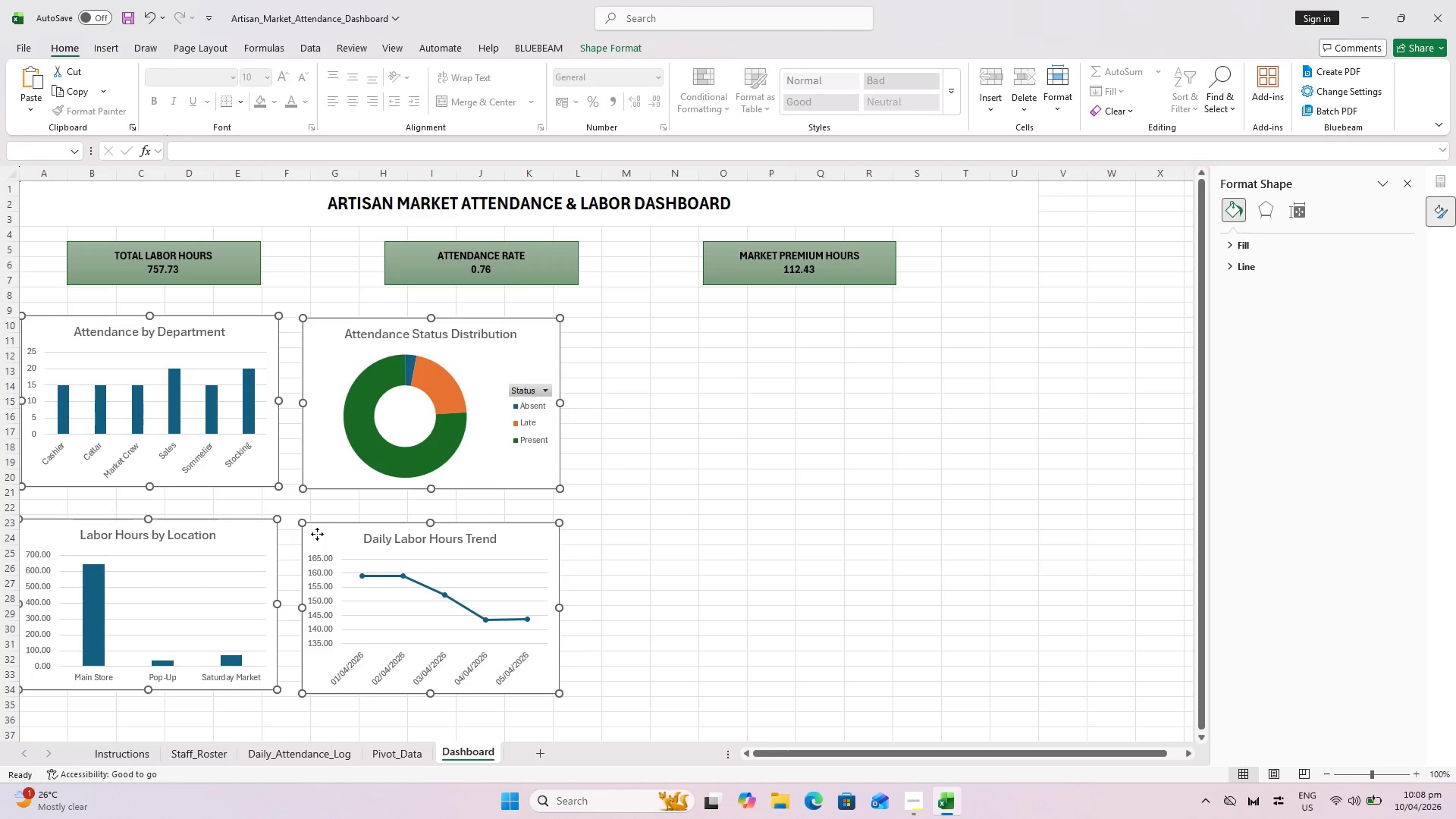 
key(Control+ControlLeft)
 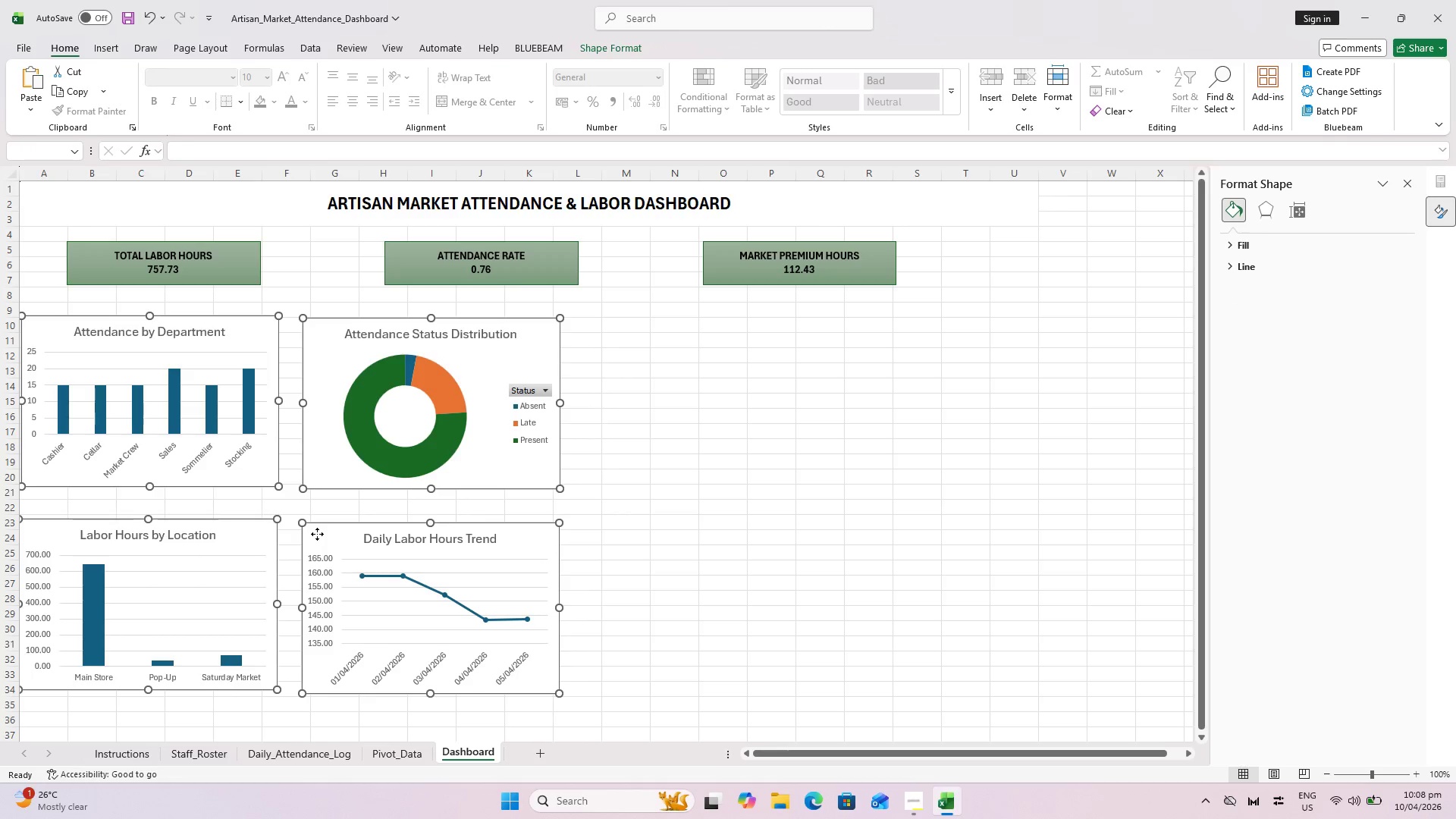 
key(Control+ControlLeft)
 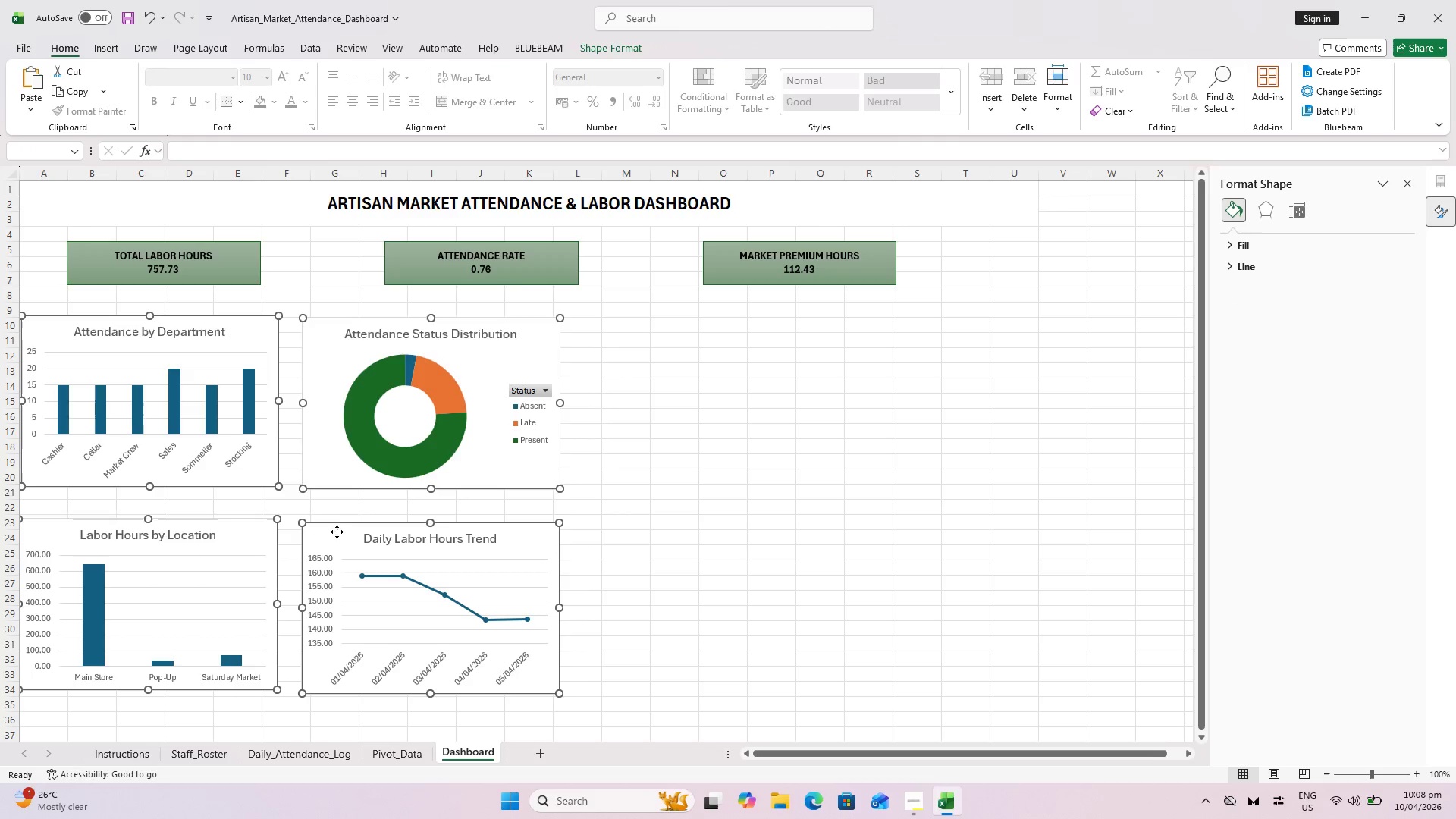 
key(Control+ControlLeft)
 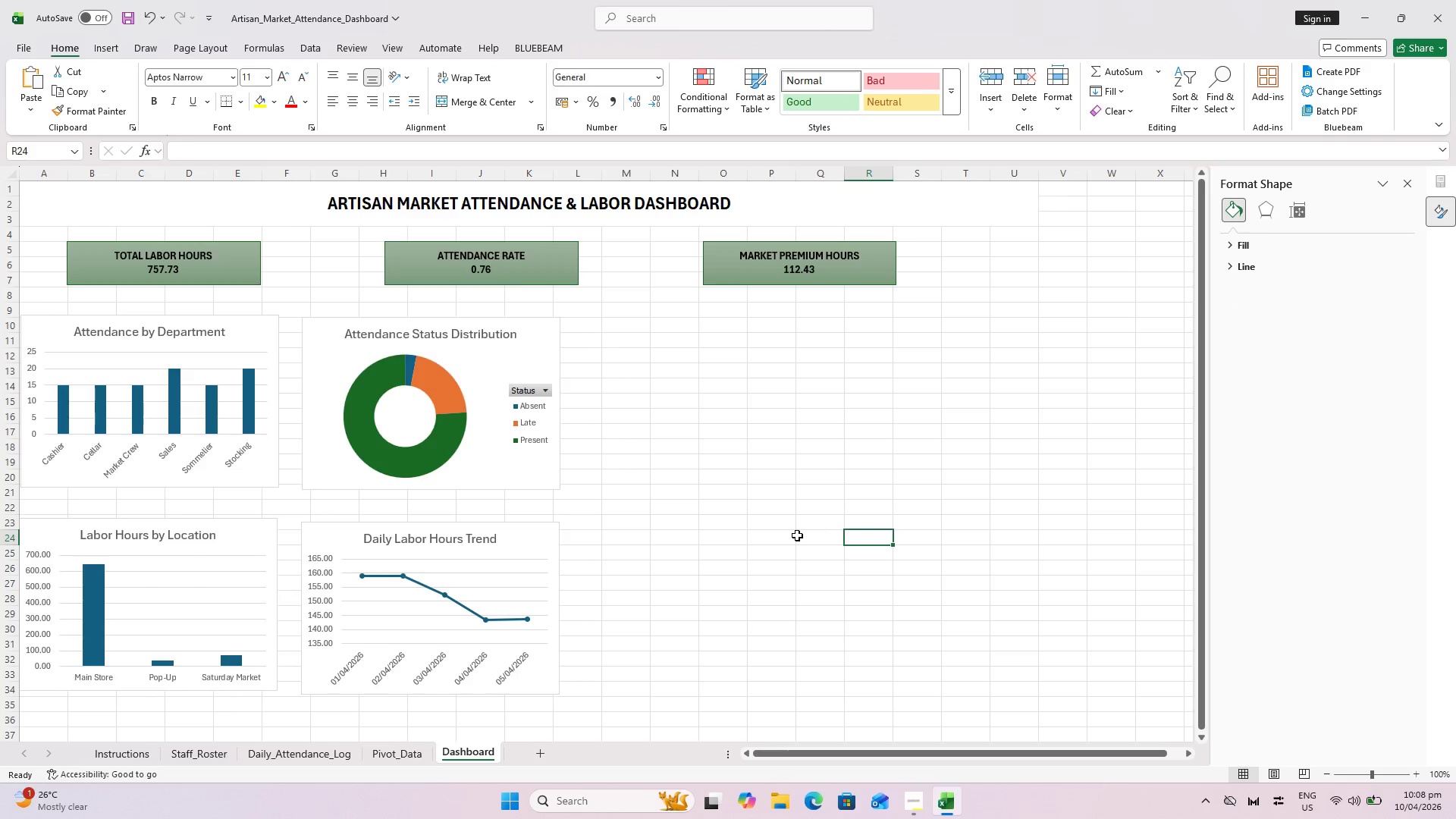 
scroll: coordinate [795, 535], scroll_direction: up, amount: 1.0
 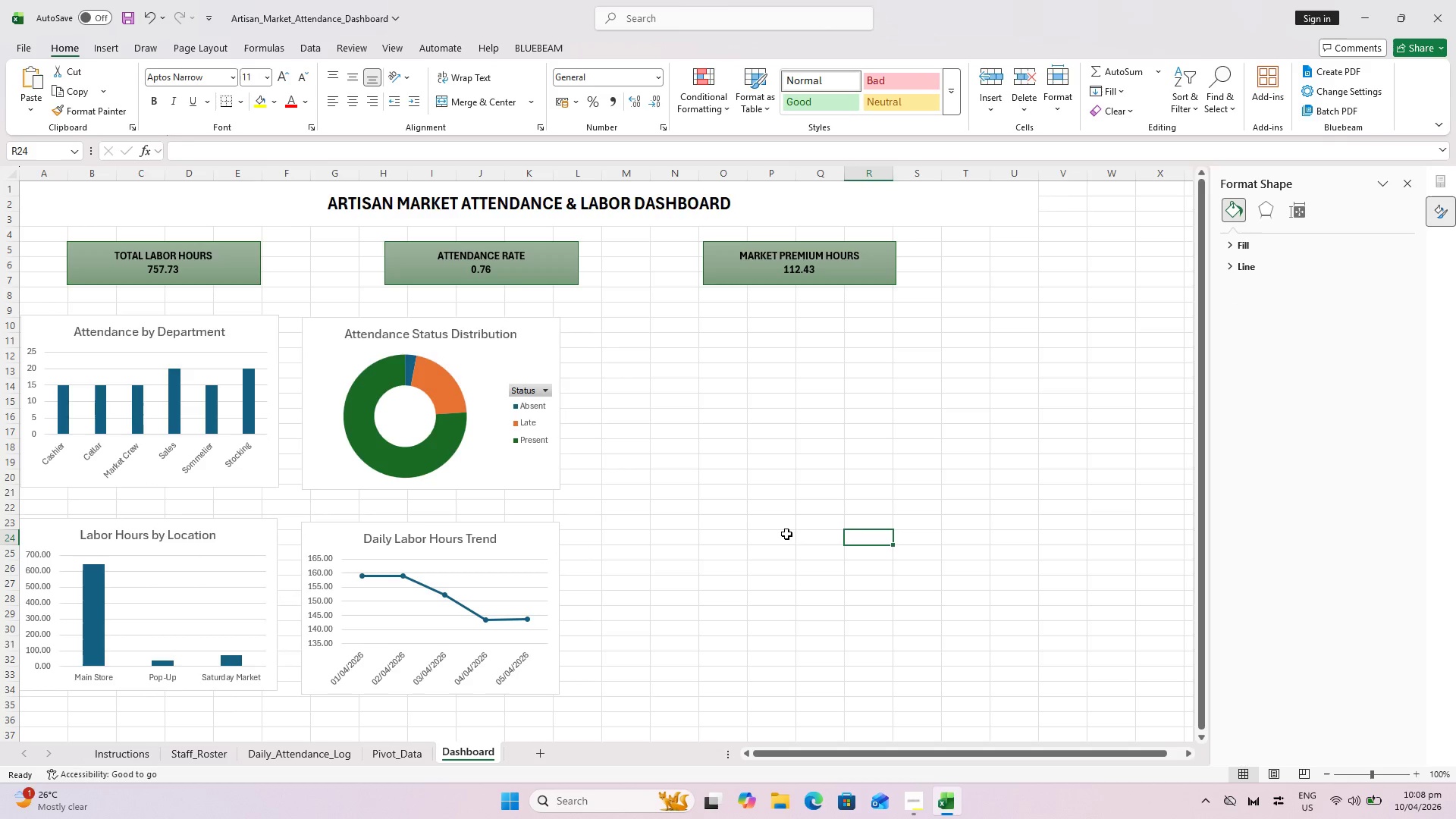 
key(Control+S)
 